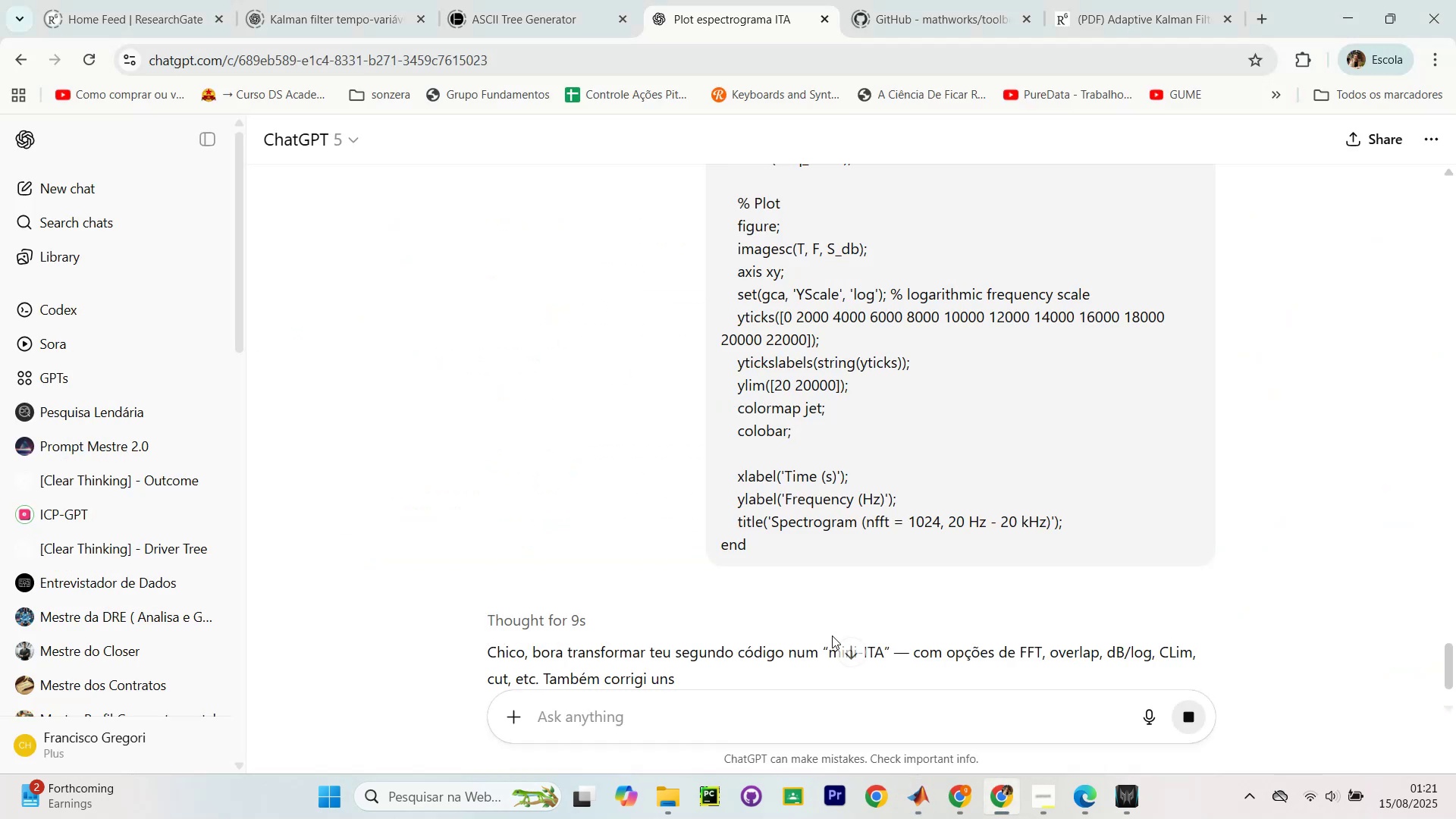 
scroll: coordinate [1342, 359], scroll_direction: down, amount: 5.0
 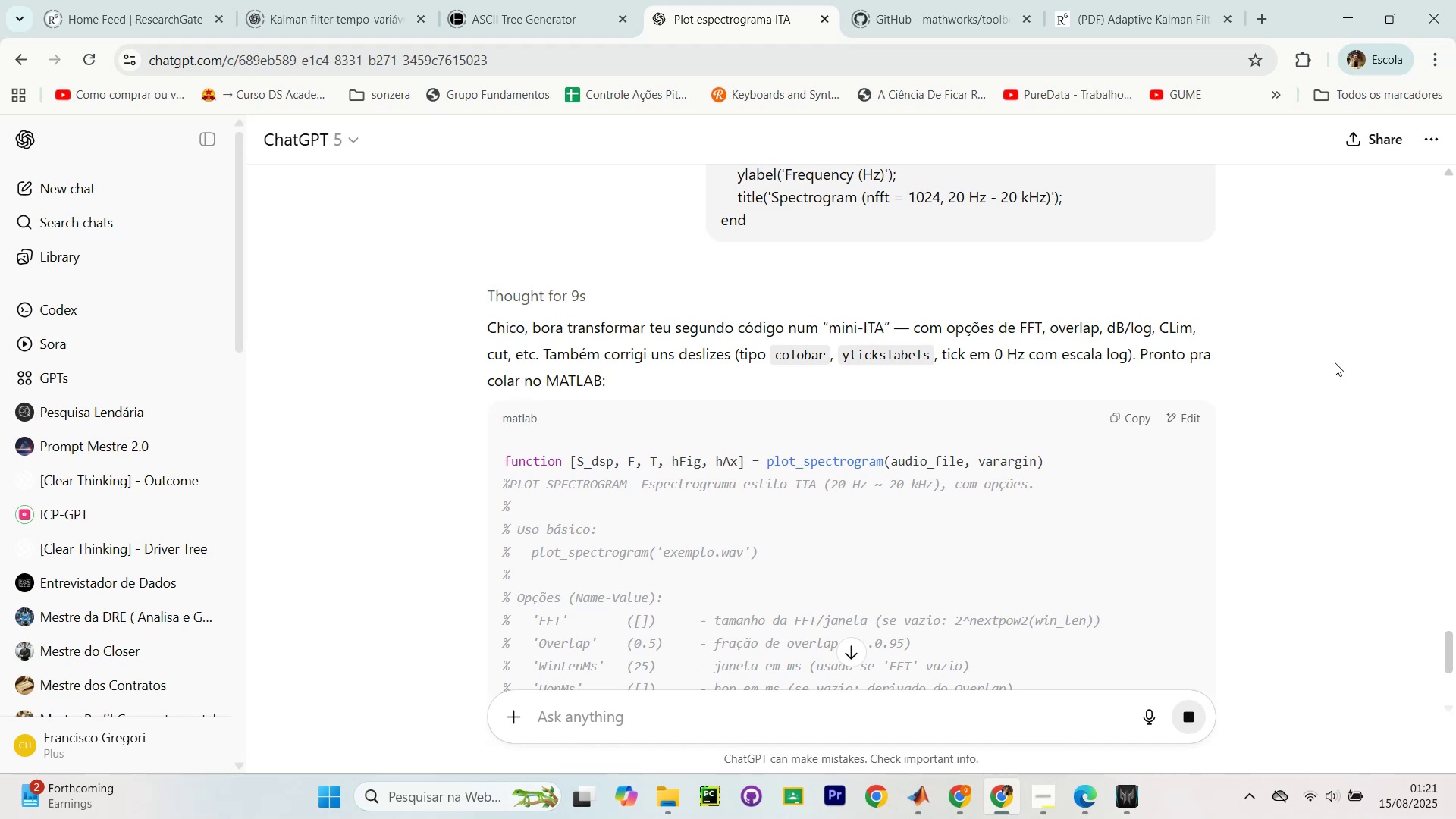 
wait(8.74)
 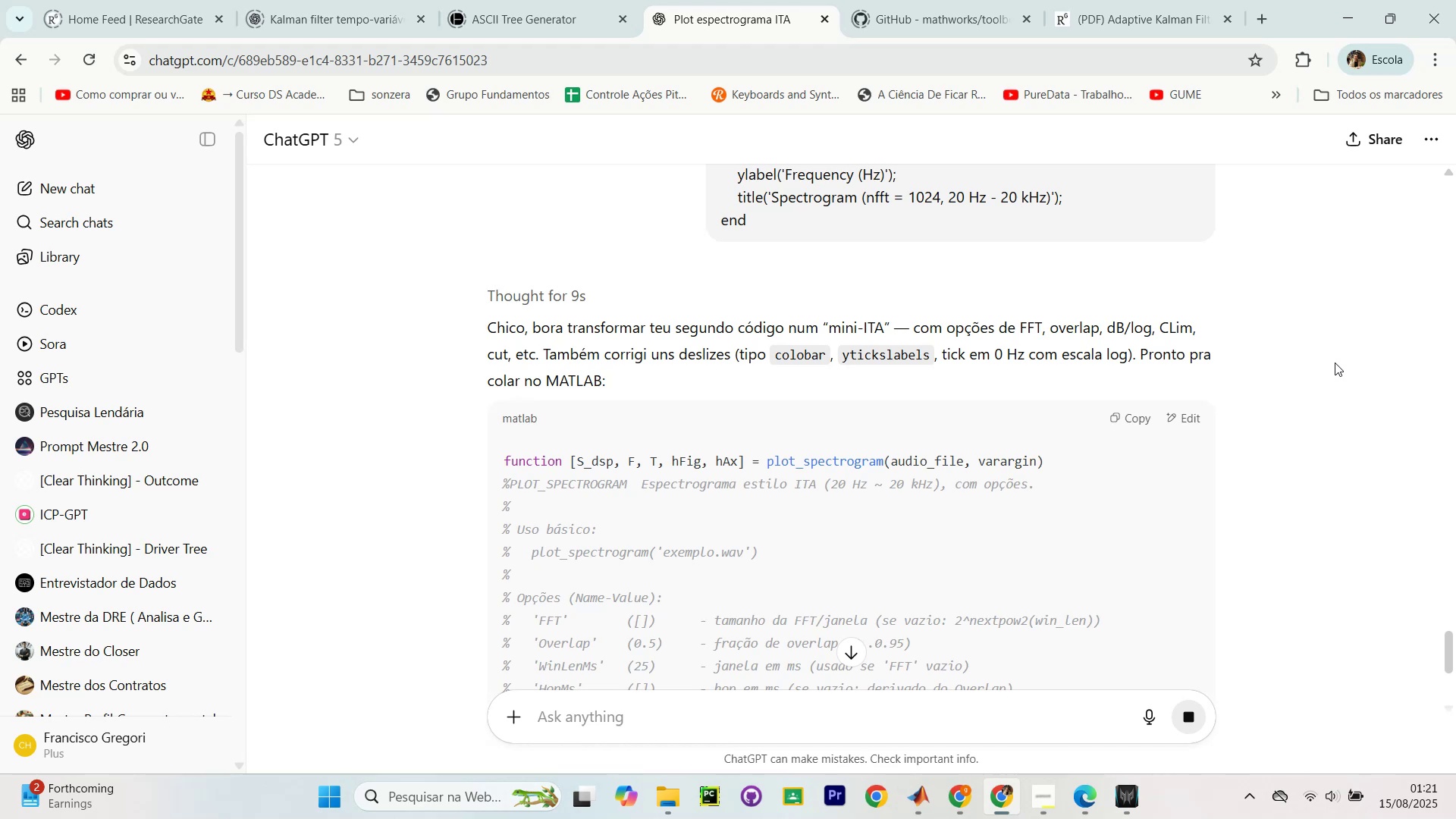 
scroll: coordinate [1380, 258], scroll_direction: down, amount: 4.0
 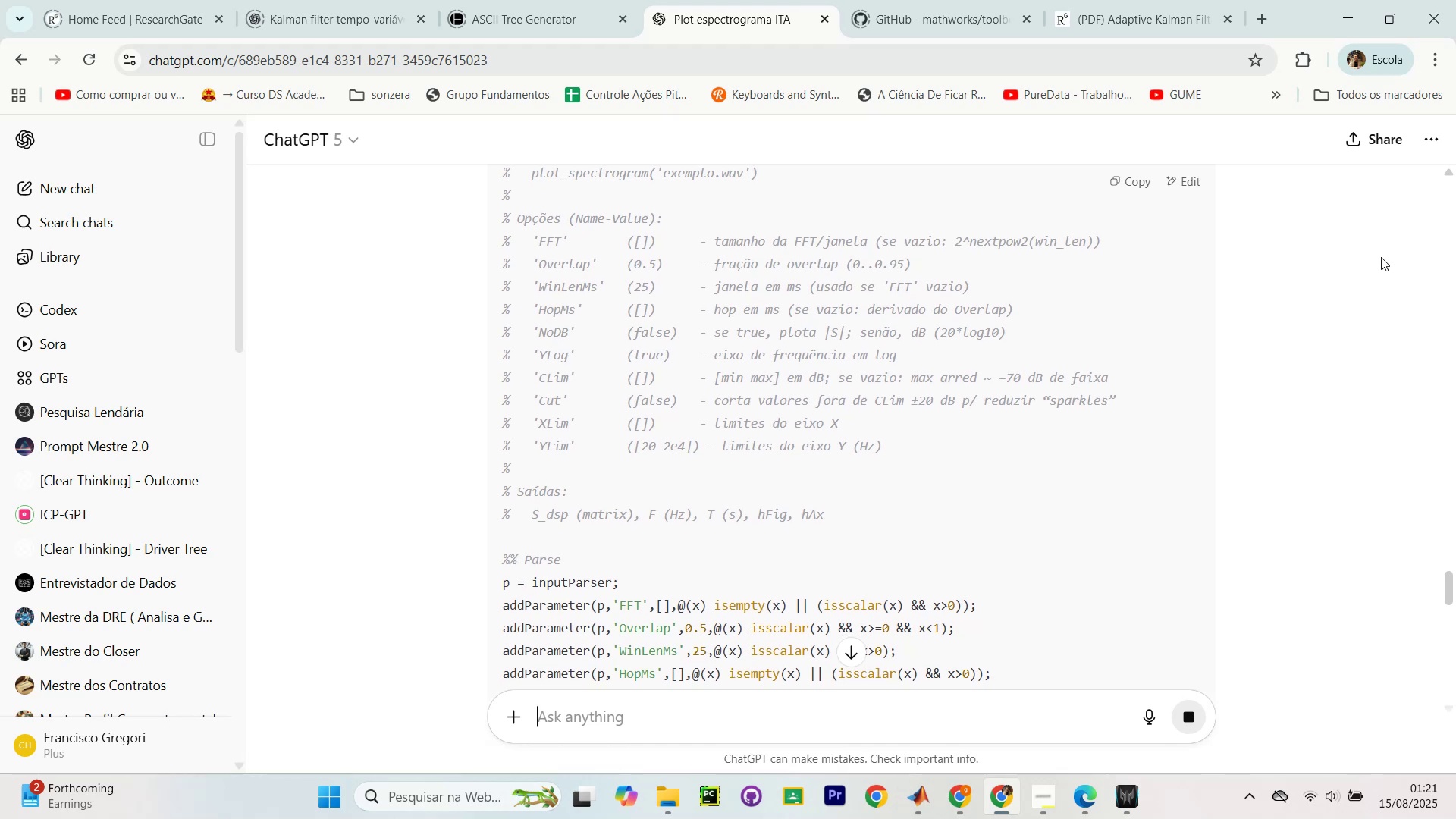 
scroll: coordinate [1380, 257], scroll_direction: up, amount: 3.0
 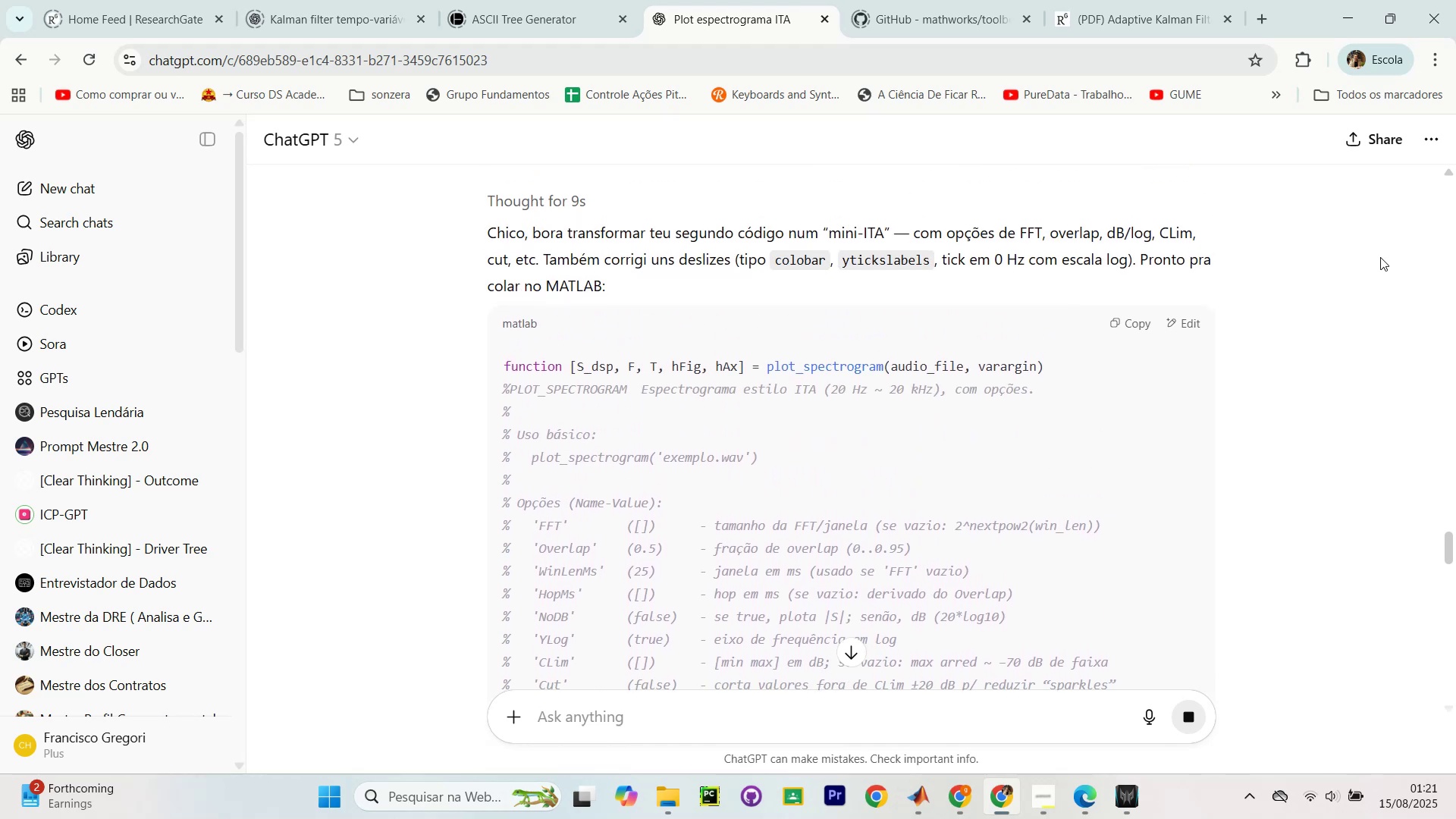 
scroll: coordinate [1379, 260], scroll_direction: down, amount: 8.0
 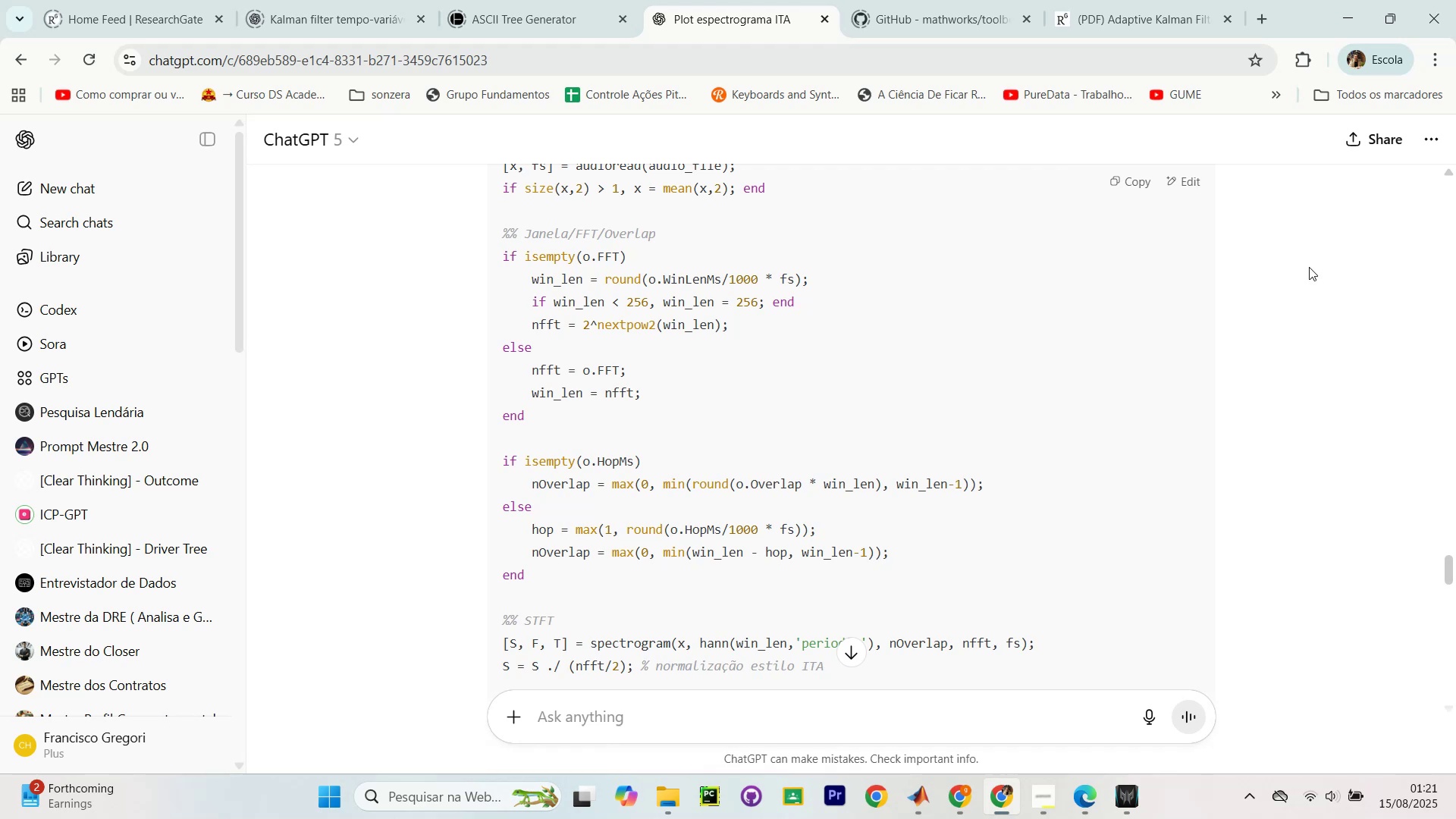 
scroll: coordinate [1325, 256], scroll_direction: up, amount: 1.0
 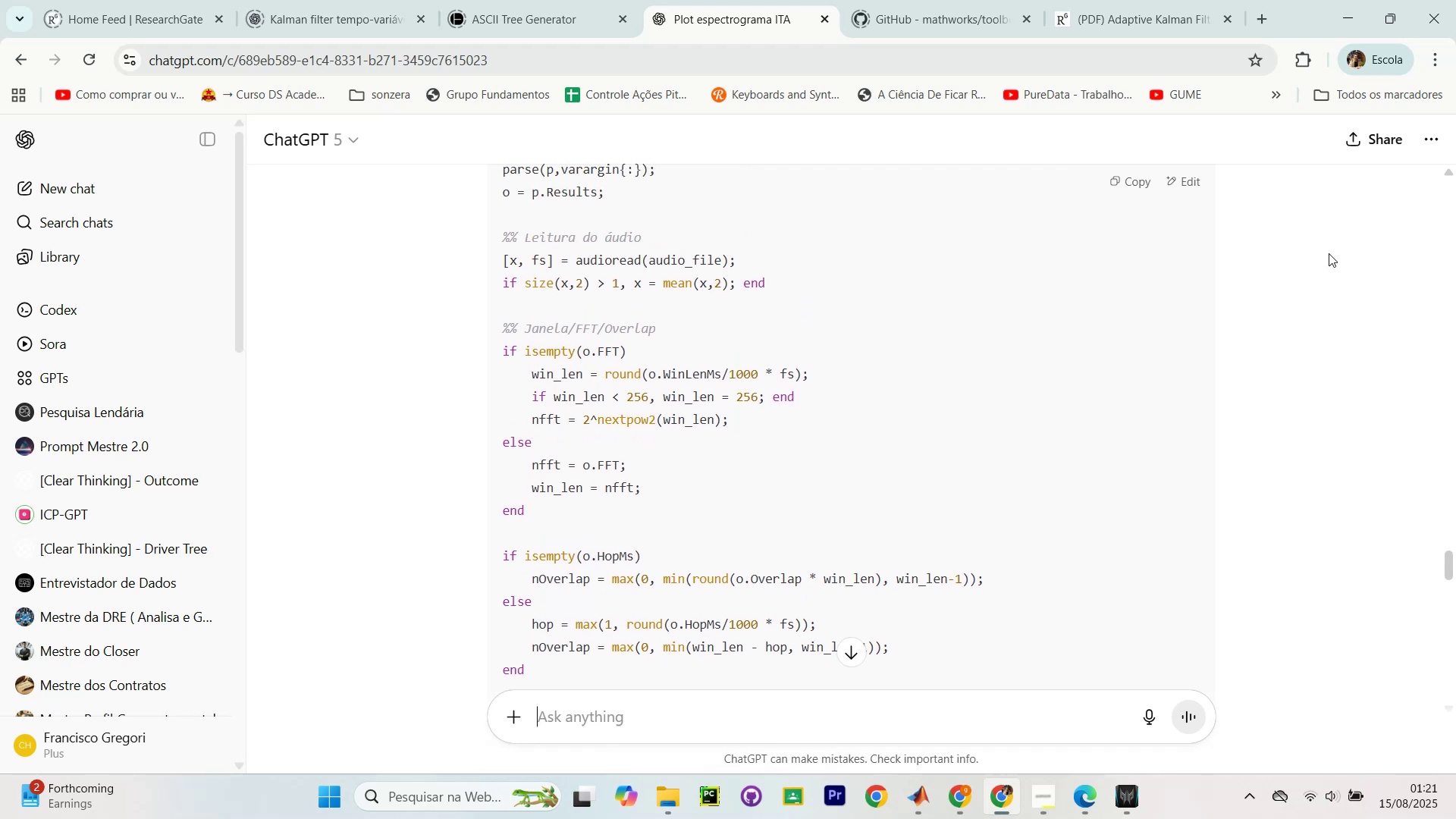 
scroll: coordinate [1320, 260], scroll_direction: down, amount: 5.0
 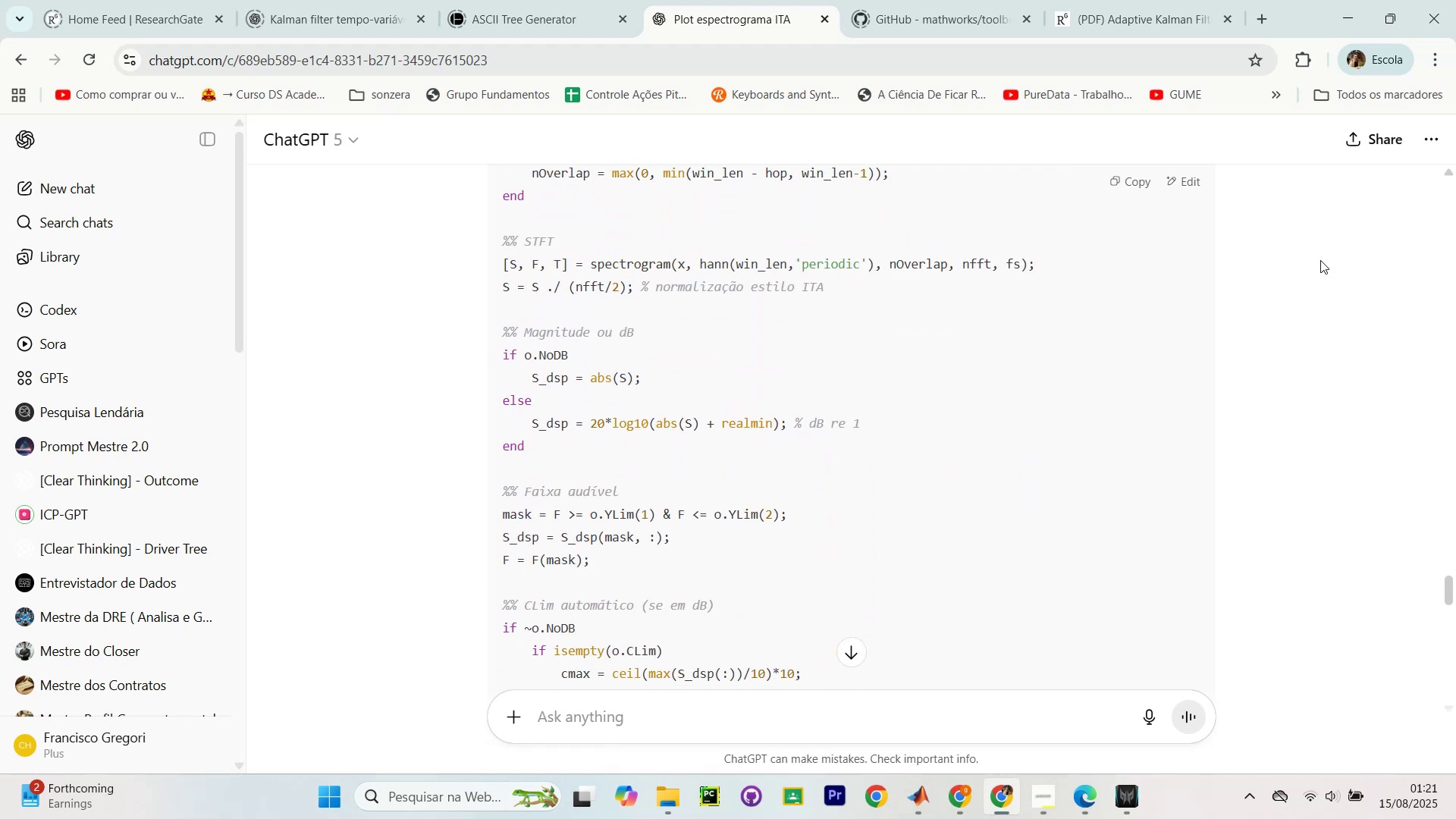 
scroll: coordinate [1320, 260], scroll_direction: up, amount: 4.0
 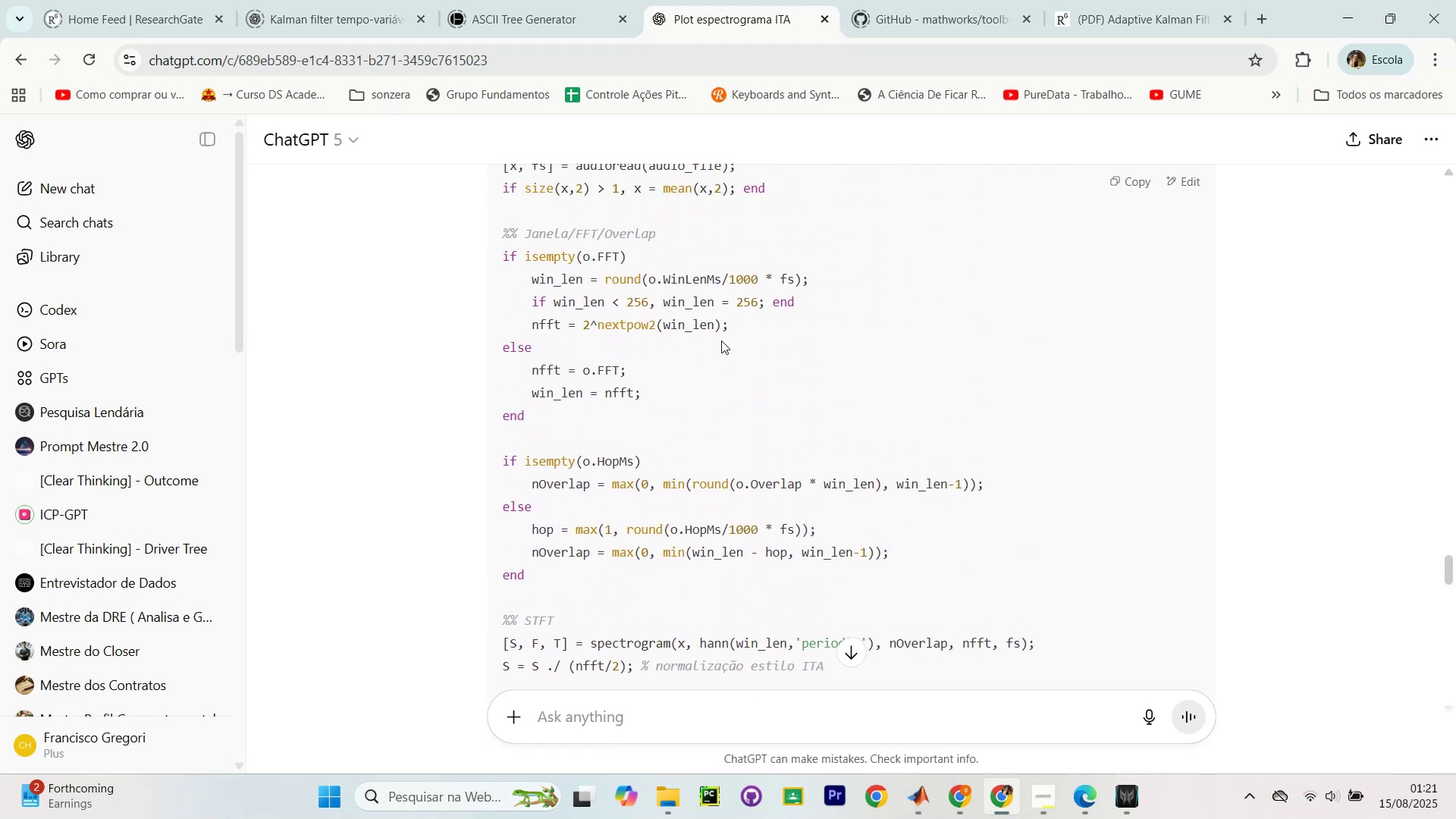 
scroll: coordinate [893, 308], scroll_direction: down, amount: 11.0
 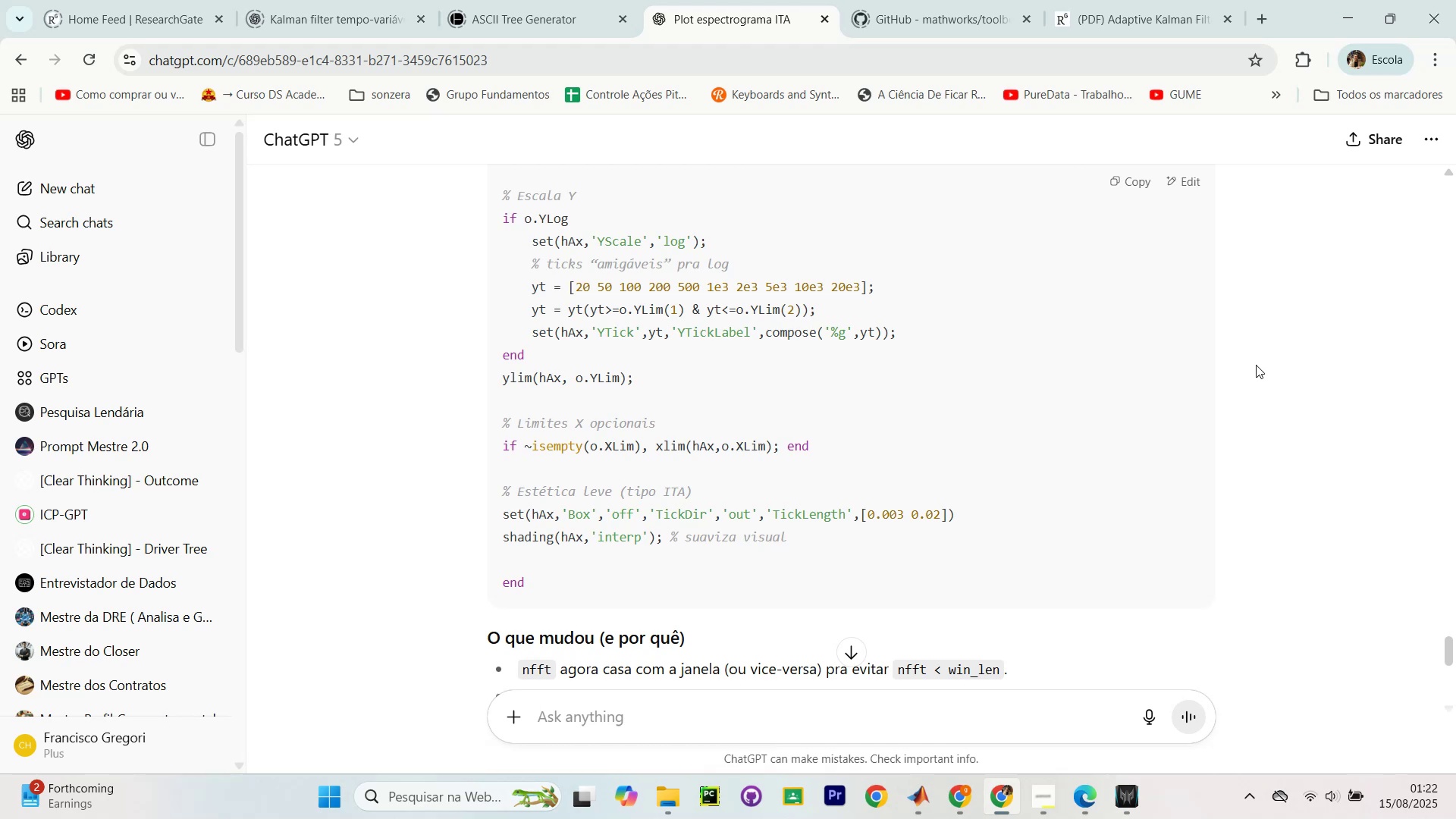 
scroll: coordinate [1282, 339], scroll_direction: down, amount: 4.0
 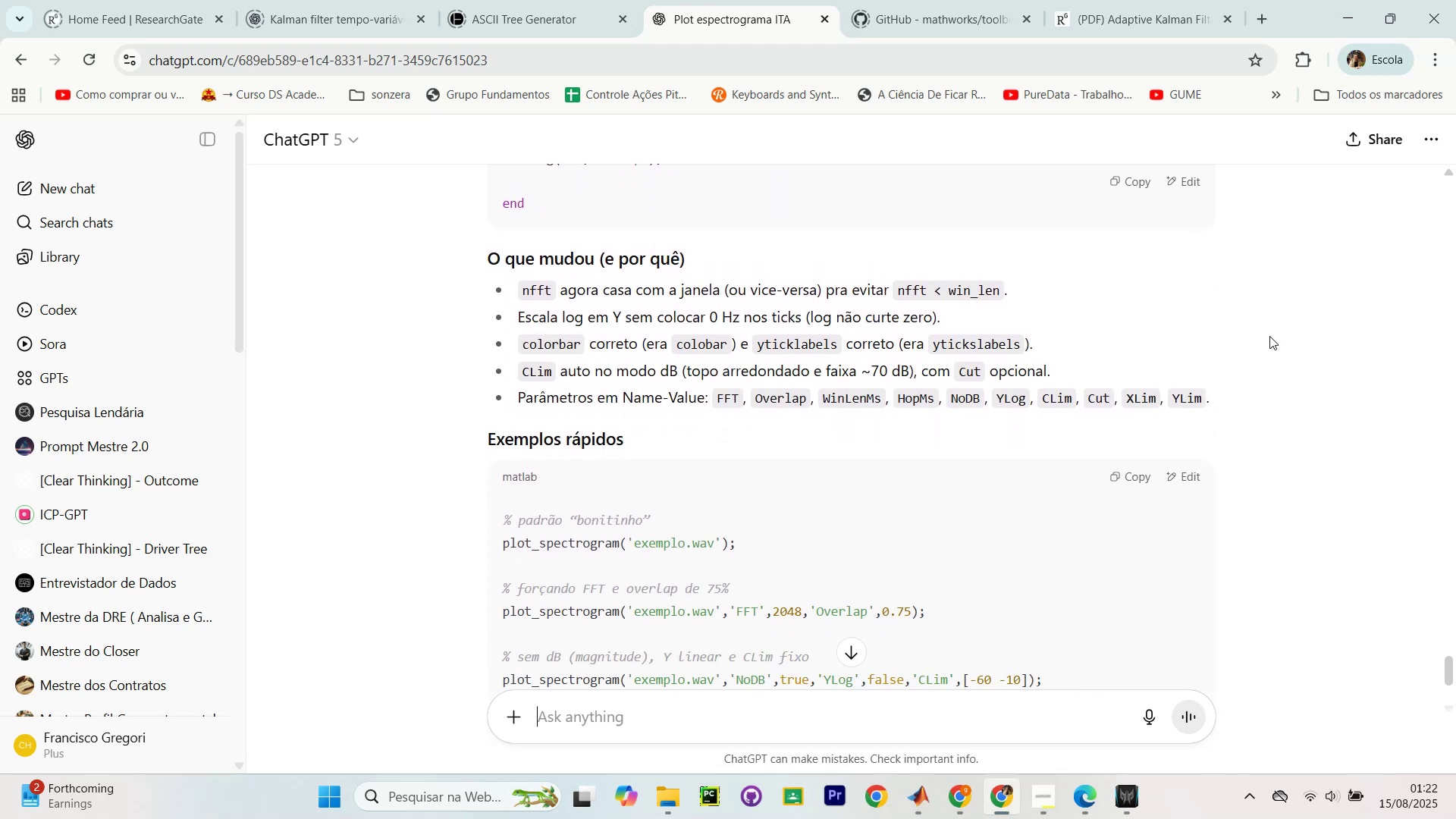 
wait(5.01)
 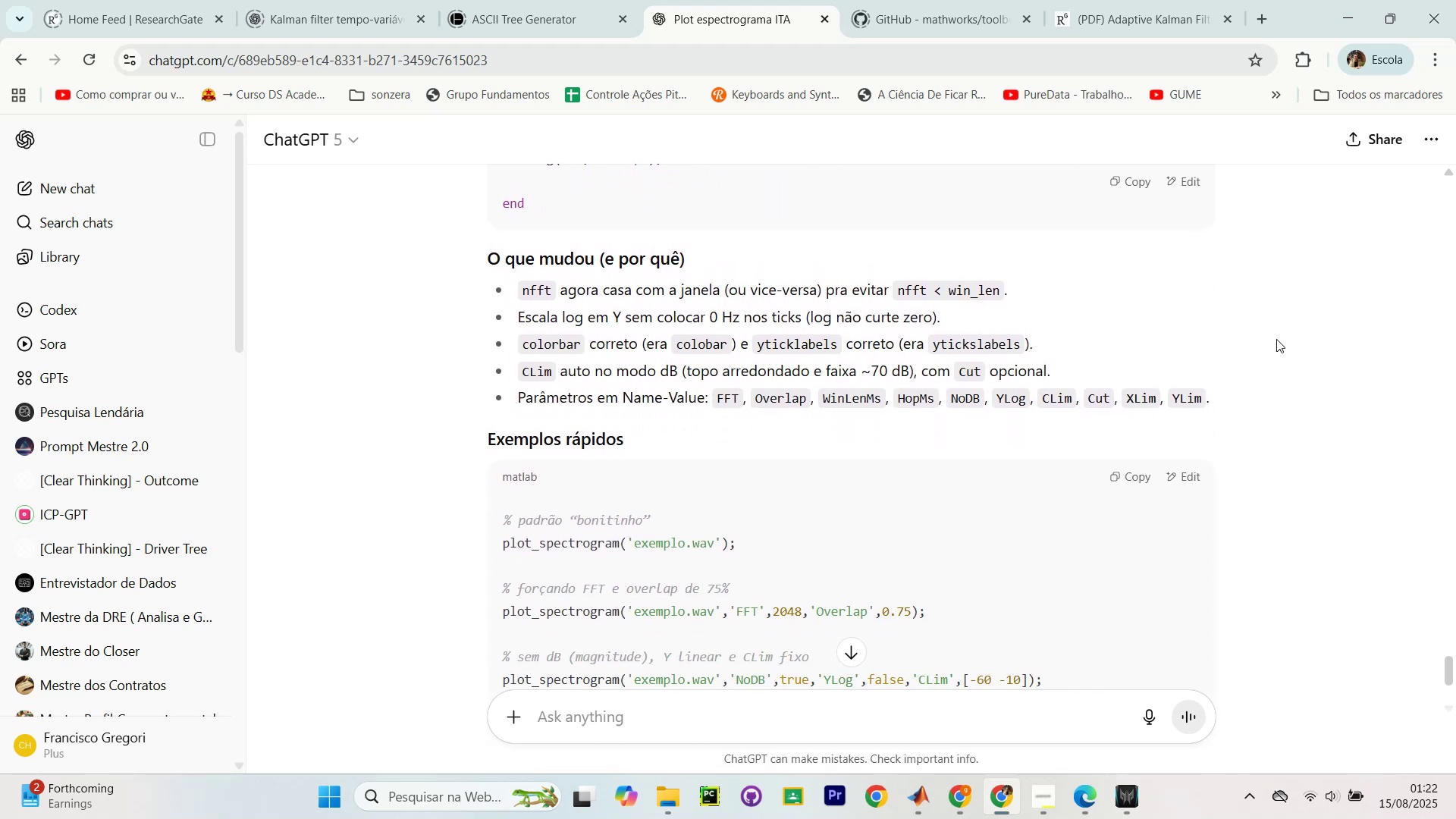 
scroll: coordinate [1262, 322], scroll_direction: down, amount: 4.0
 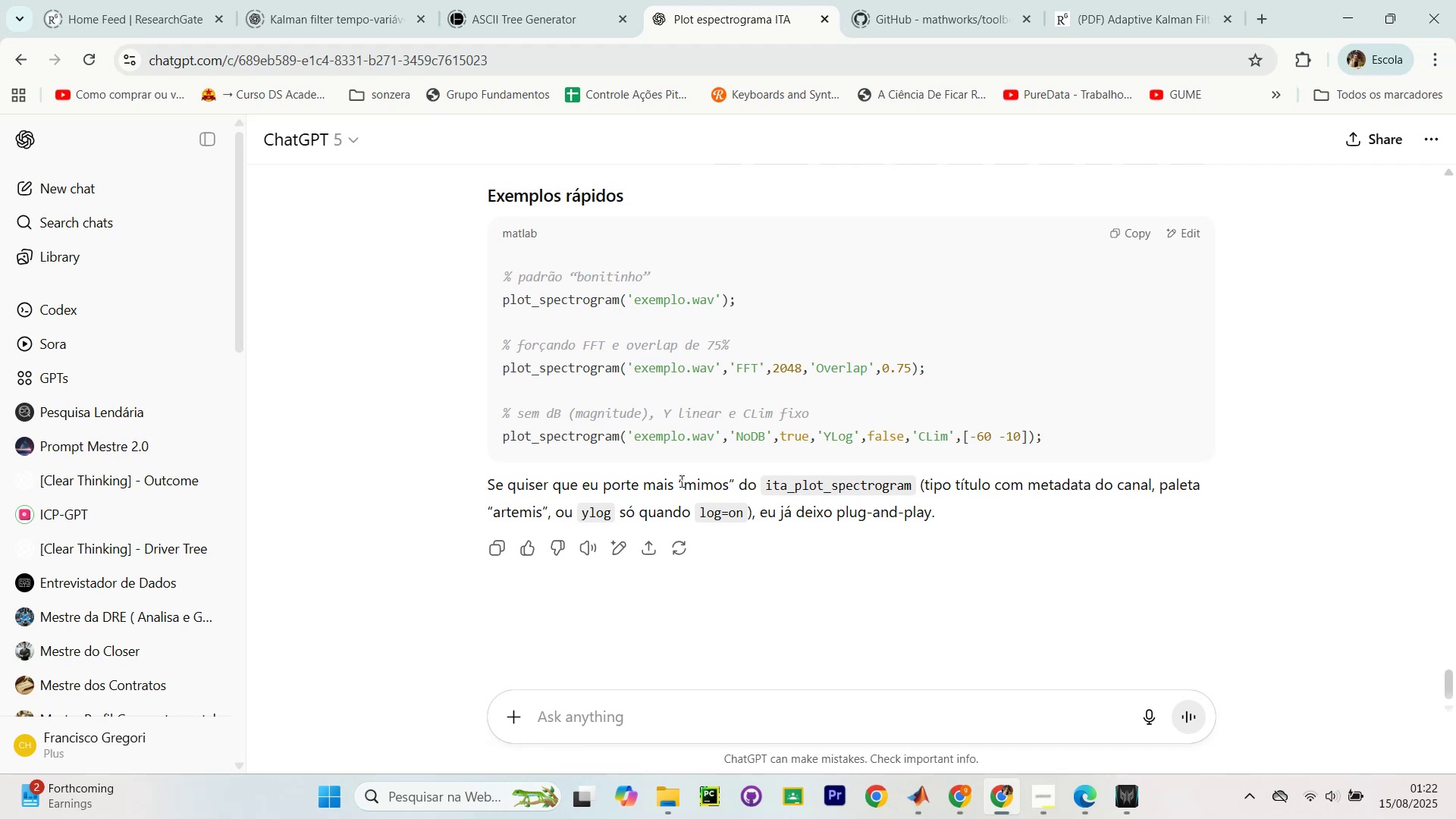 
wait(5.93)
 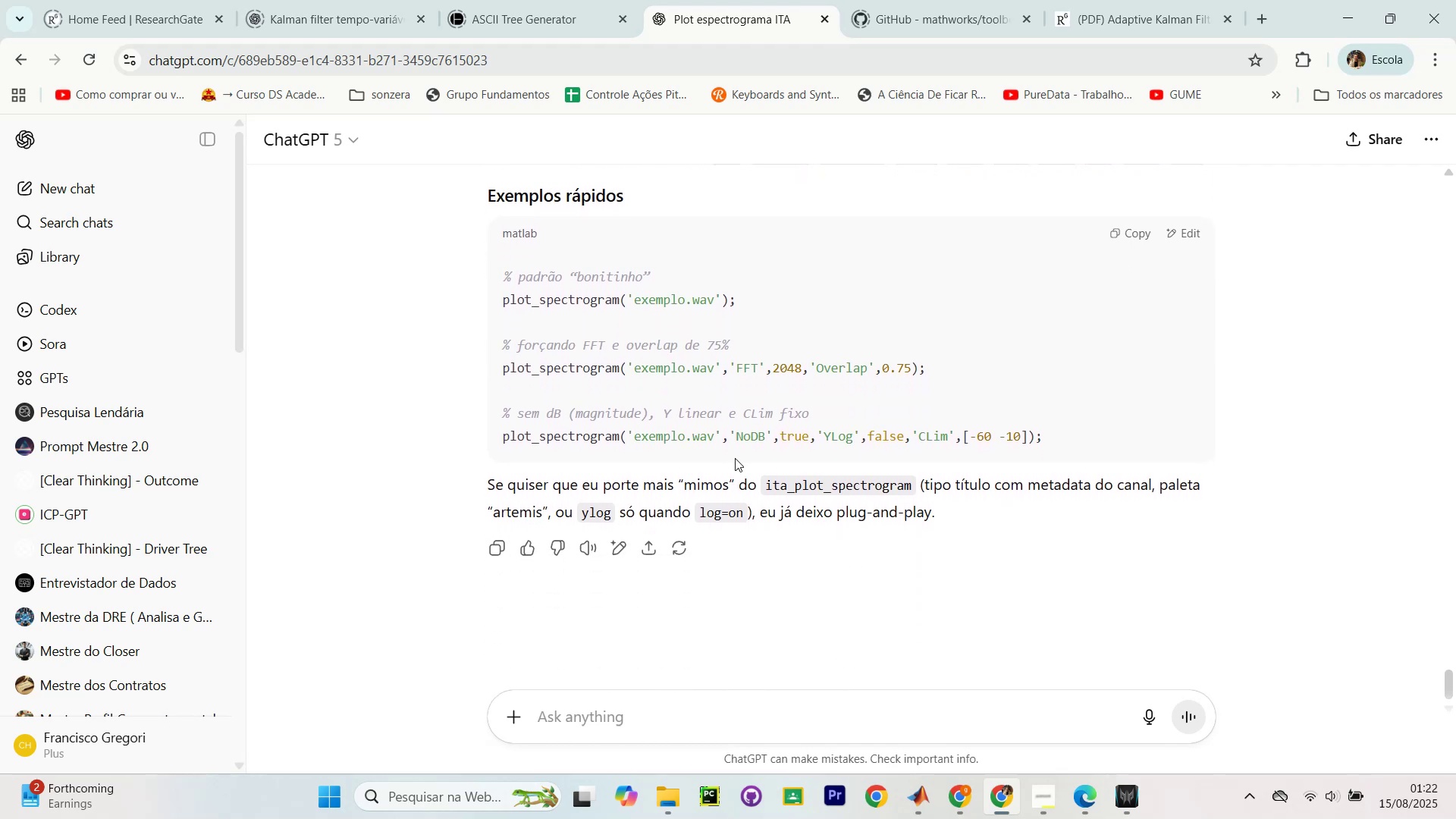 
scroll: coordinate [1277, 410], scroll_direction: none, amount: 0.0
 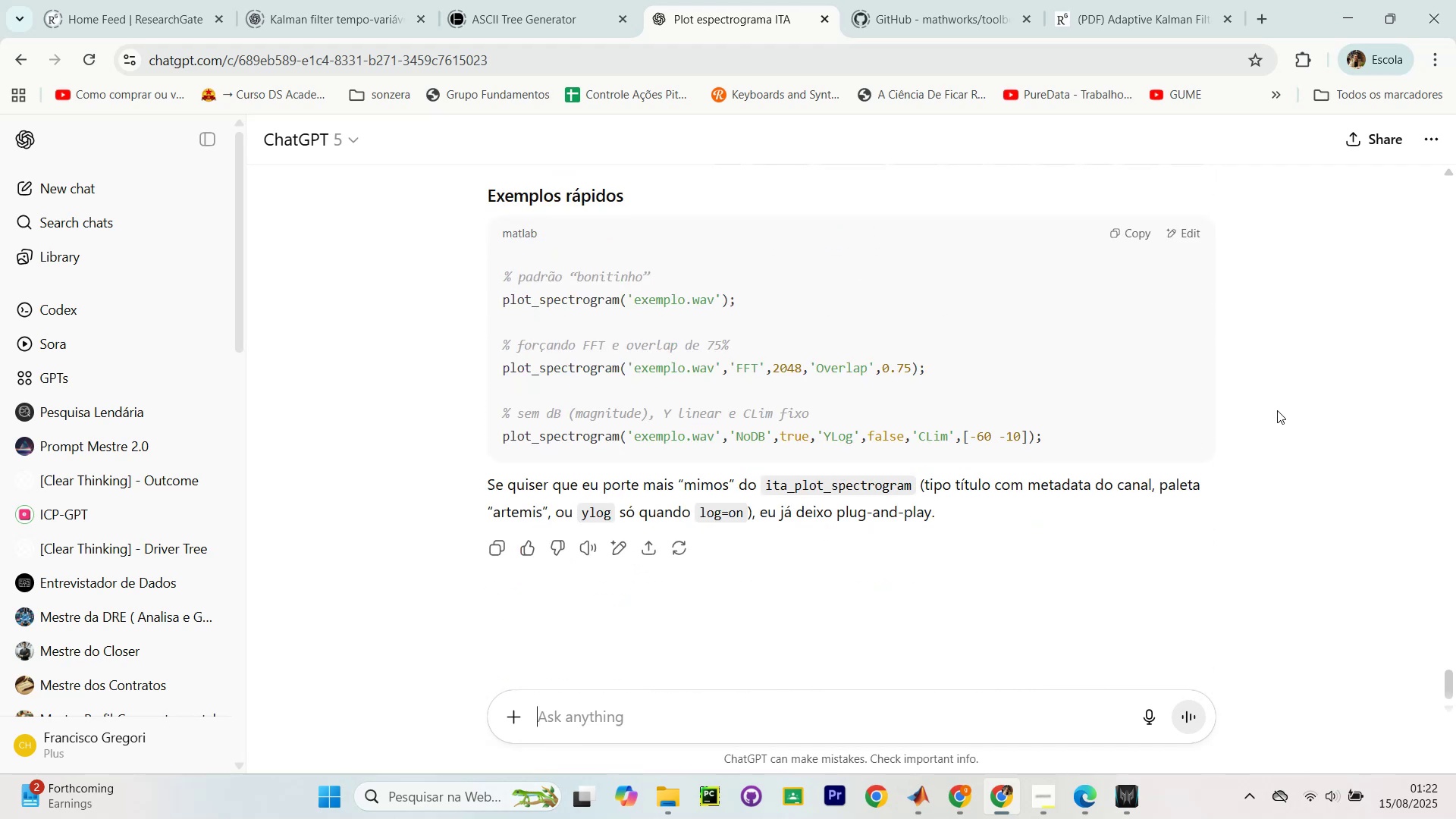 
scroll: coordinate [1277, 410], scroll_direction: up, amount: 1.0
 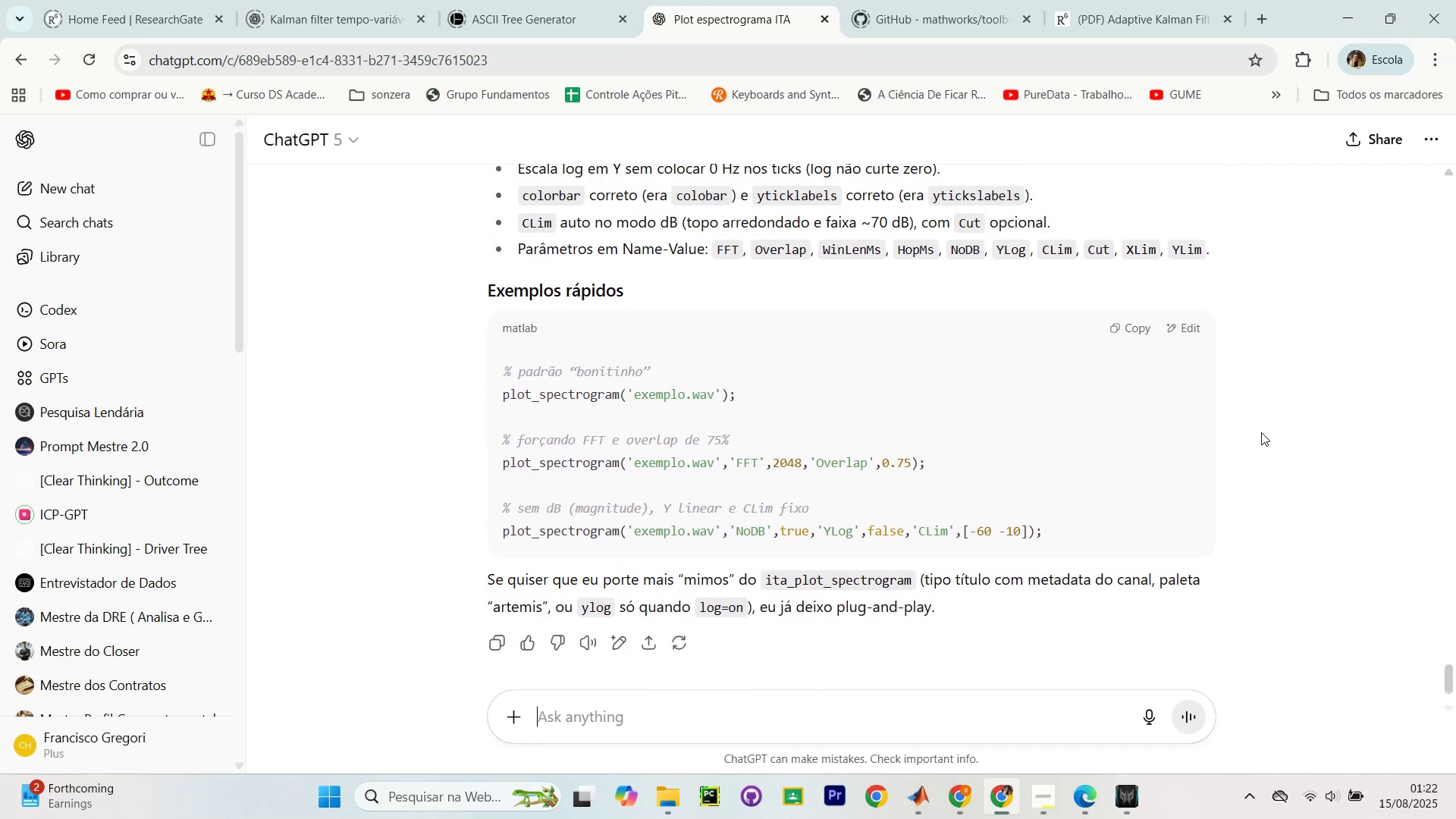 
wait(9.51)
 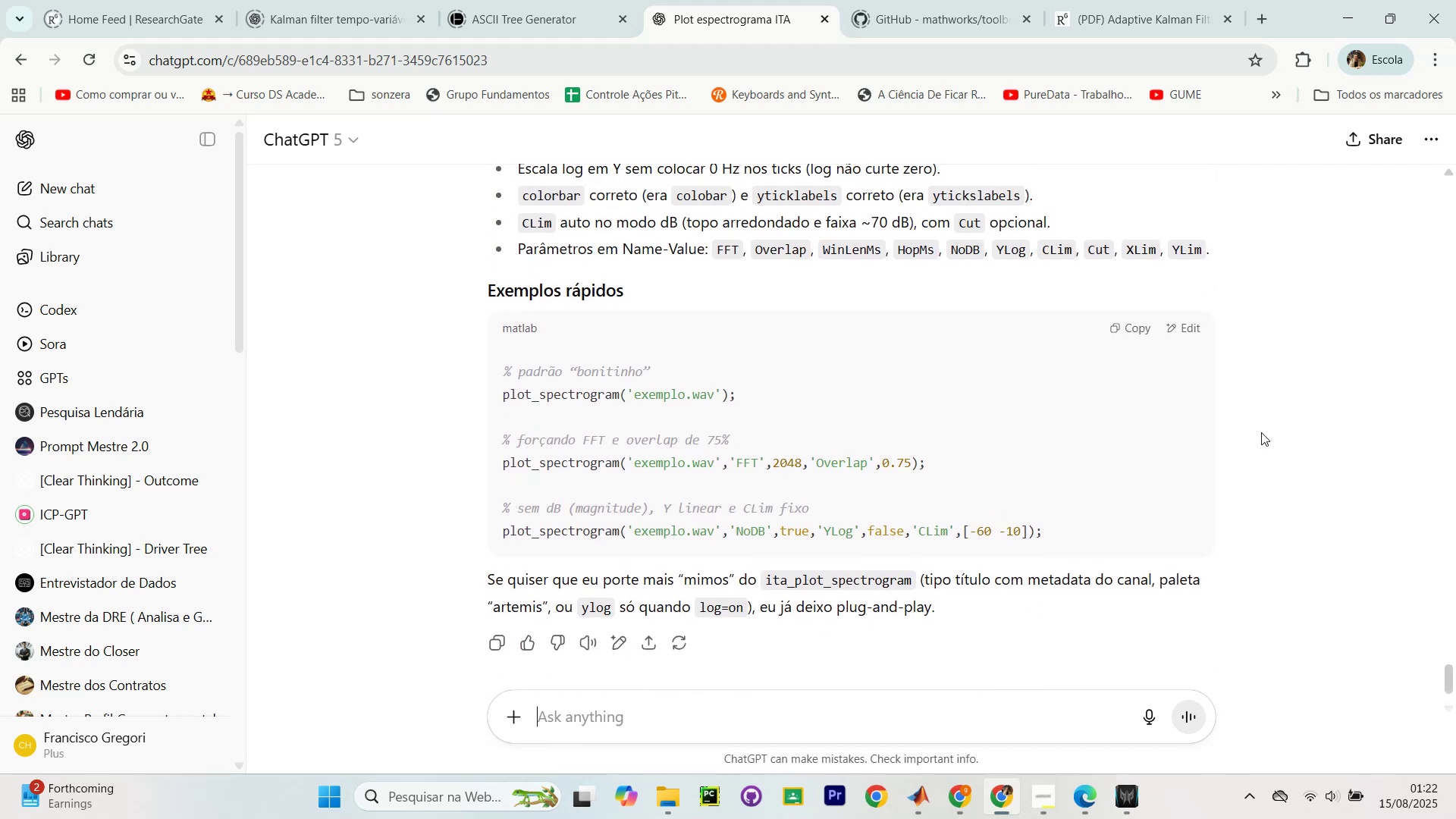 
scroll: coordinate [1109, 256], scroll_direction: up, amount: 34.0
 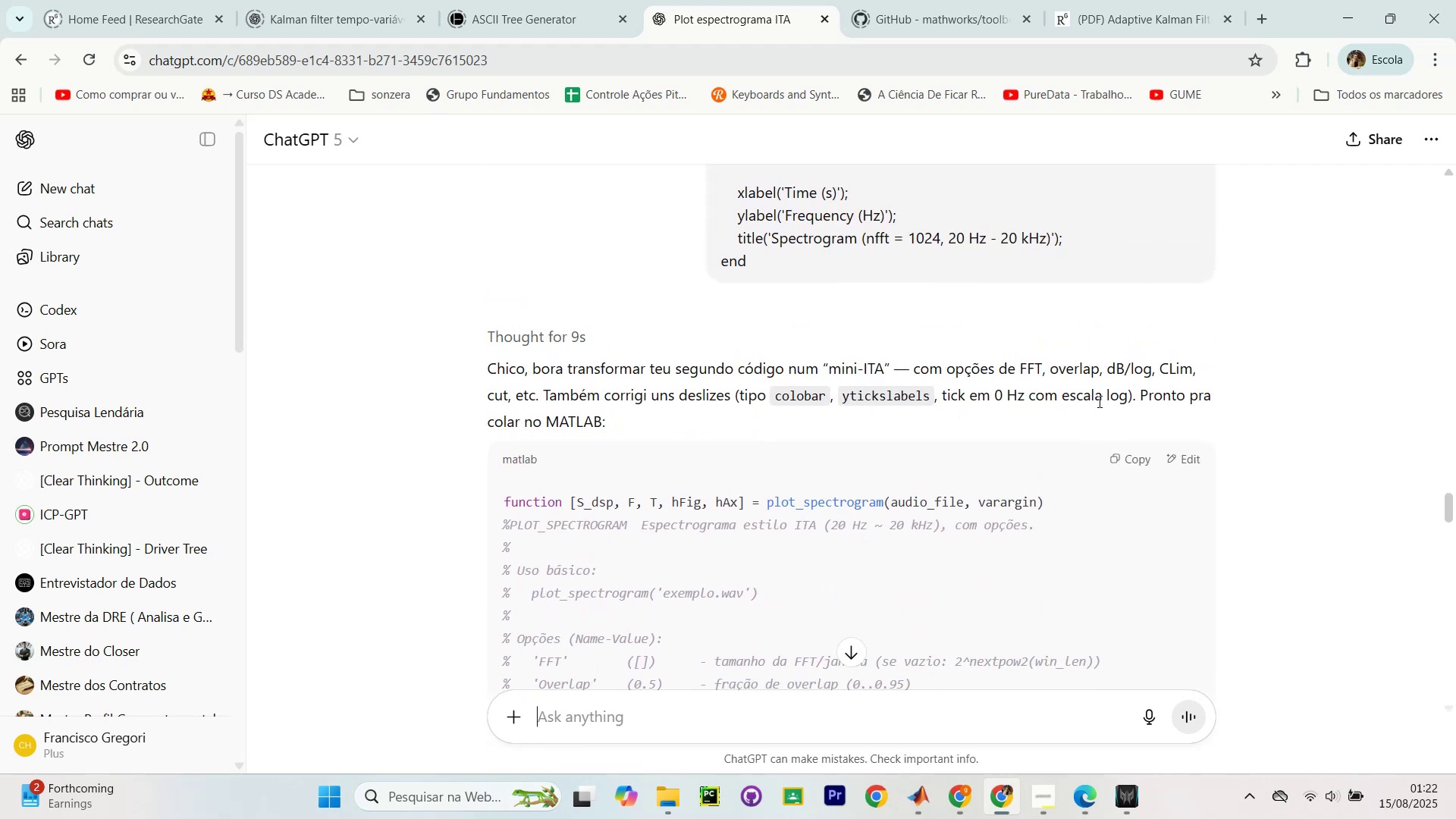 
left_click([1141, 455])
 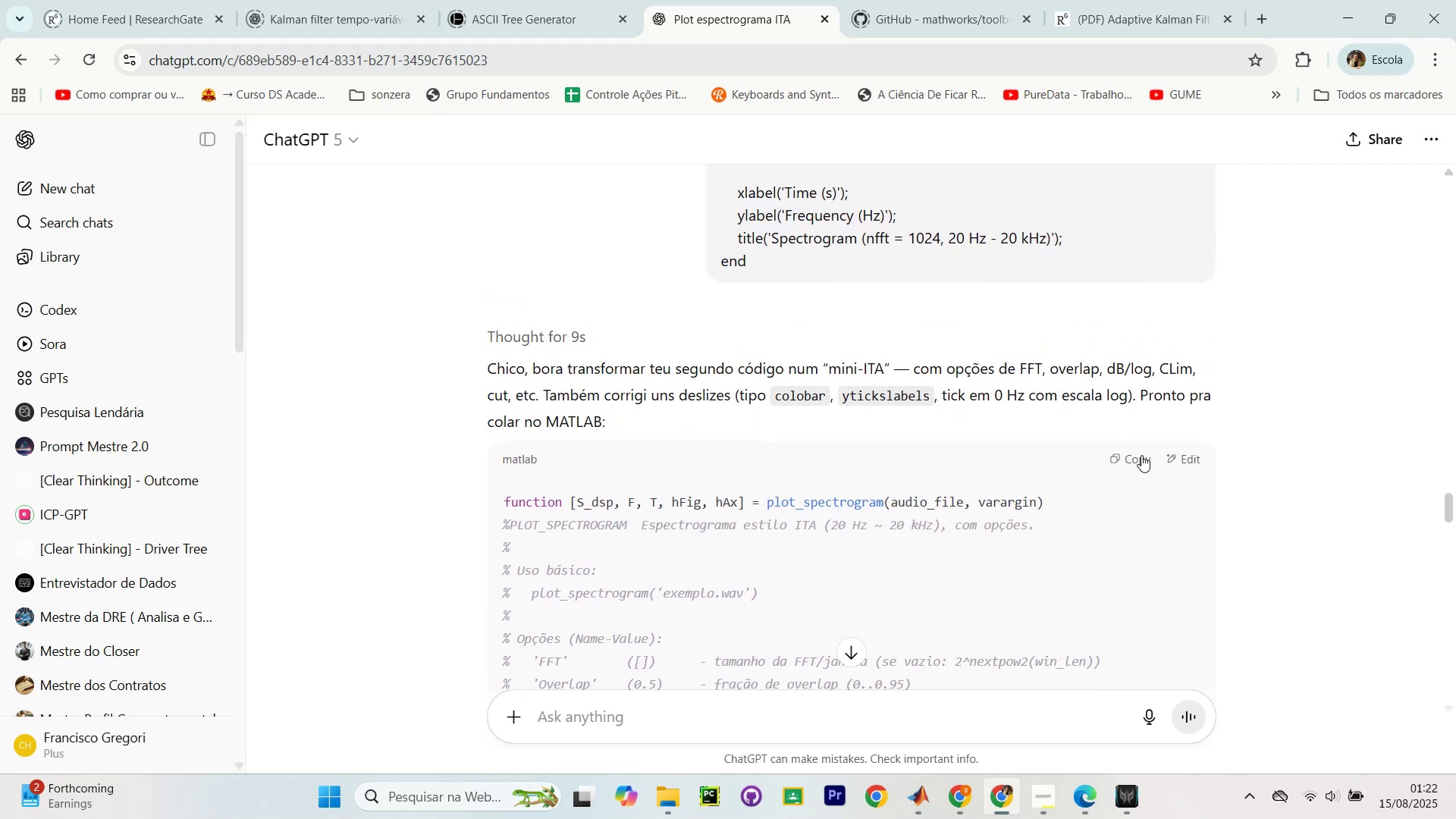 
key(Alt+AltLeft)
 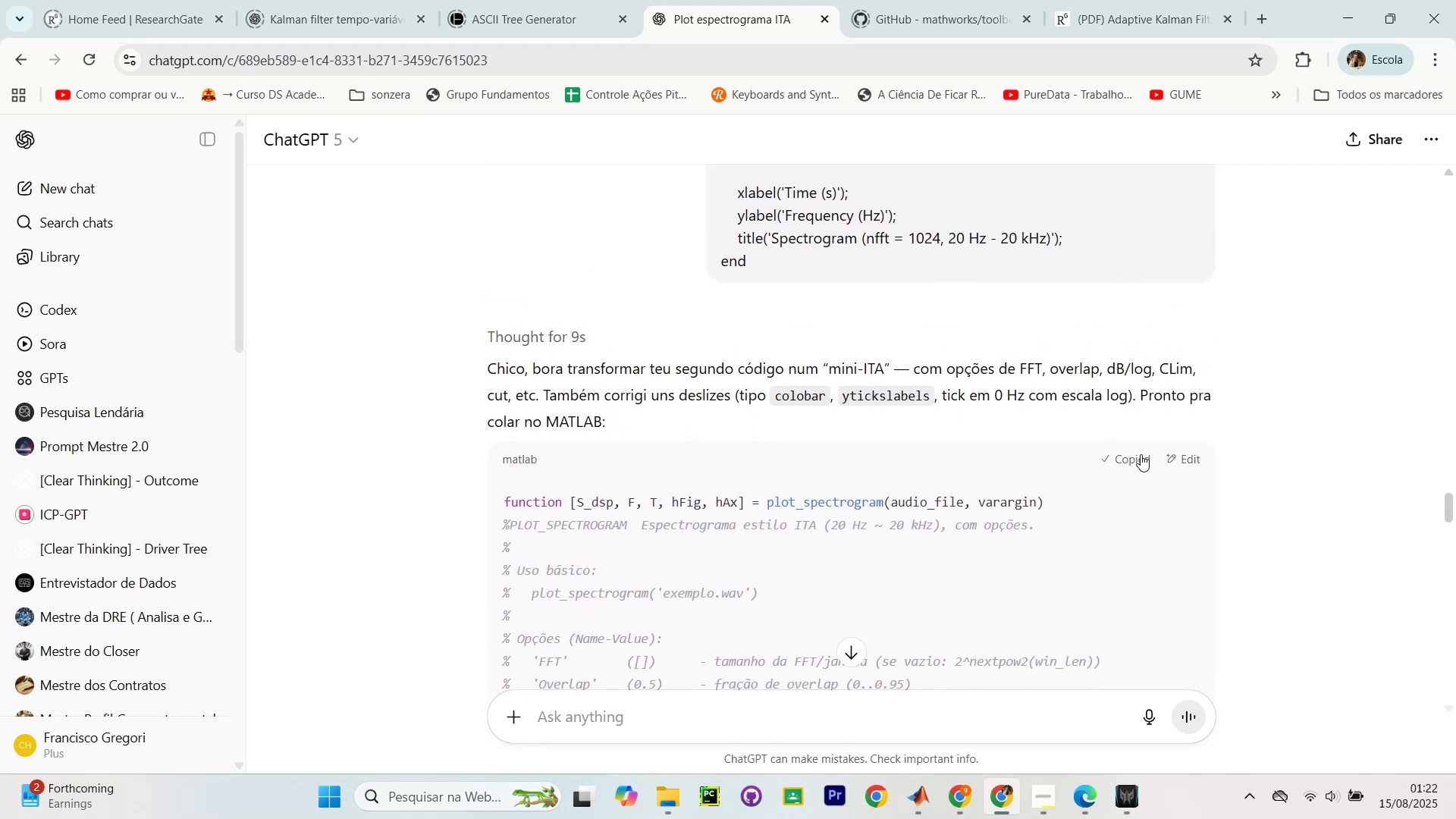 
key(Alt+Tab)
 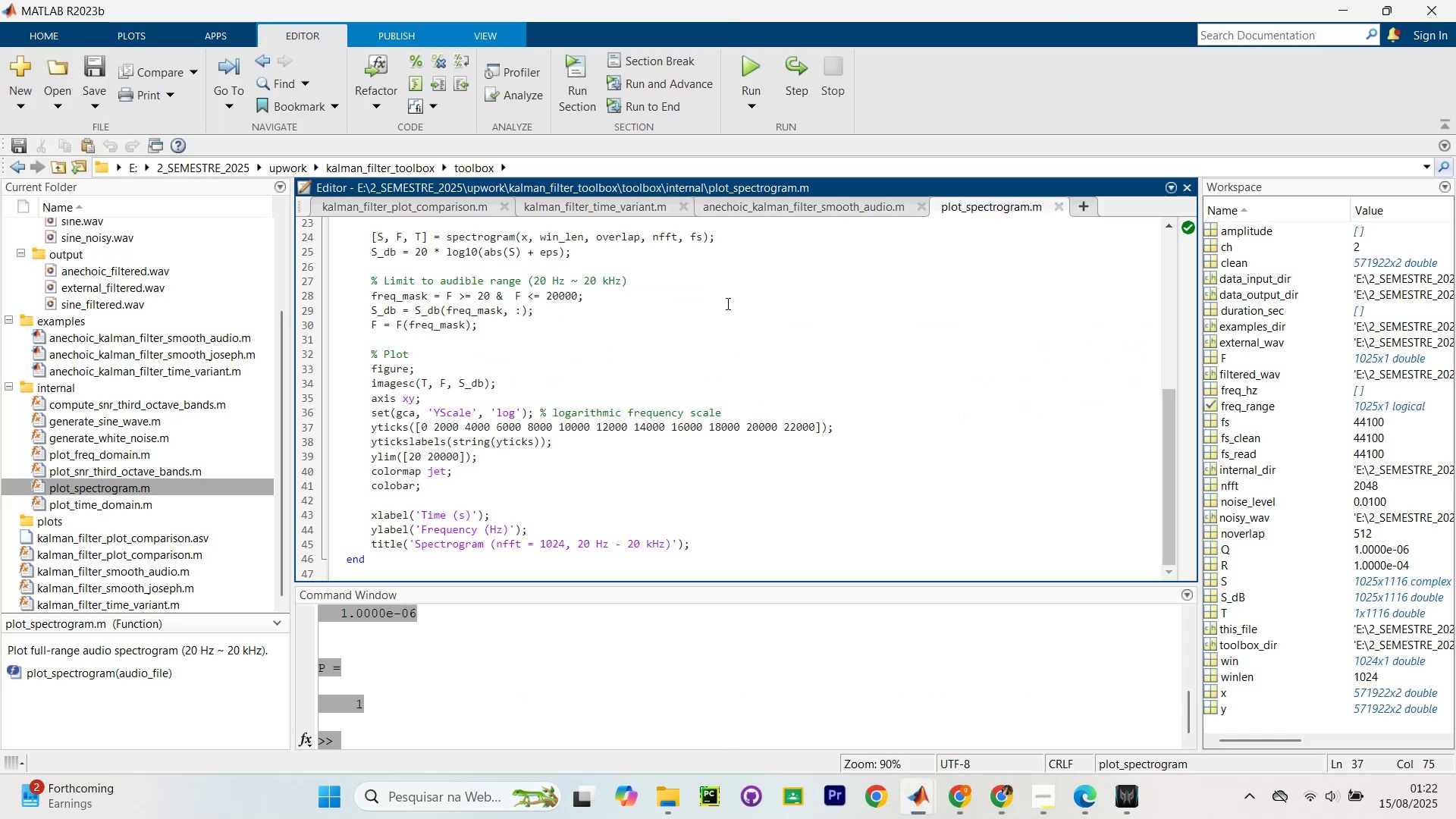 
key(Control+A)
 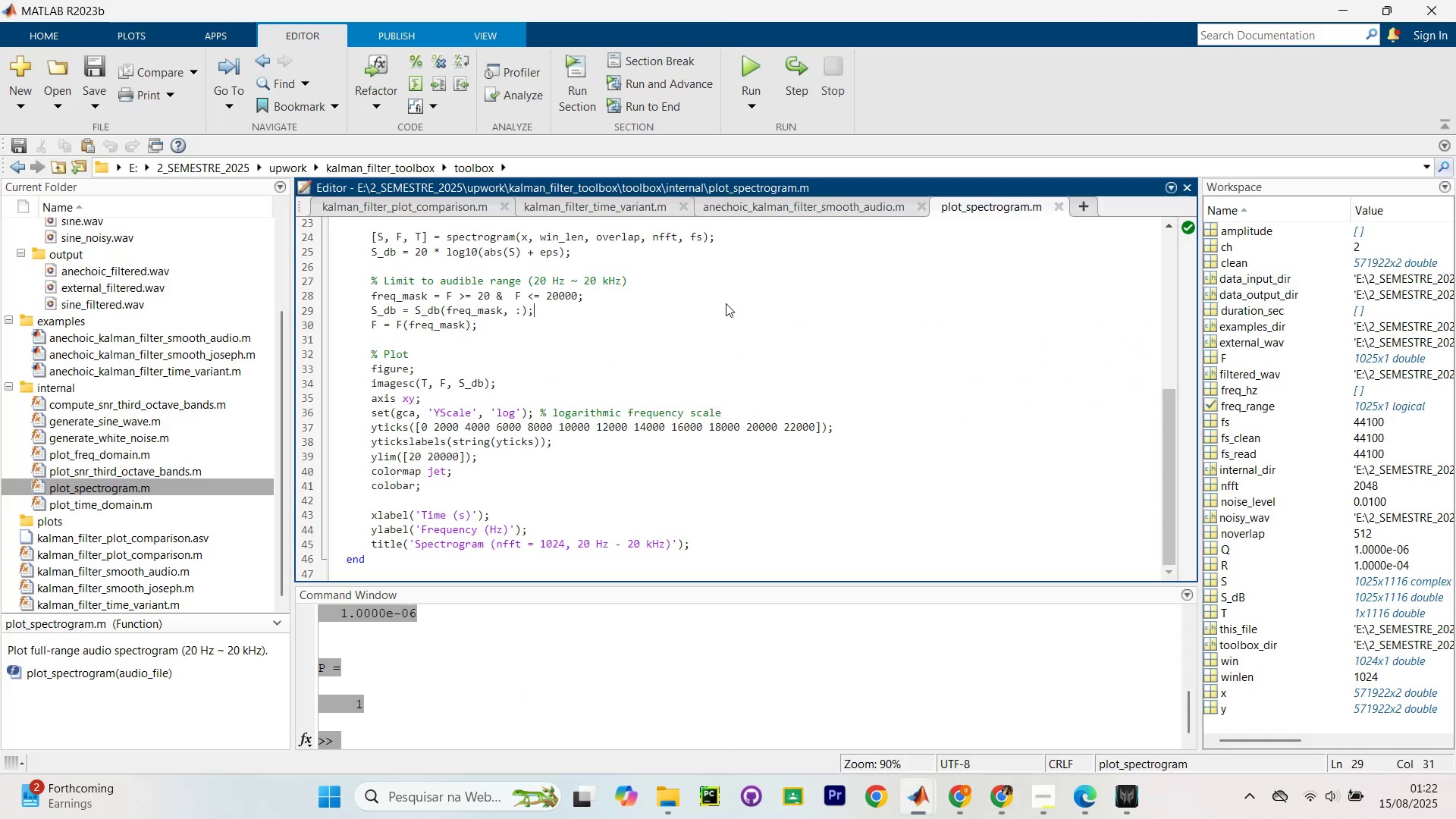 
key(Control+V)
 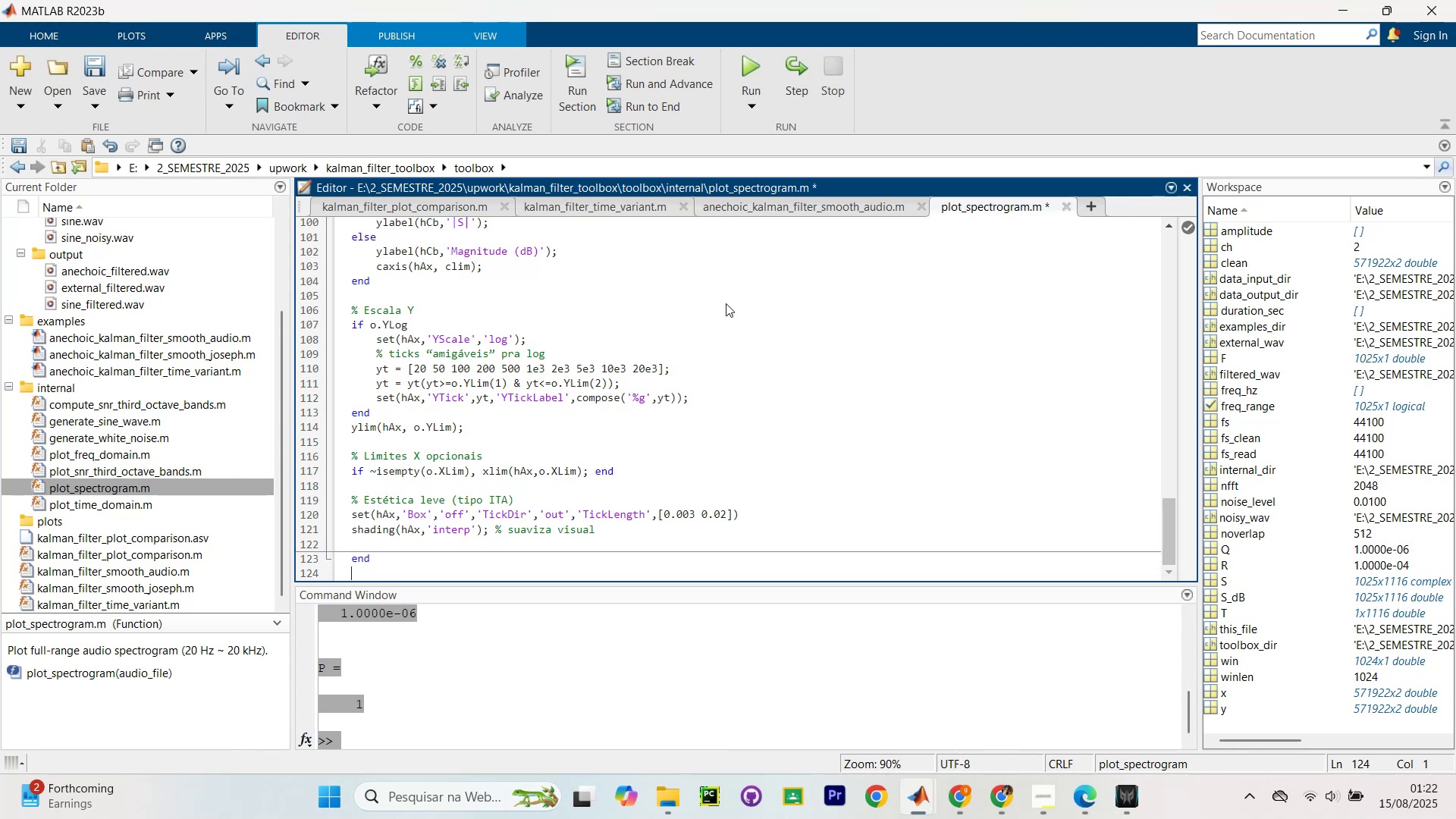 
key(Alt+Tab)
 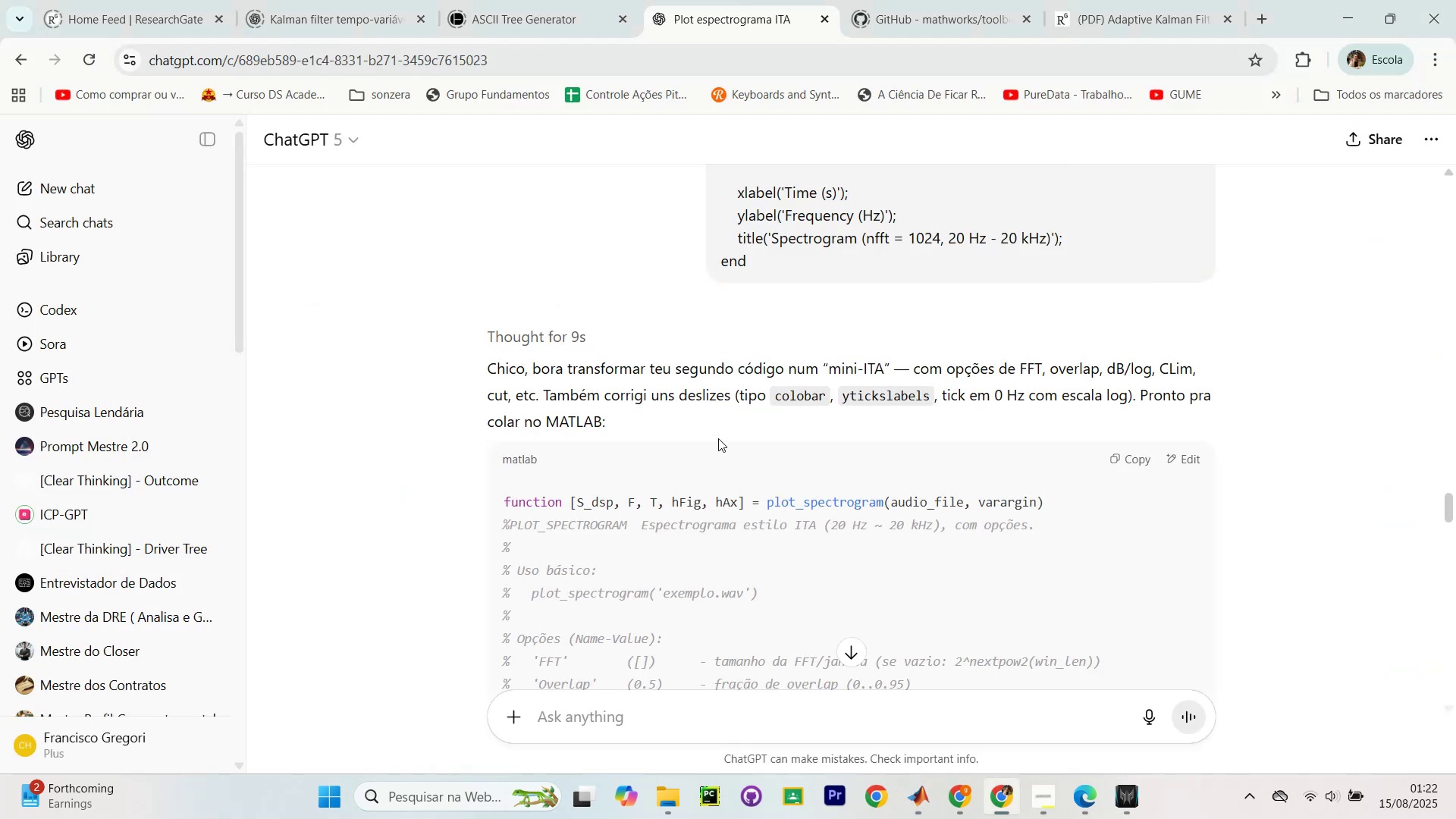 
key(Alt+Tab)
 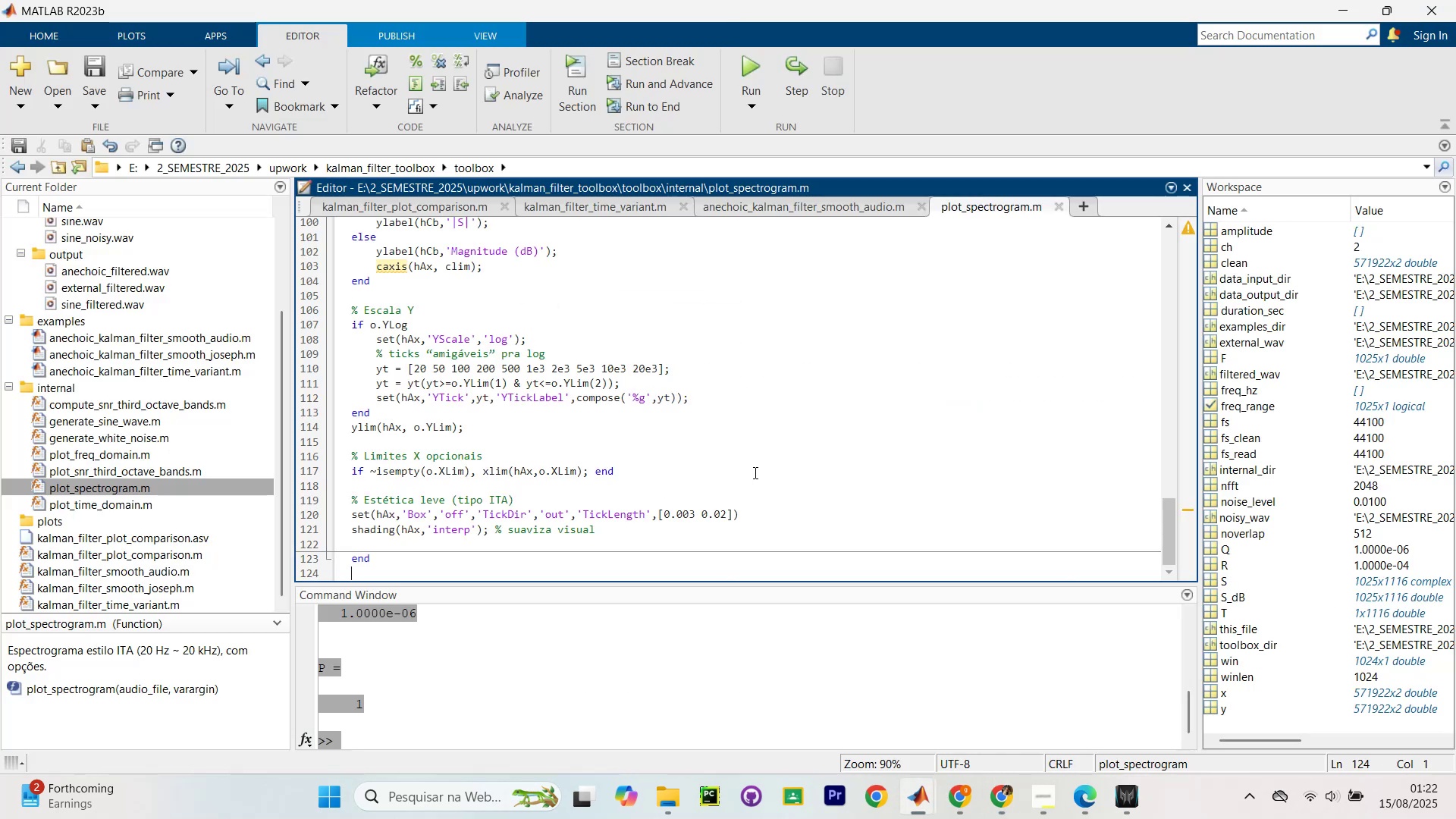 
scroll: coordinate [747, 467], scroll_direction: down, amount: 9.0
 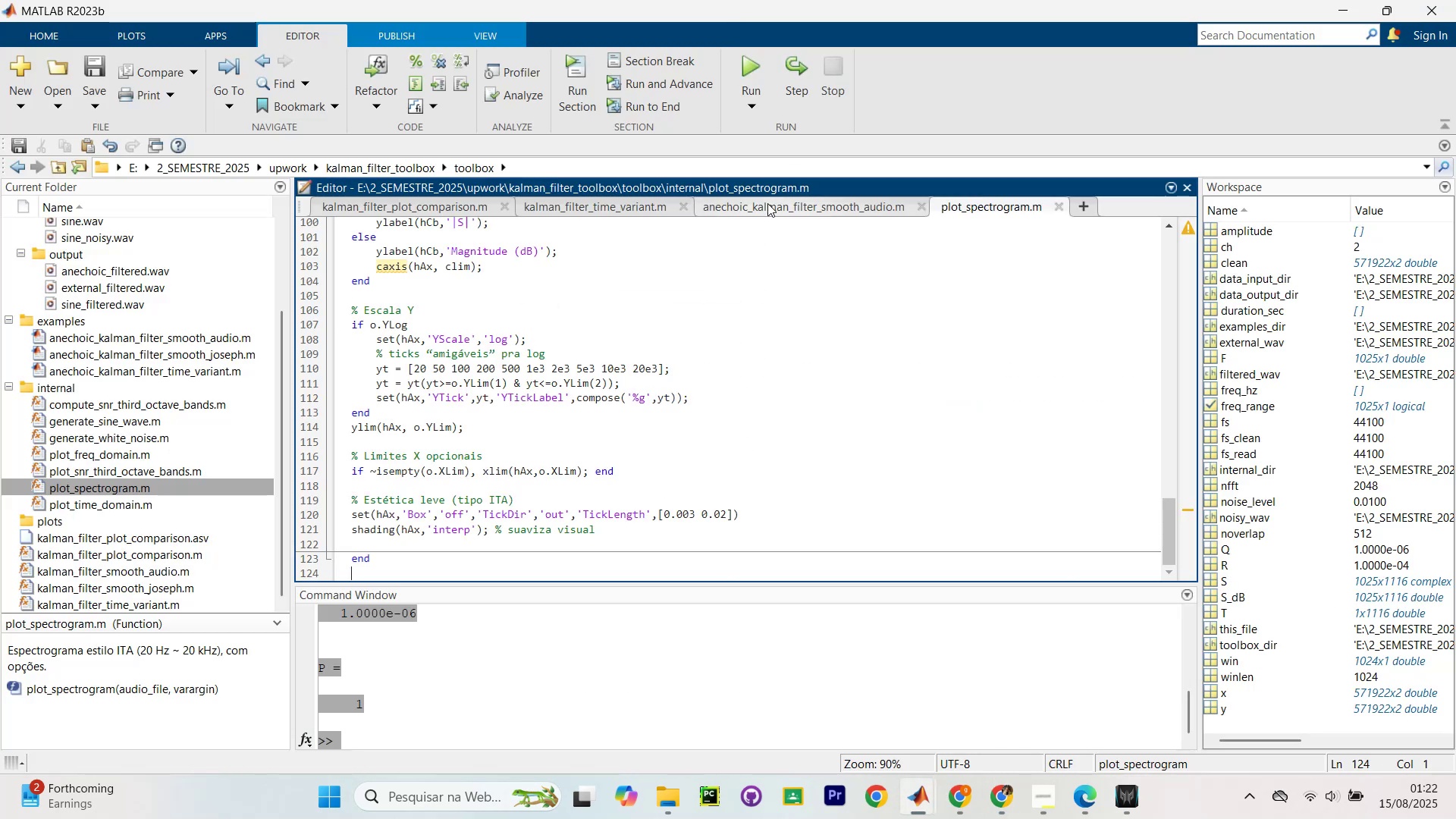 
left_click([609, 202])
 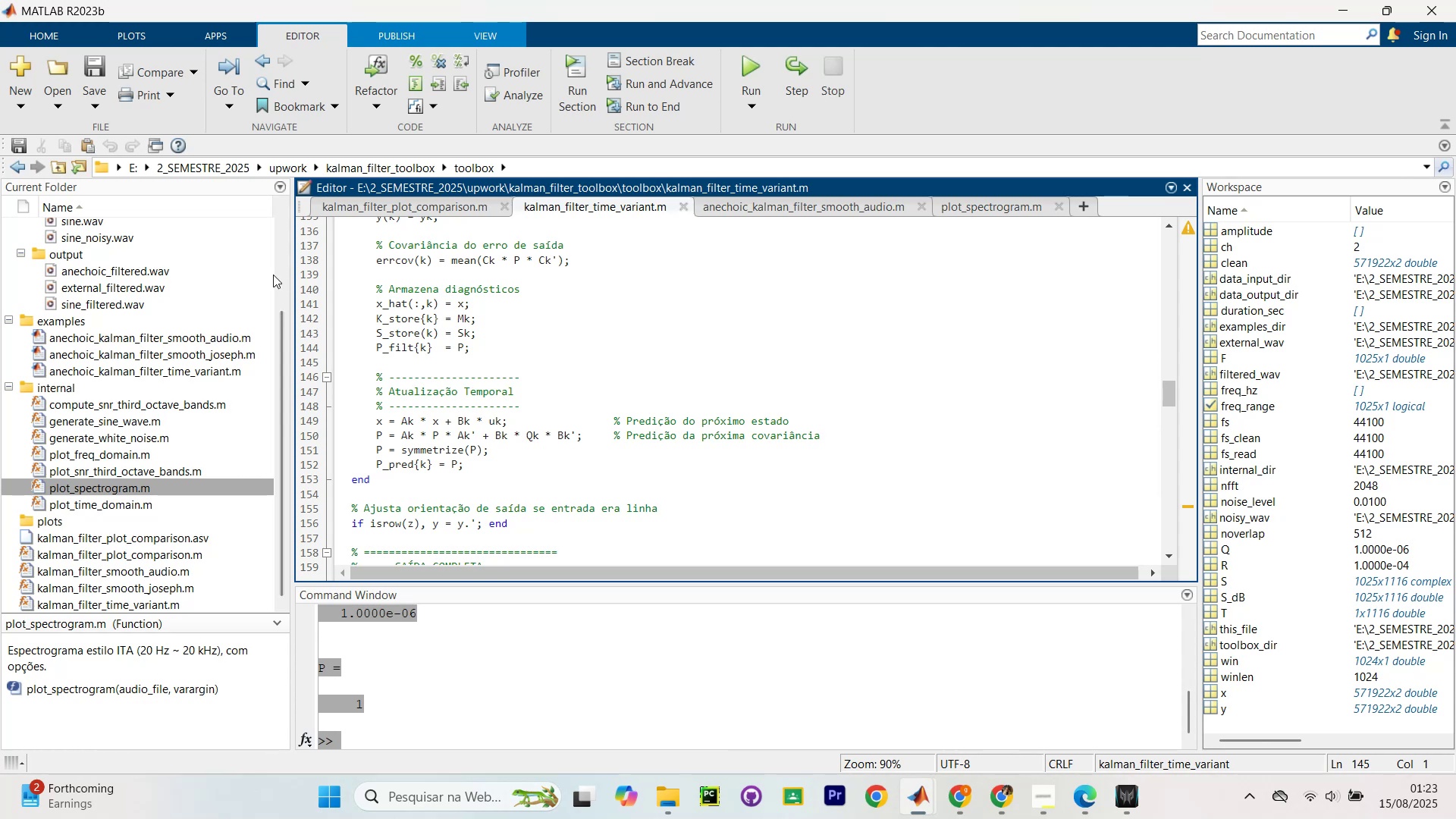 
left_click([446, 211])
 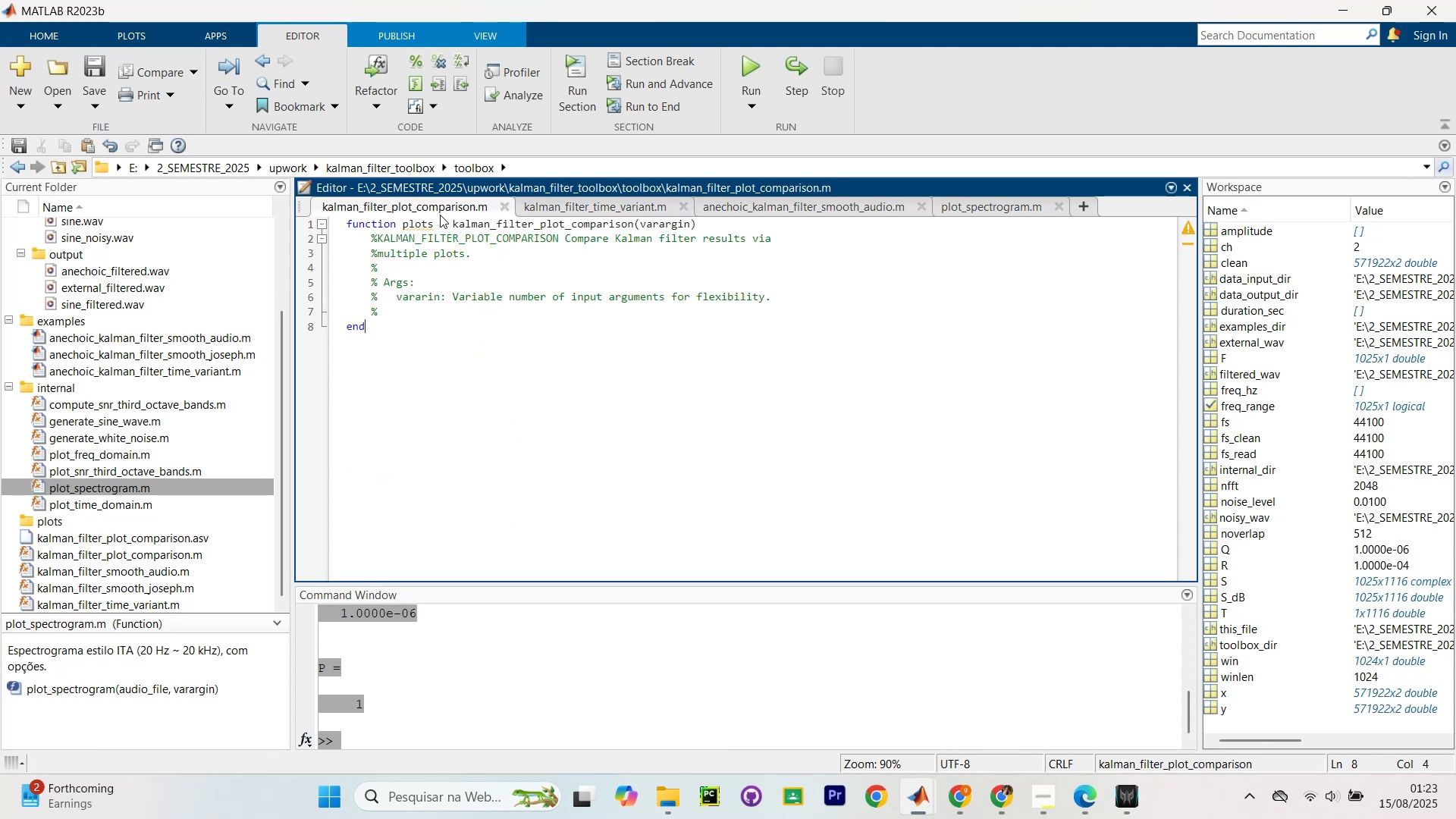 
scroll: coordinate [519, 245], scroll_direction: up, amount: 3.0
 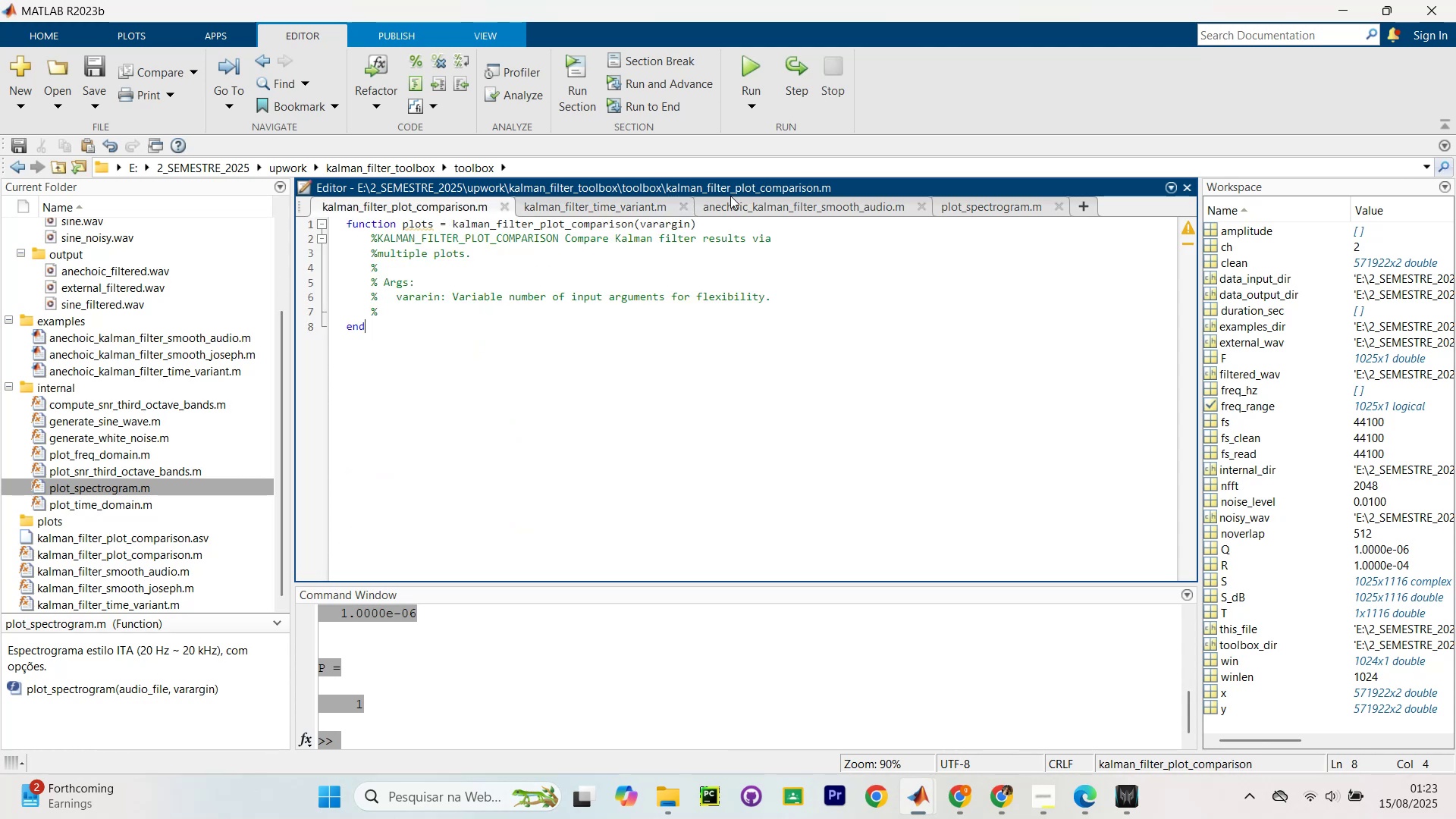 
left_click([773, 212])
 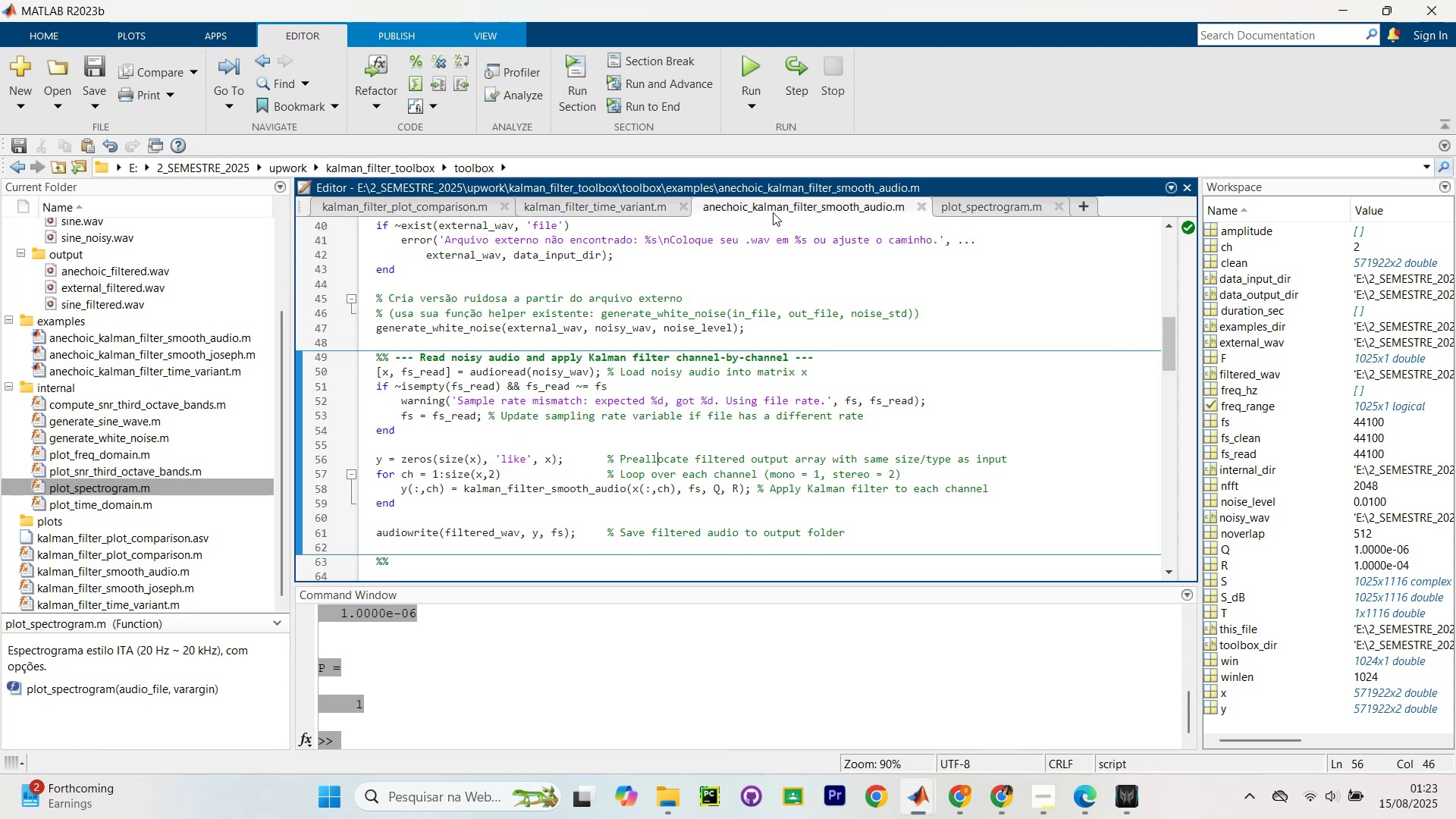 
scroll: coordinate [755, 262], scroll_direction: up, amount: 17.0
 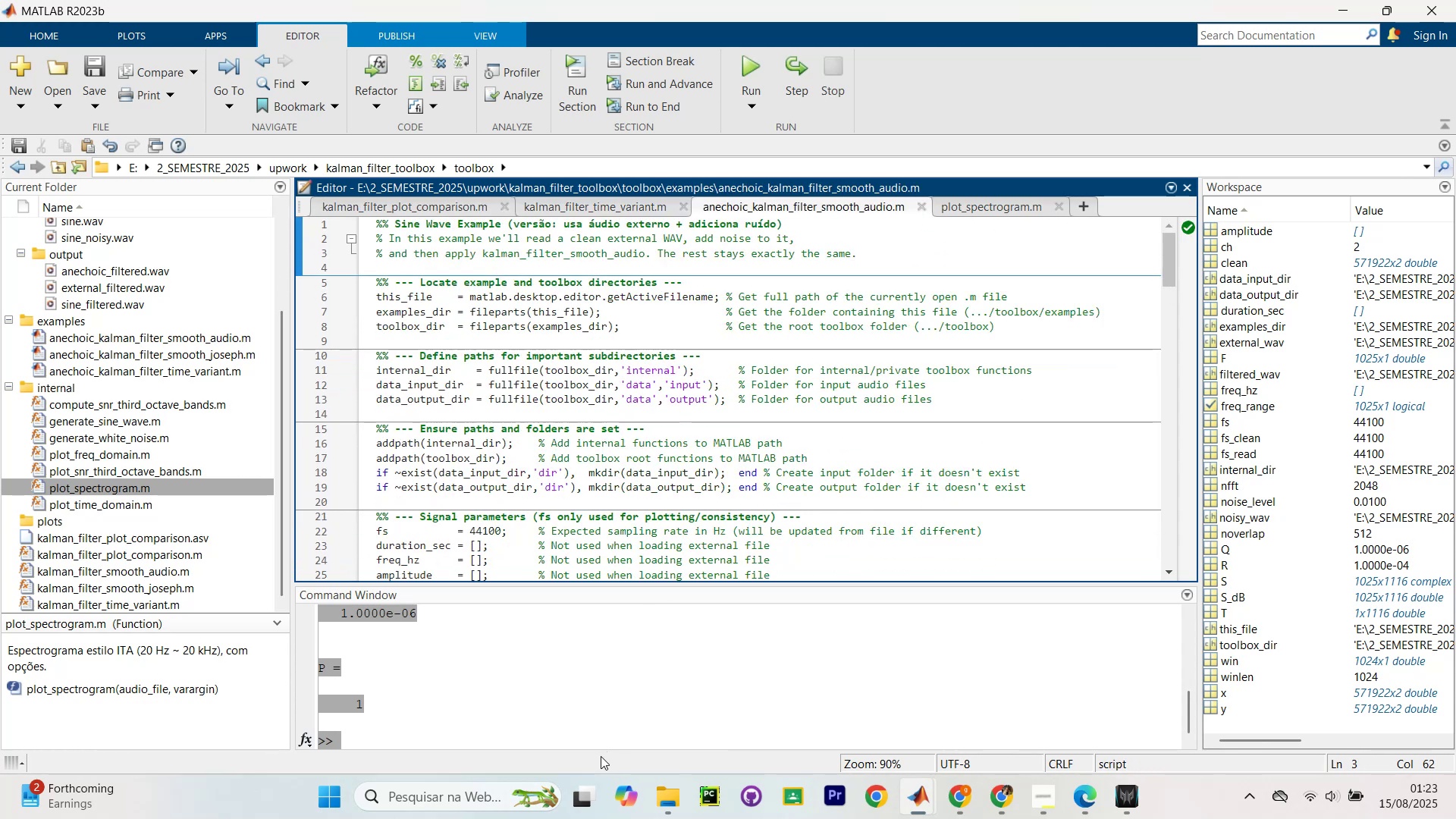 
scroll: coordinate [607, 726], scroll_direction: down, amount: 4.0
 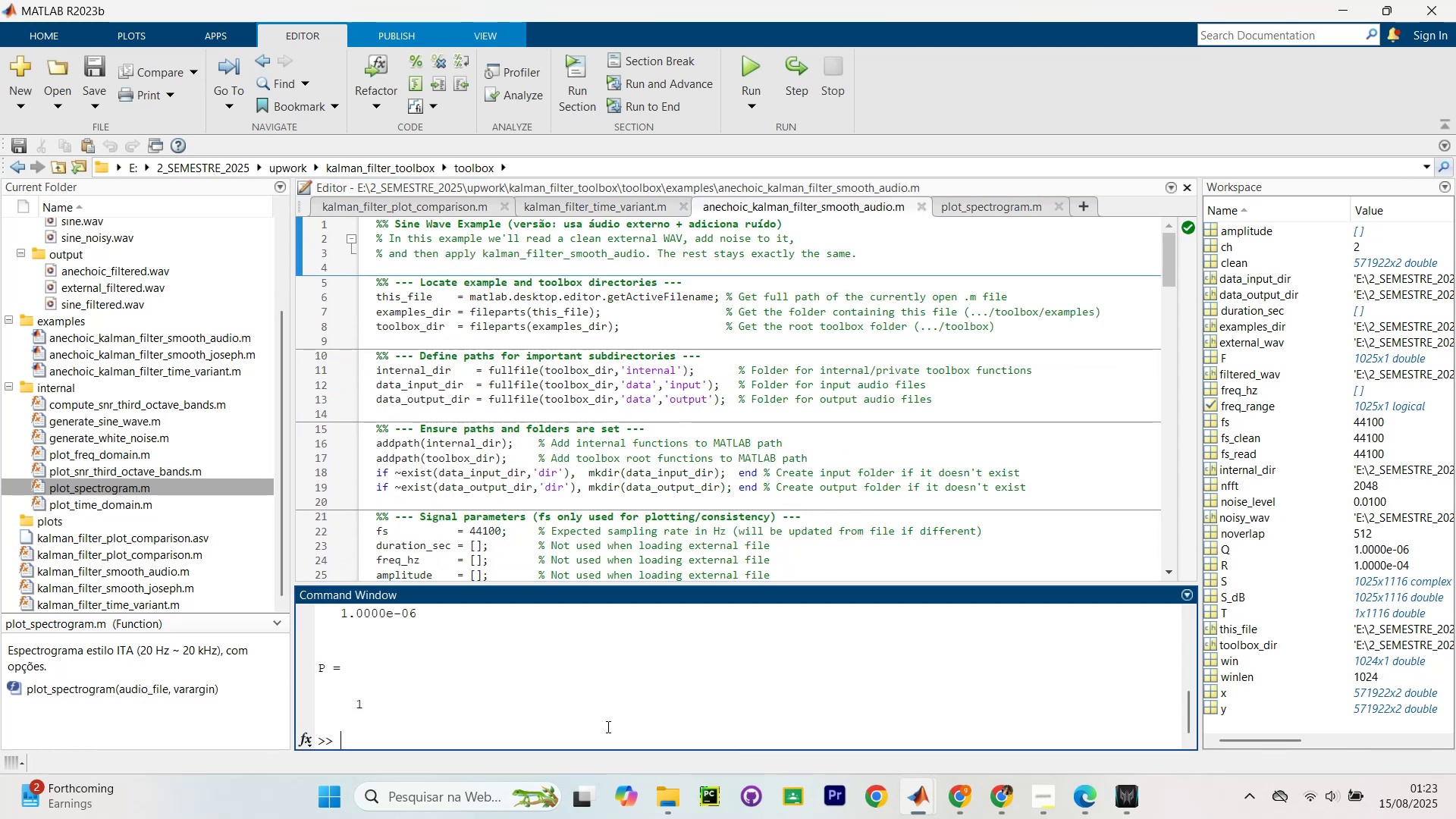 
type(clc)
 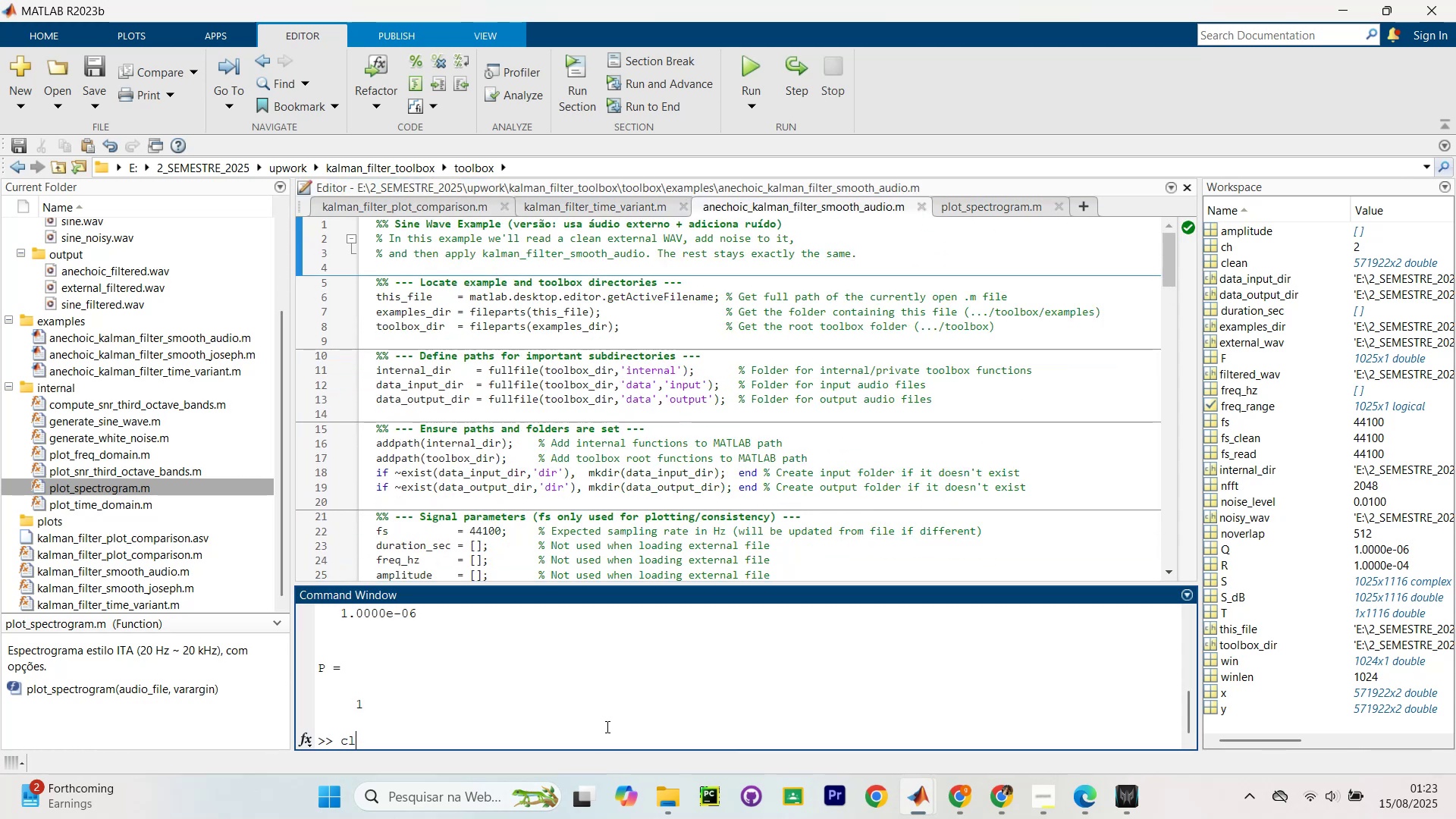 
key(Enter)
 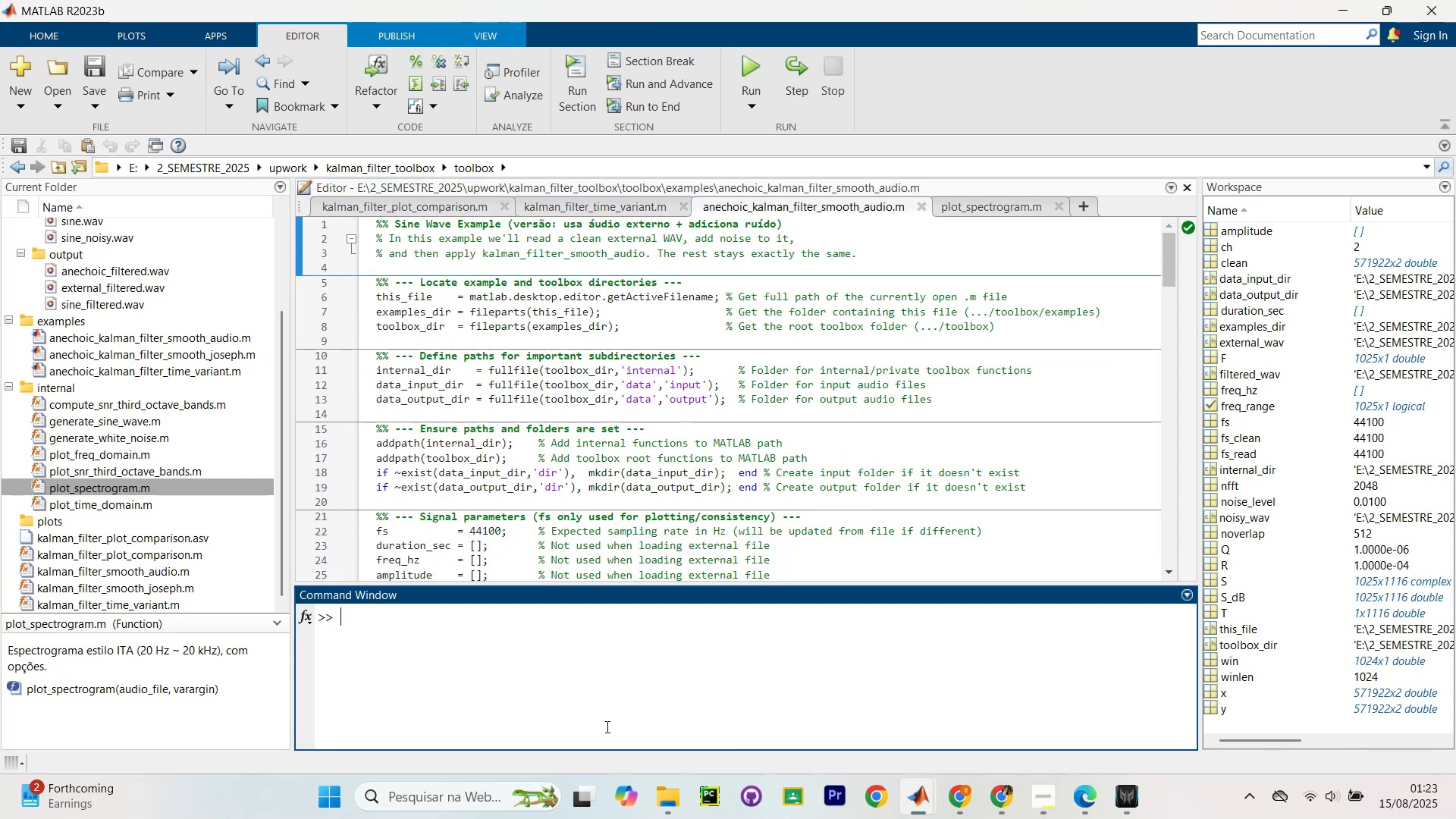 
type(clar)
 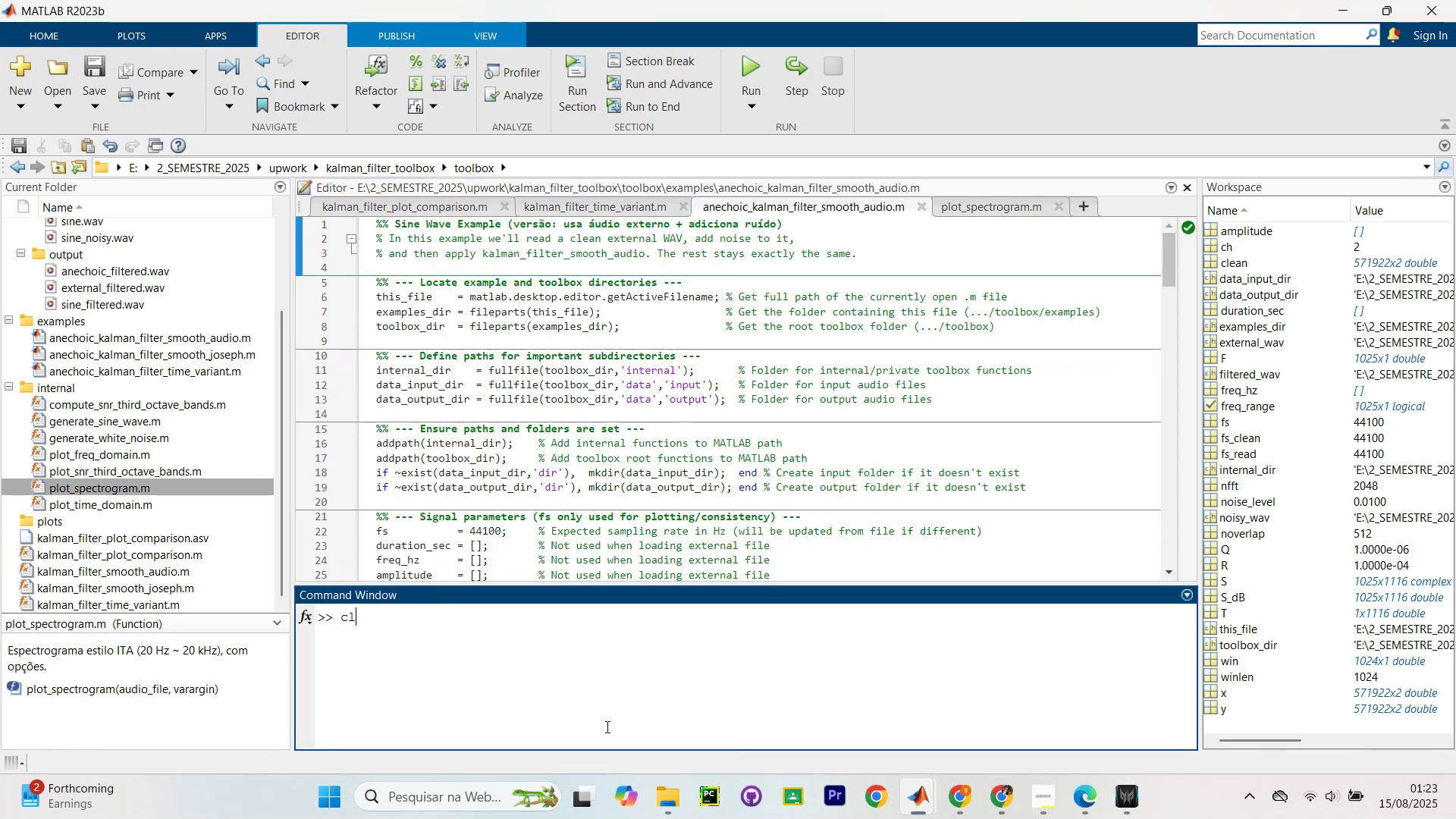 
key(Enter)
 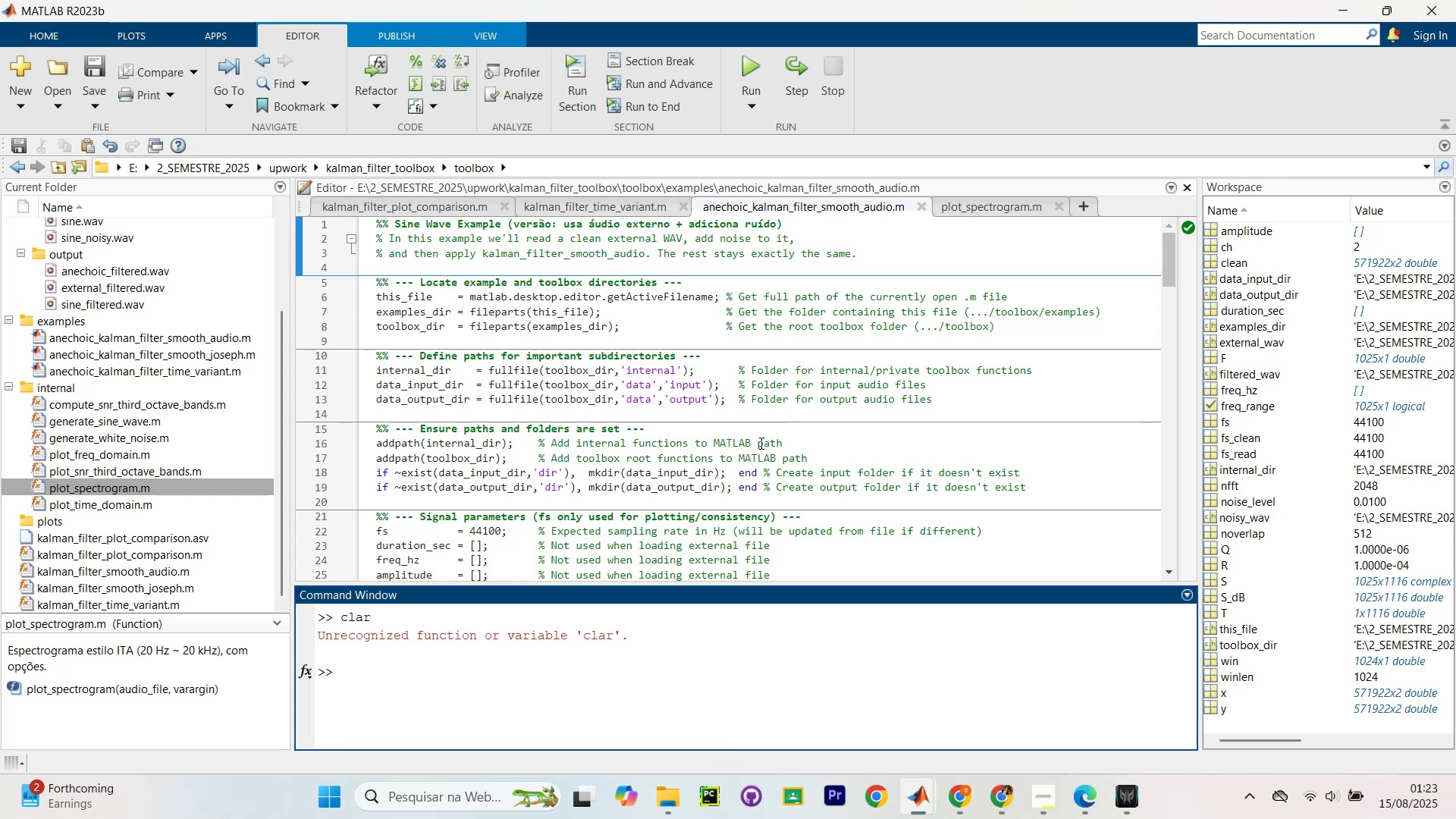 
type(cler)
 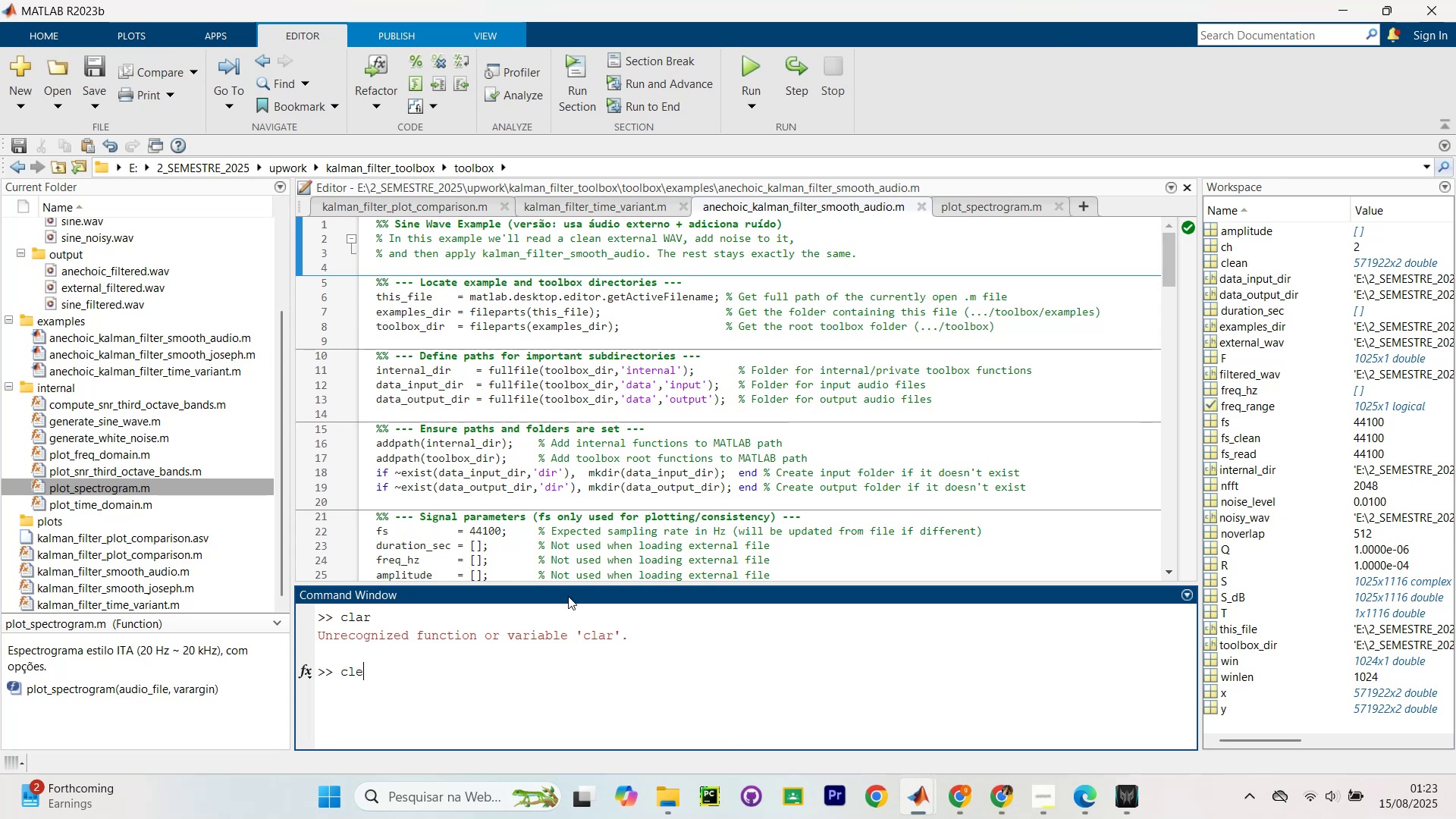 
key(Enter)
 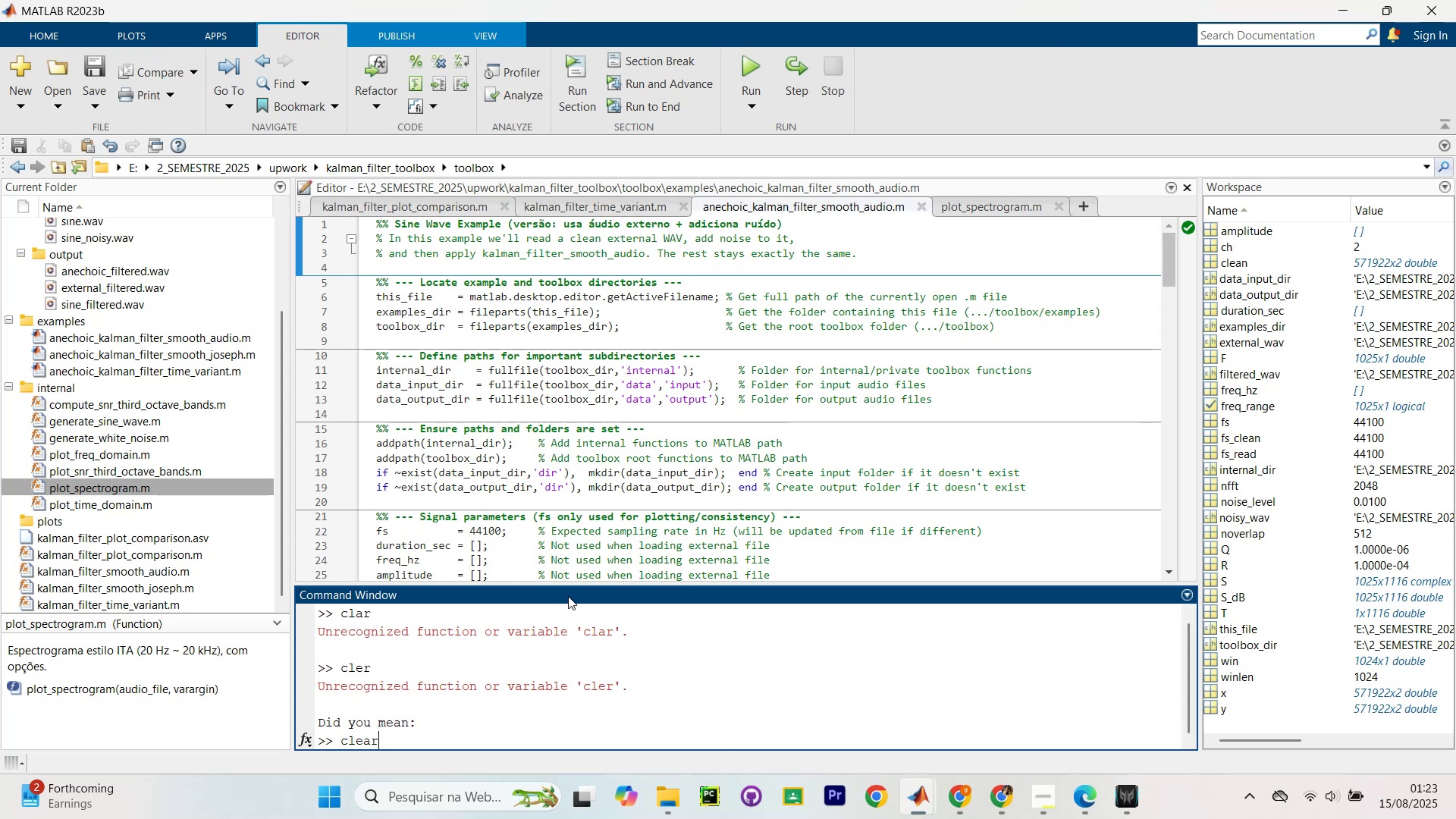 
type(clea)
key(Backspace)
key(Backspace)
key(Backspace)
key(Backspace)
 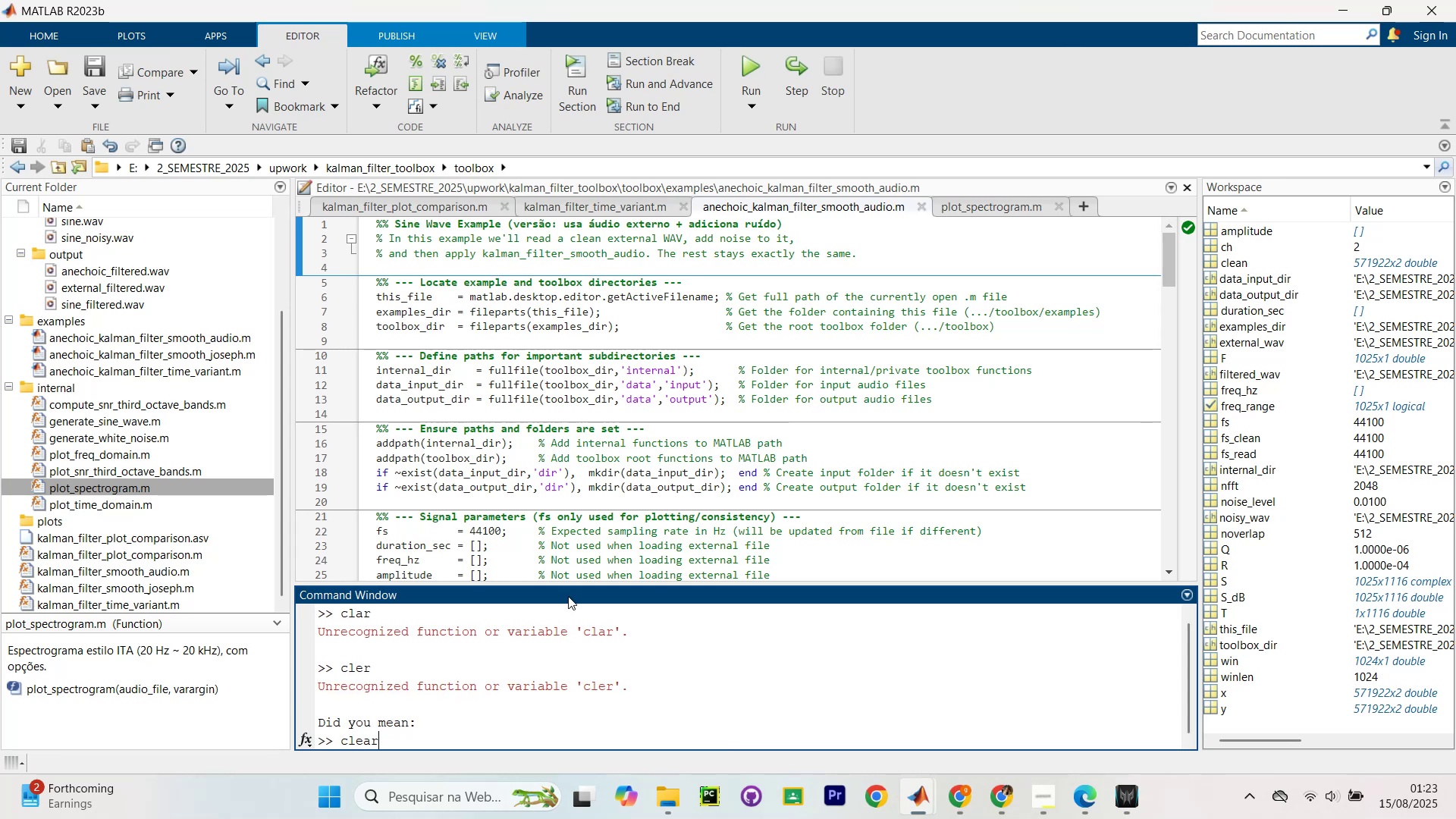 
key(Enter)
 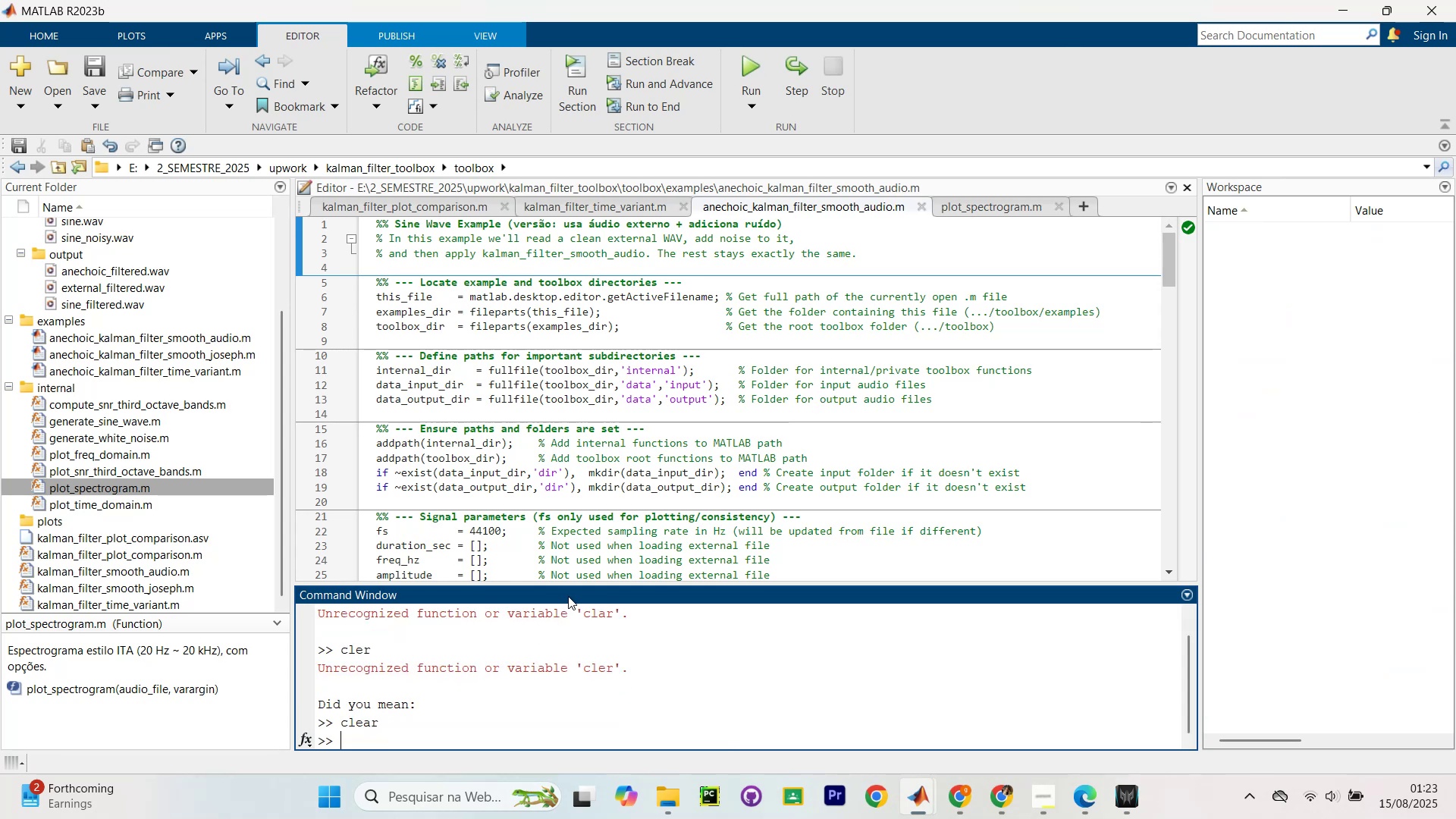 
scroll: coordinate [491, 361], scroll_direction: up, amount: 8.0
 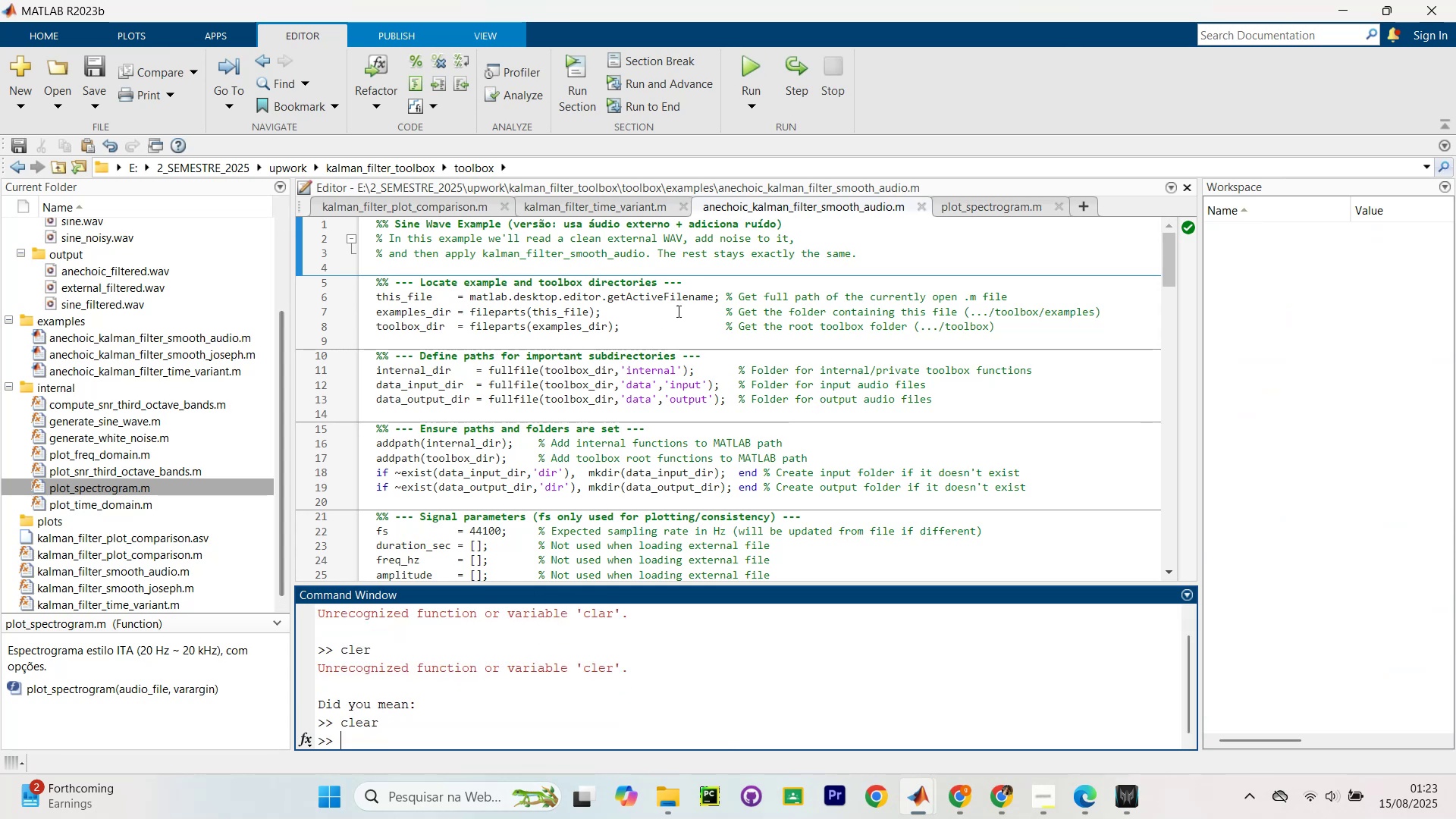 
key(Control+Shift+NumpadEnter)
 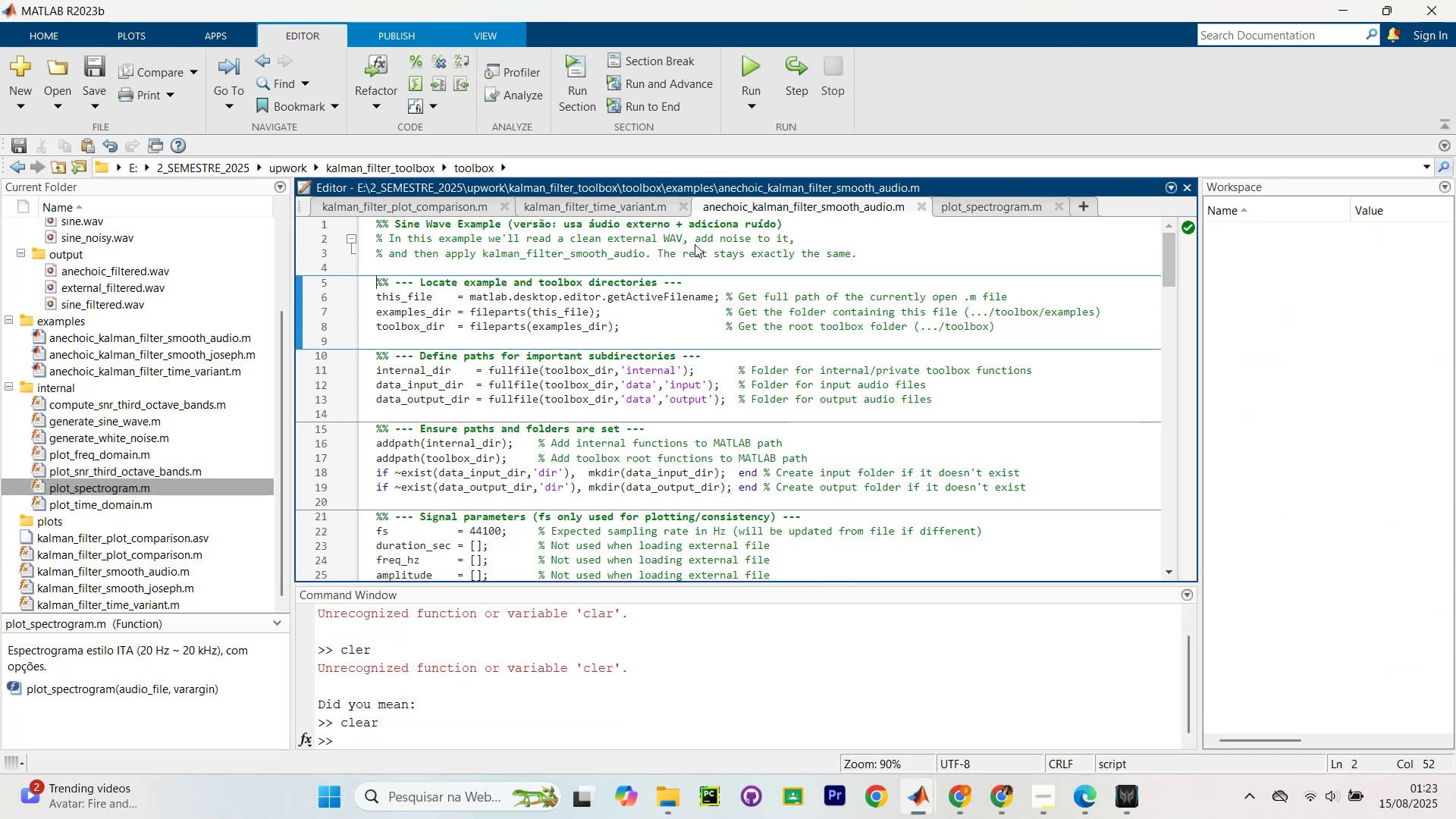 
key(Control+Shift+NumpadEnter)
 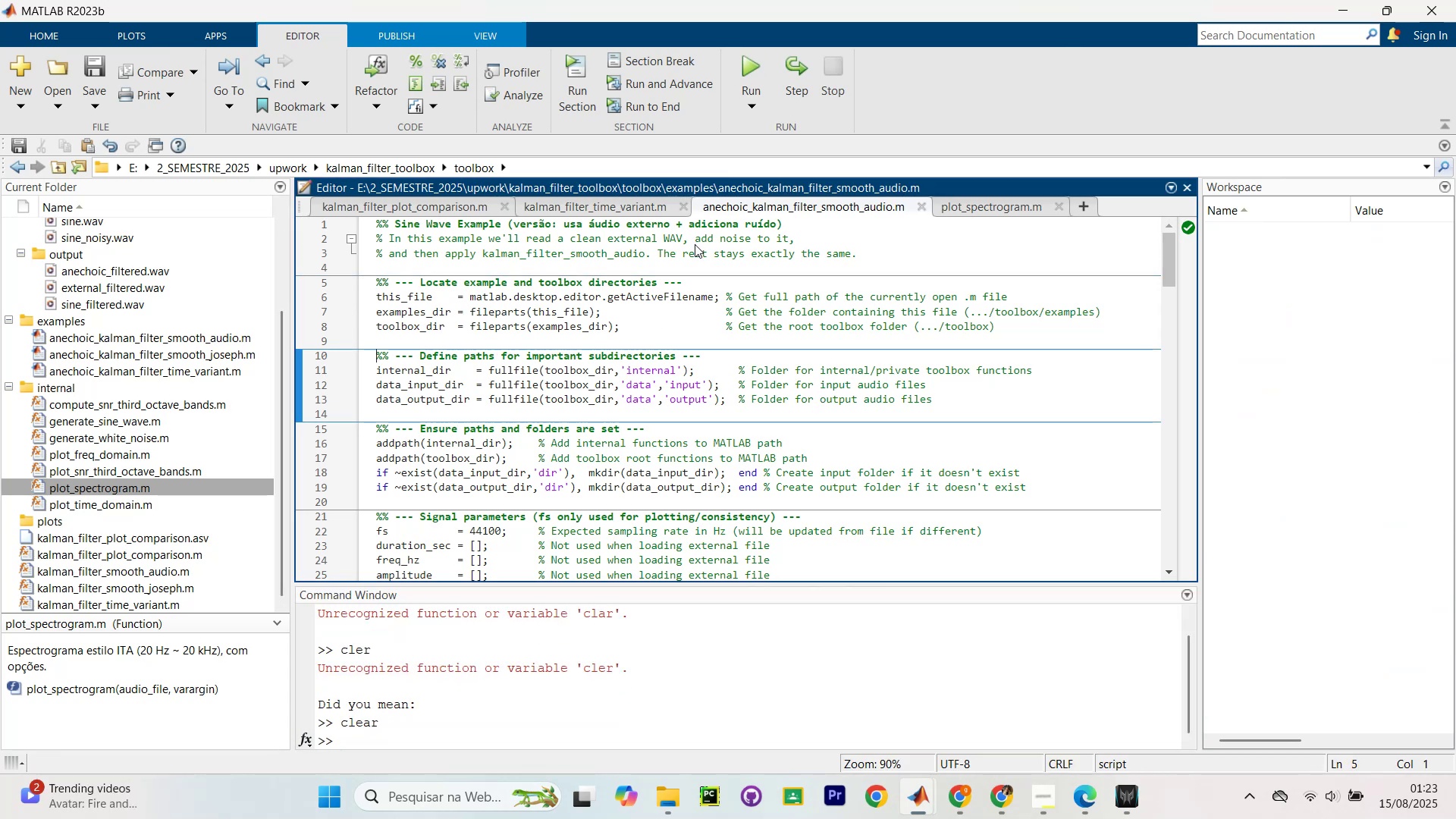 
key(Control+Shift+NumpadEnter)
 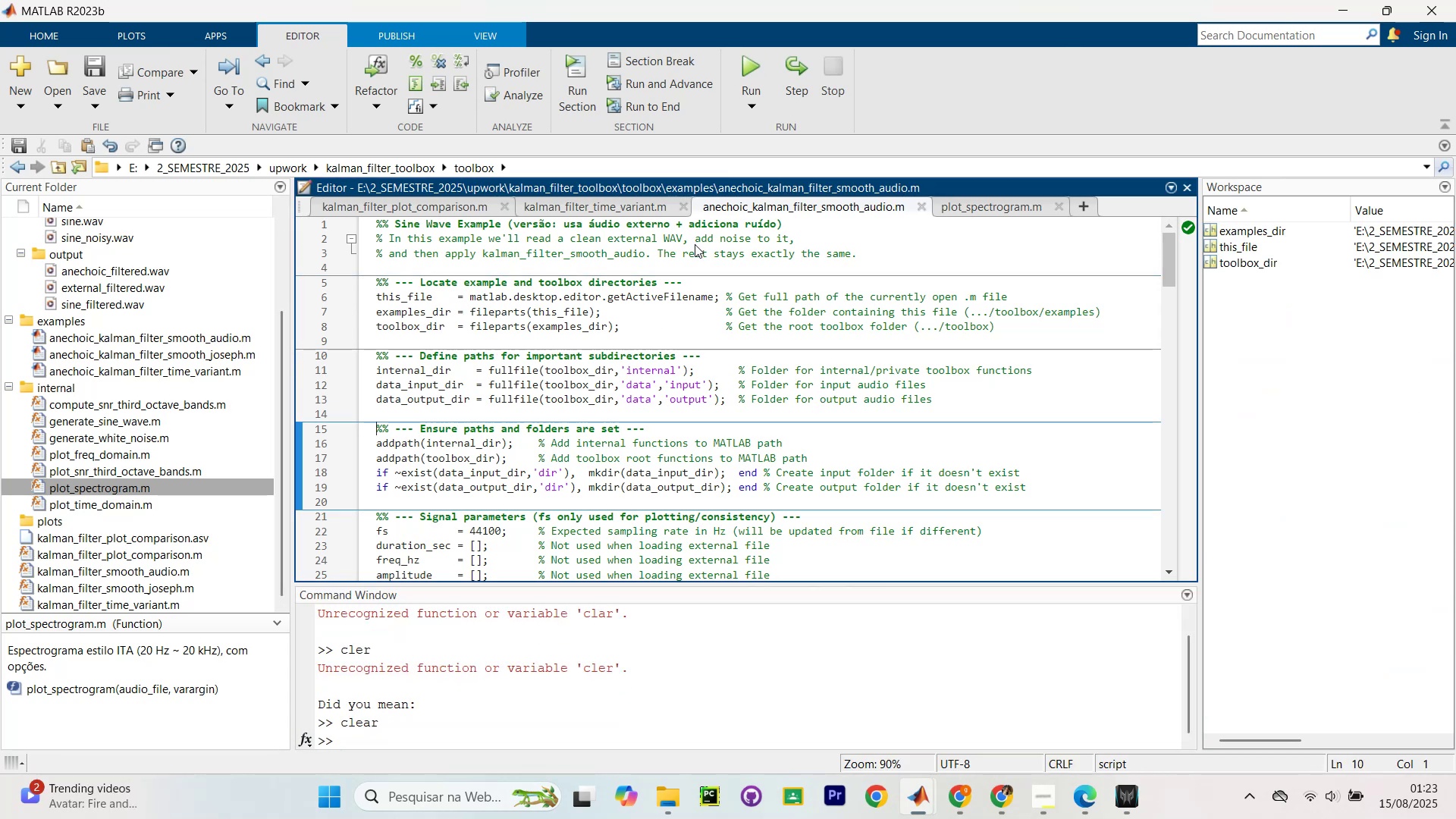 
key(Control+Shift+NumpadEnter)
 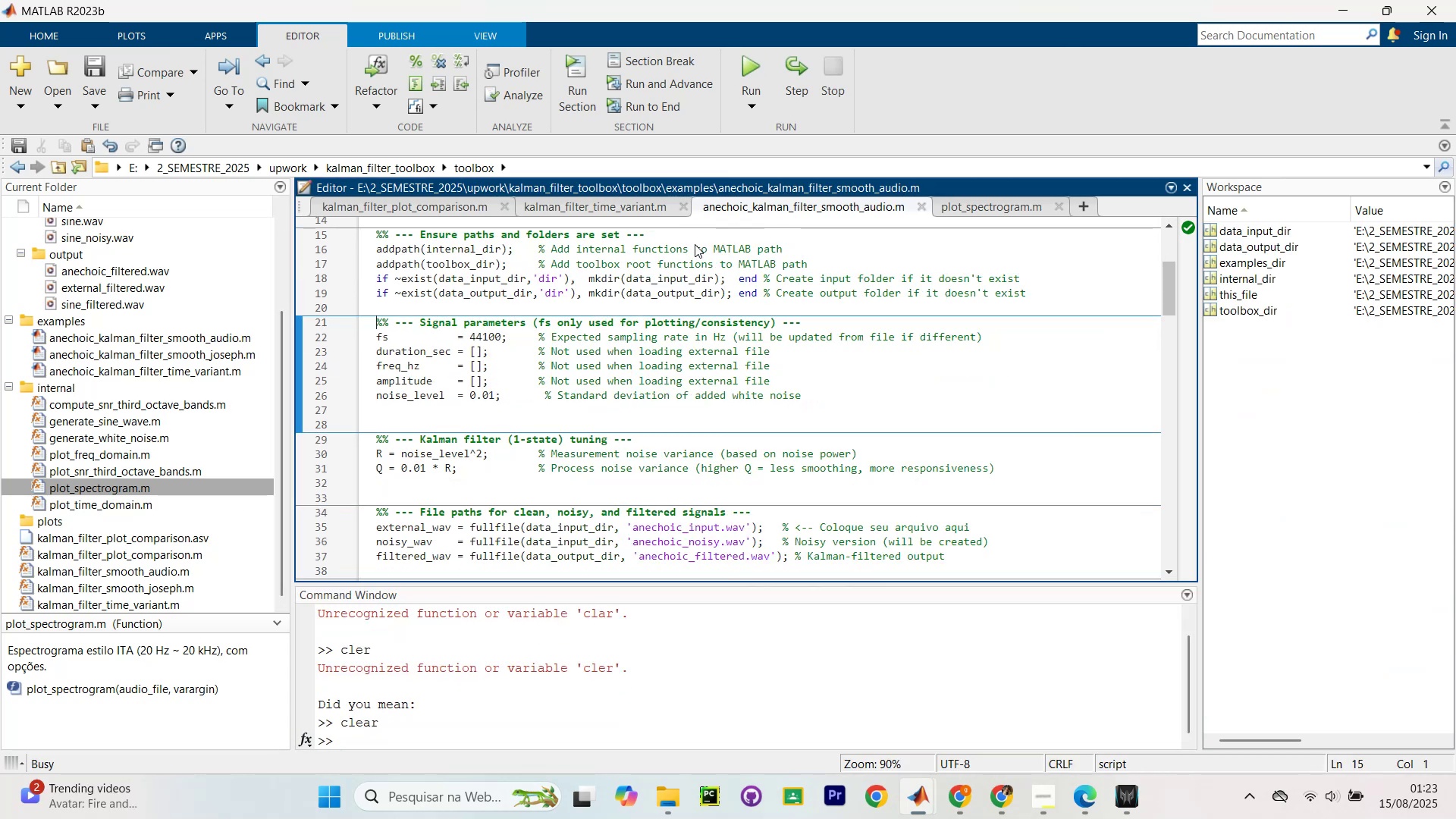 
key(Control+Shift+NumpadEnter)
 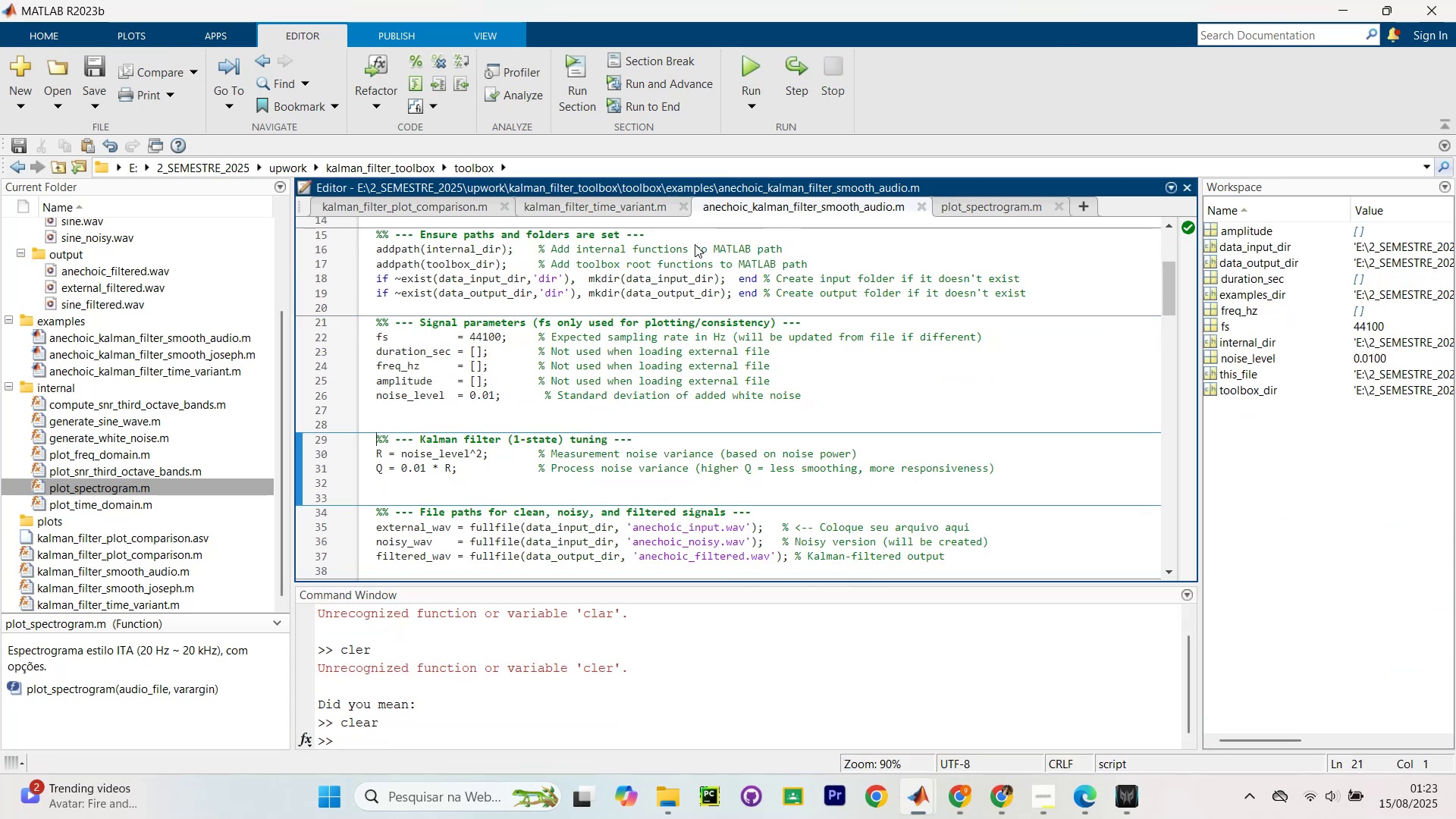 
key(Control+Shift+NumpadEnter)
 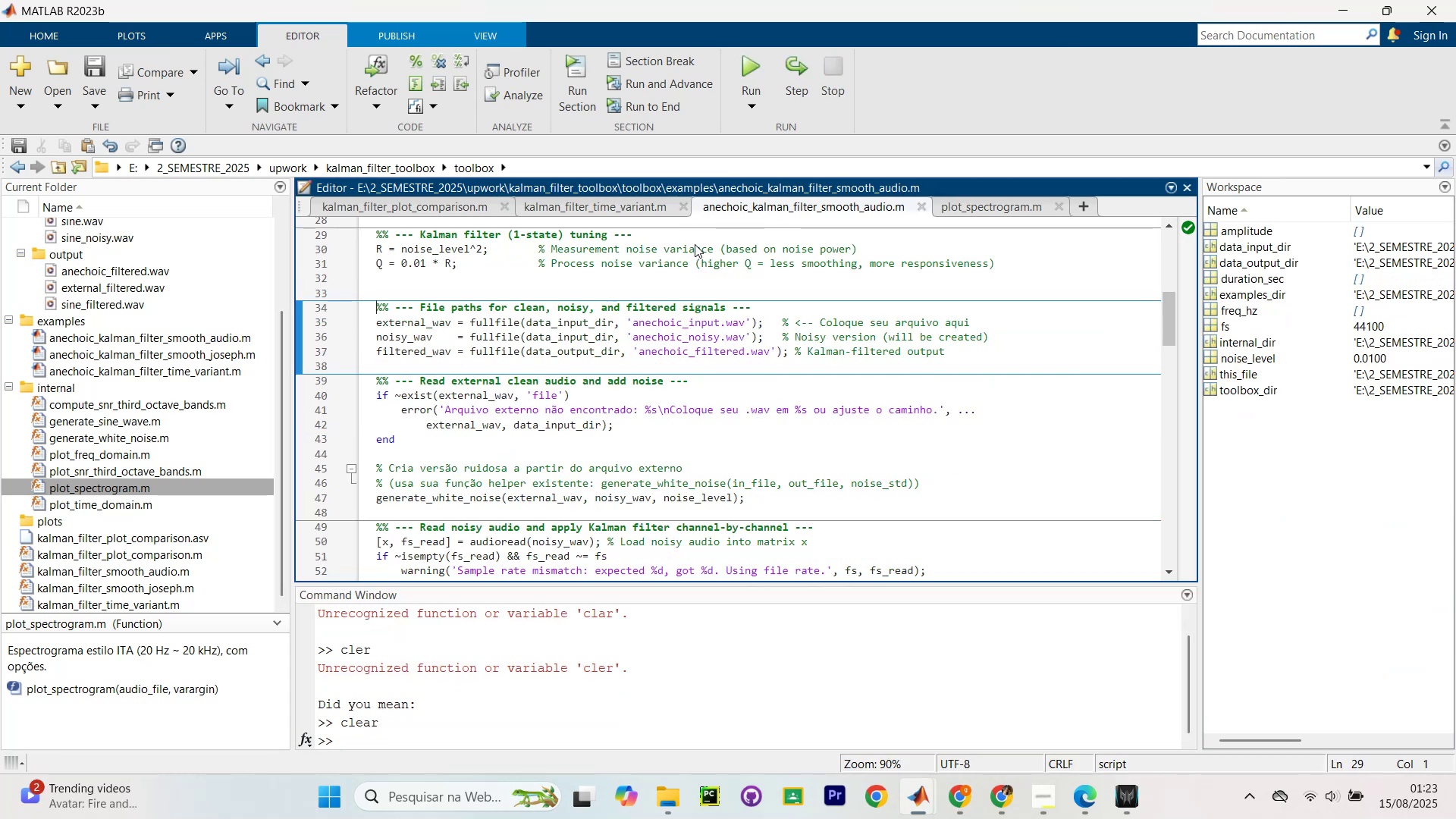 
key(Control+Shift+NumpadEnter)
 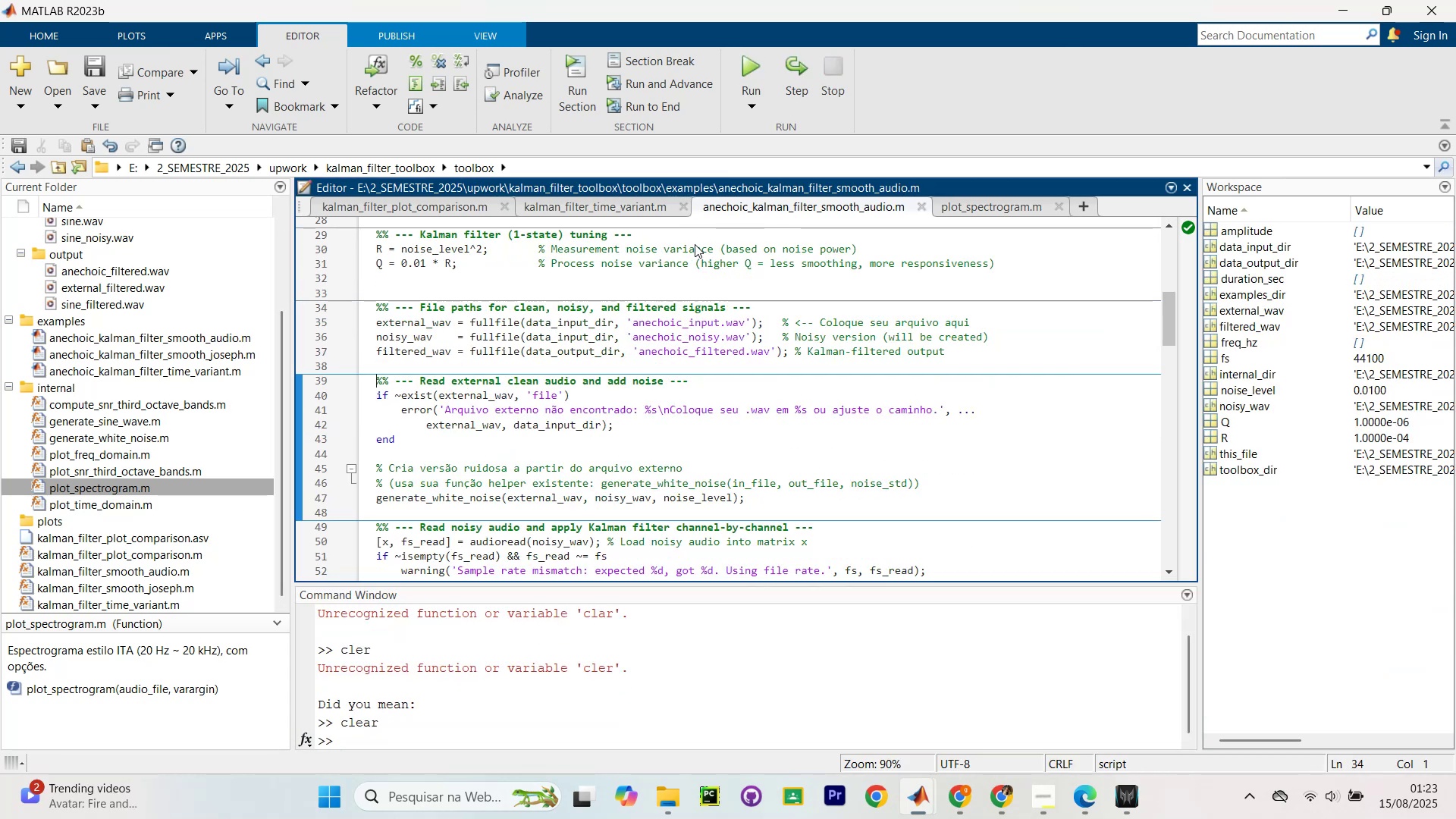 
key(Control+Shift+NumpadEnter)
 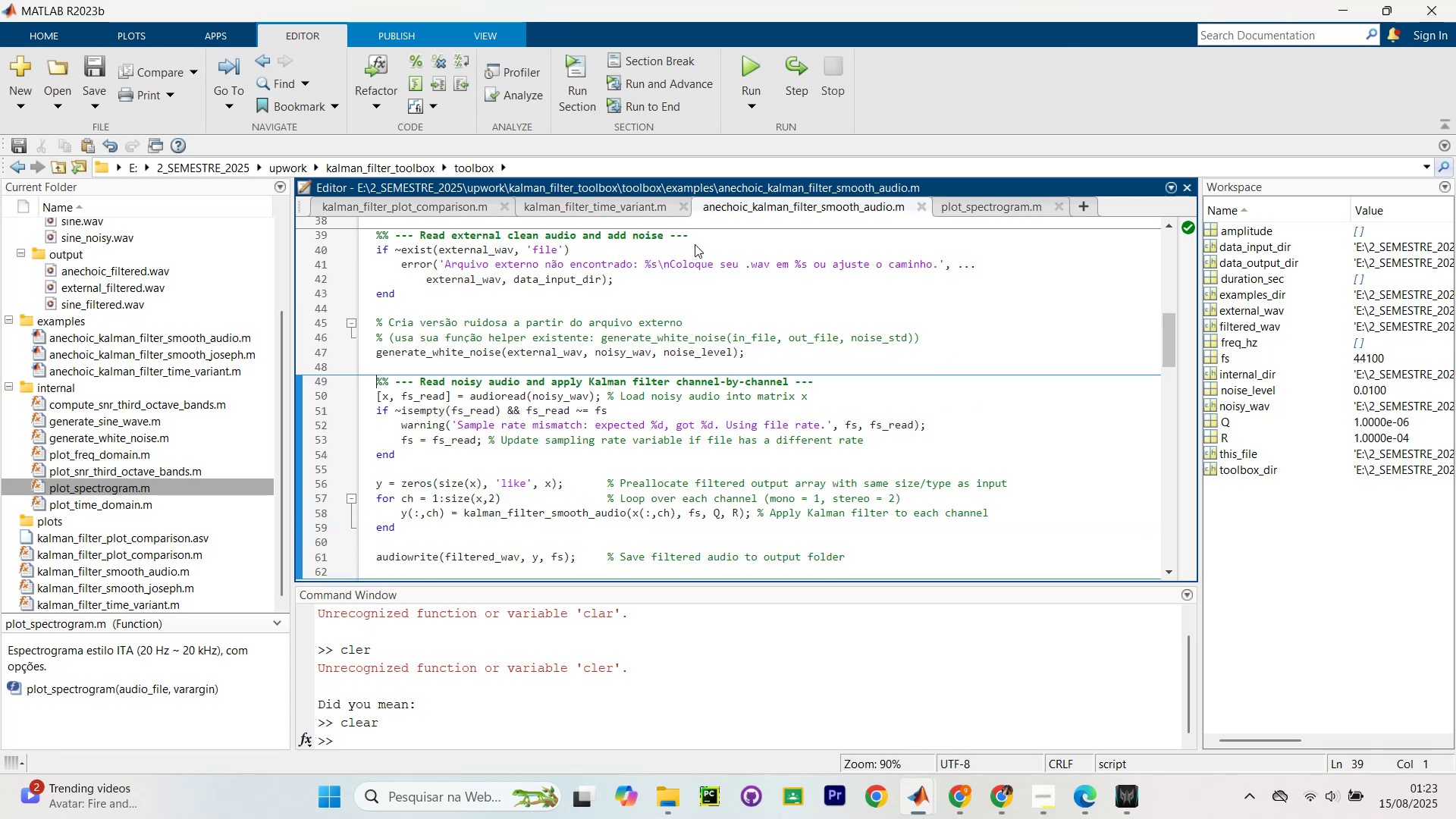 
key(Control+Shift+NumpadEnter)
 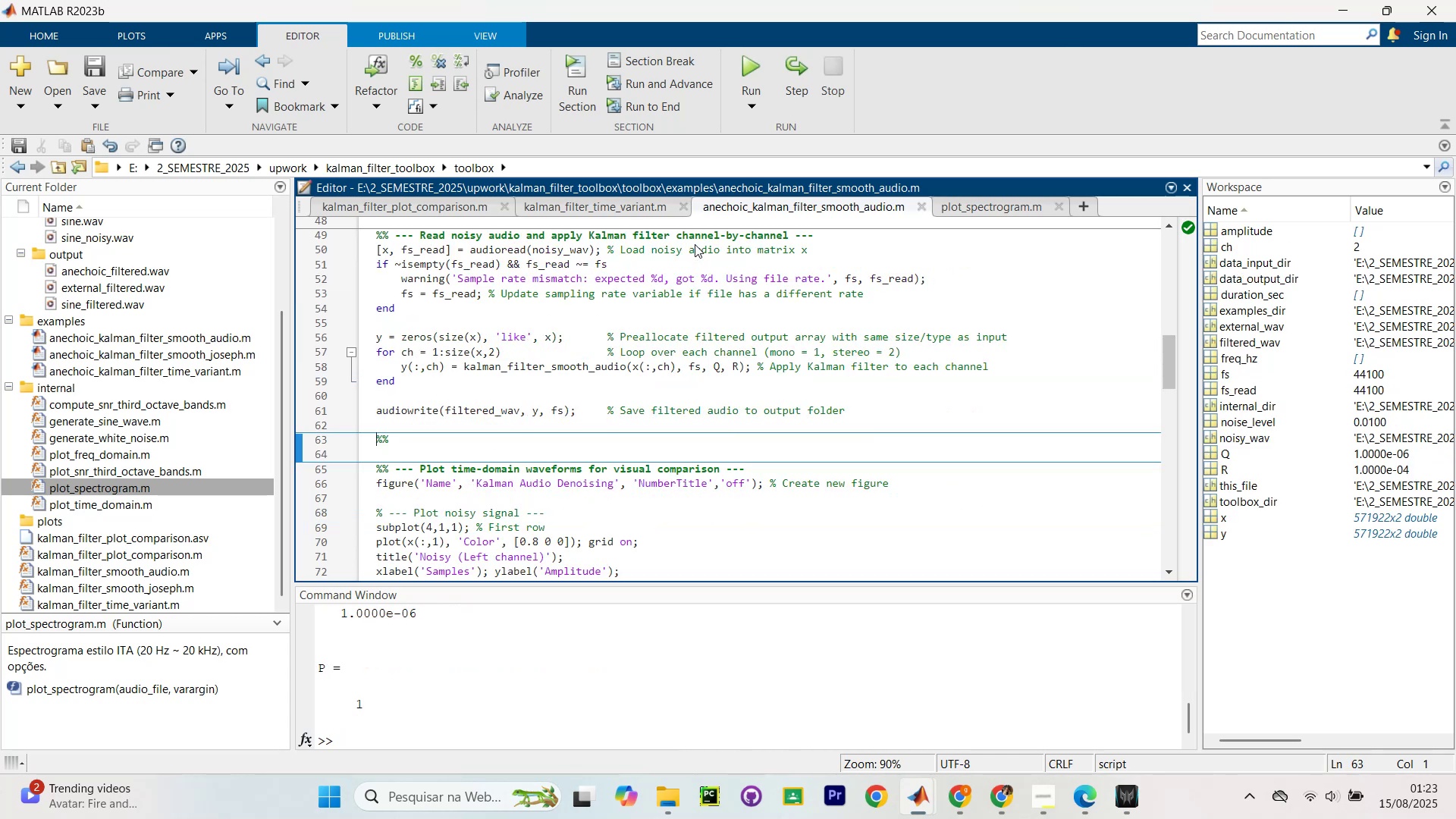 
key(Control+Shift+NumpadEnter)
 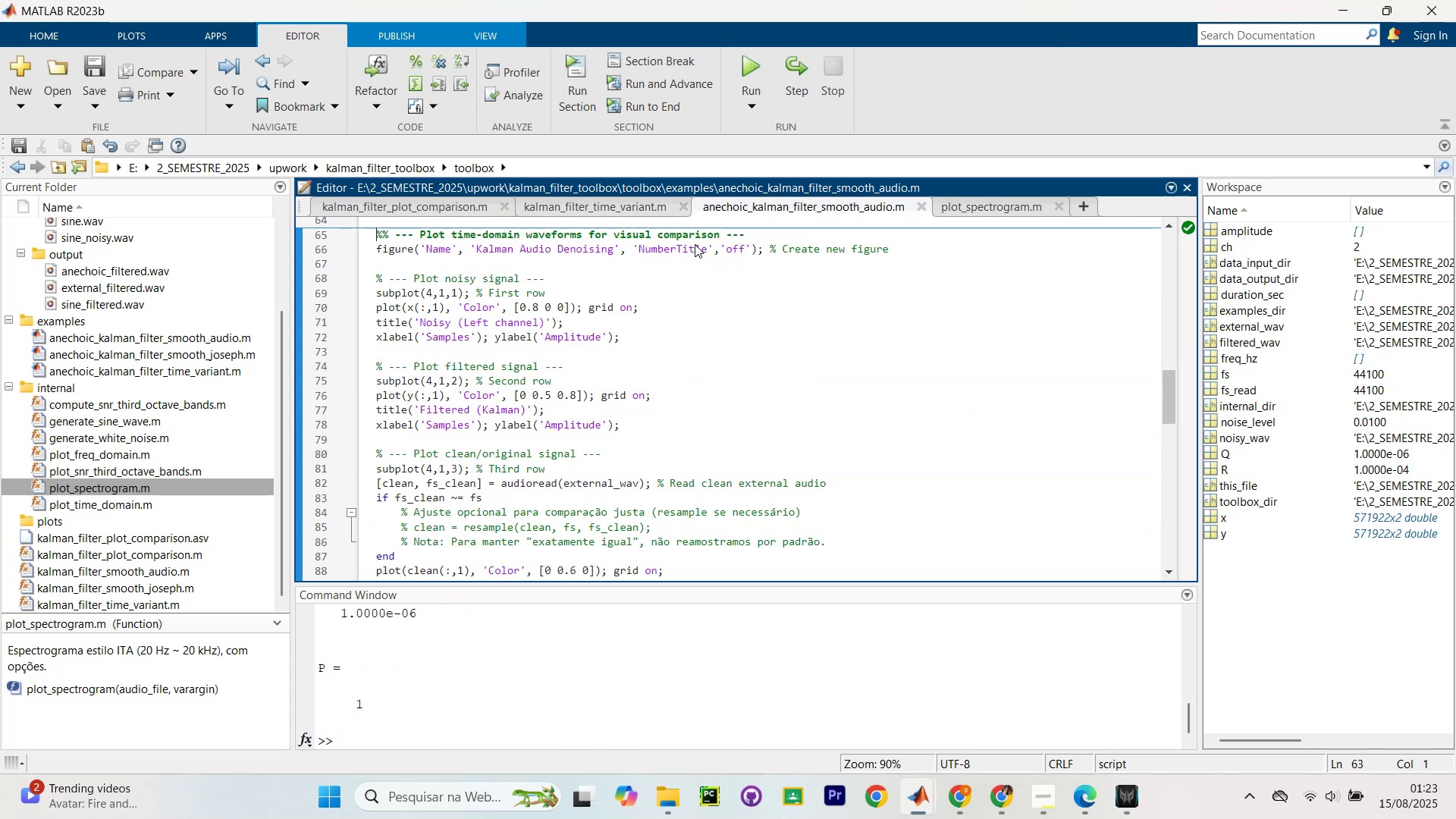 
key(Control+Shift+NumpadEnter)
 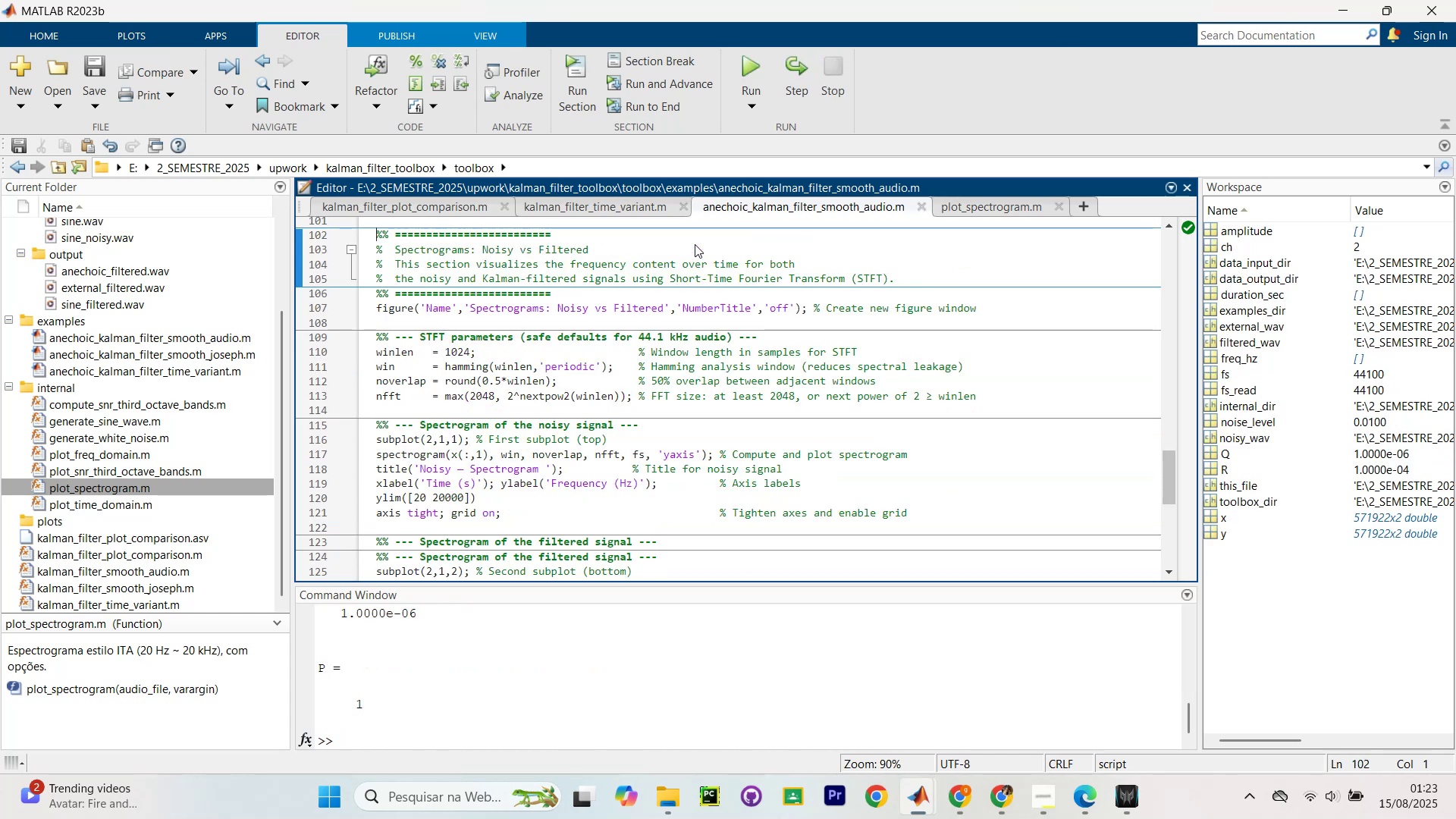 
key(Control+Shift+NumpadEnter)
 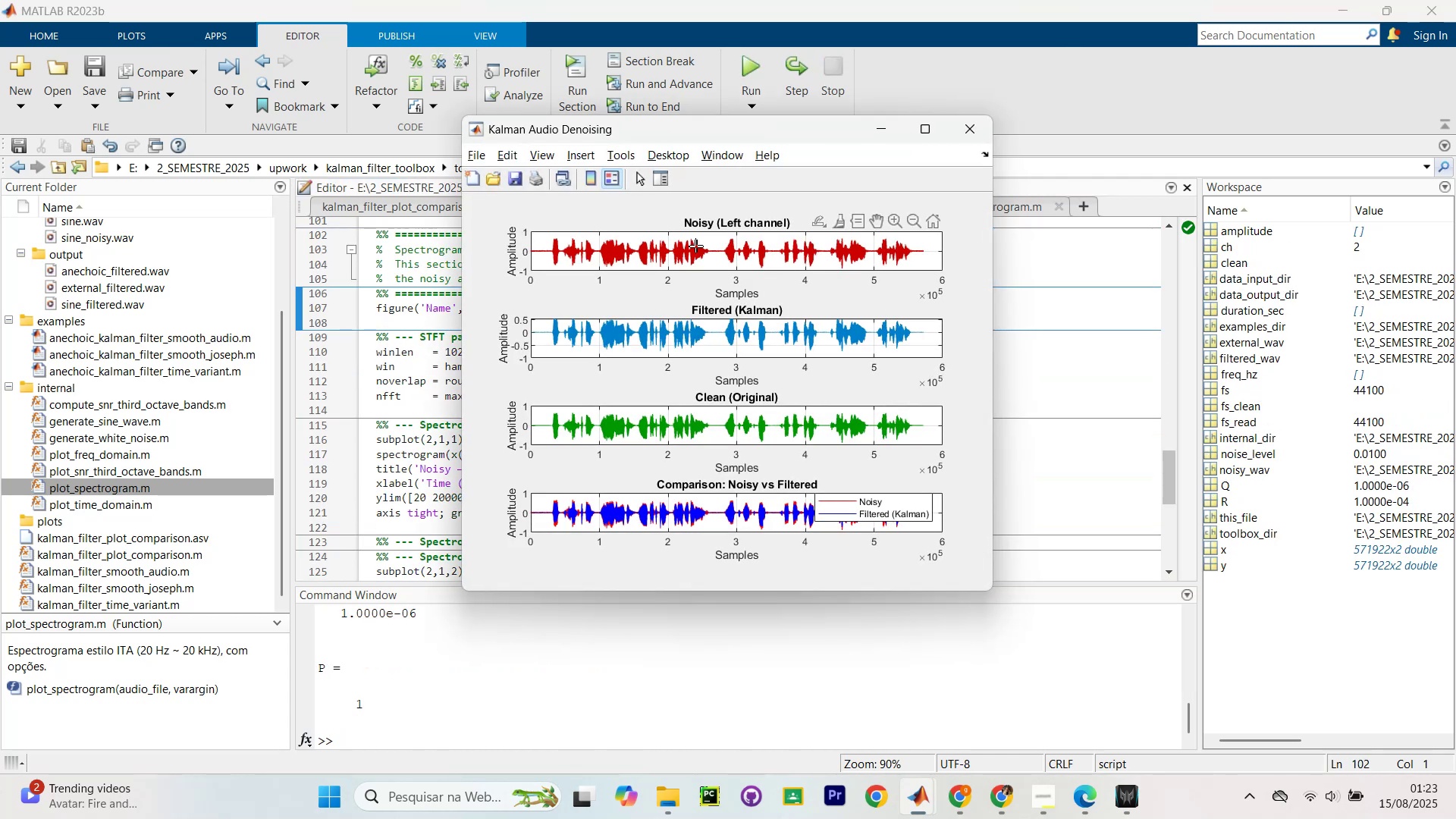 
key(Control+Shift+NumpadEnter)
 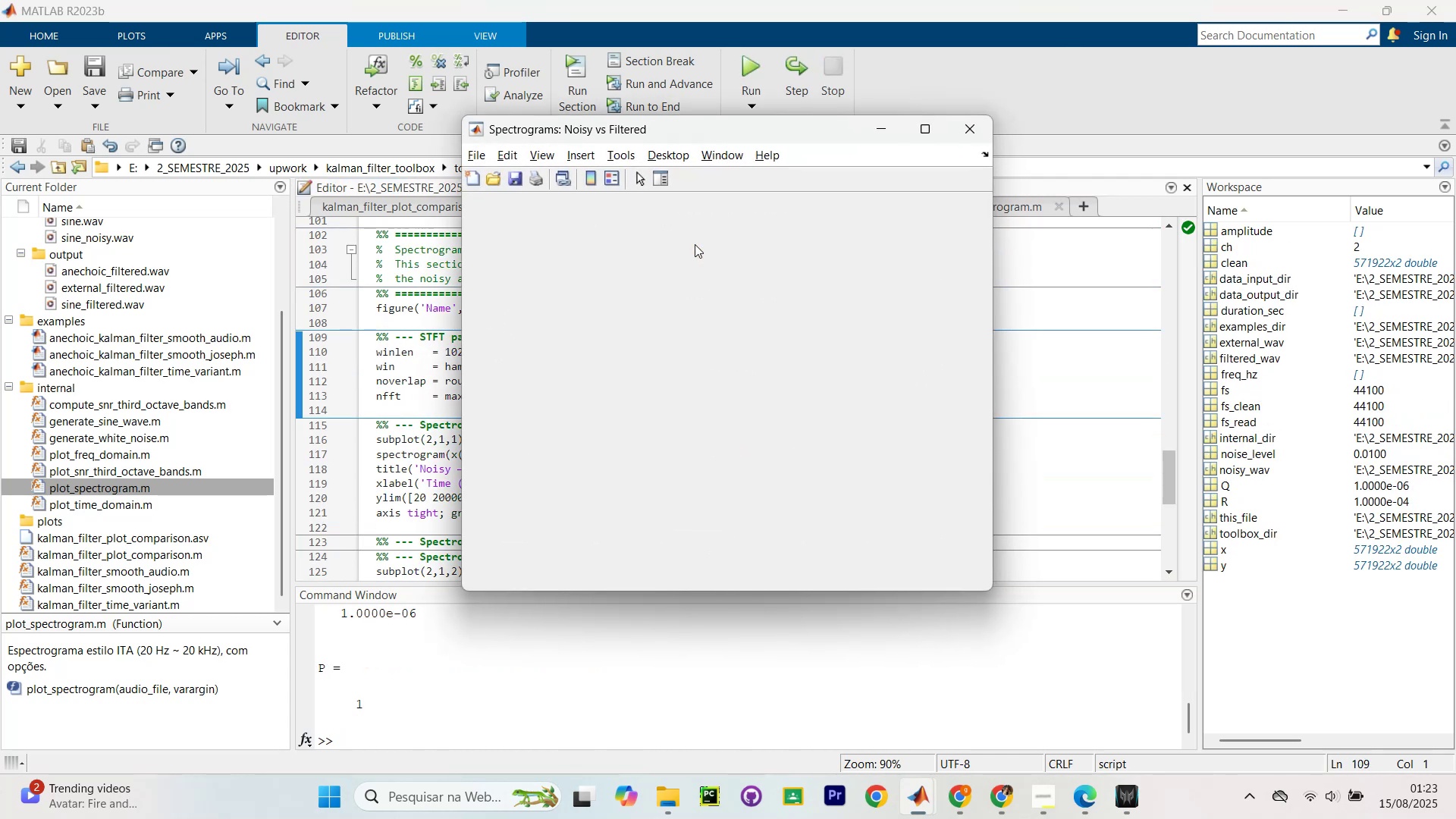 
key(Control+Shift+NumpadEnter)
 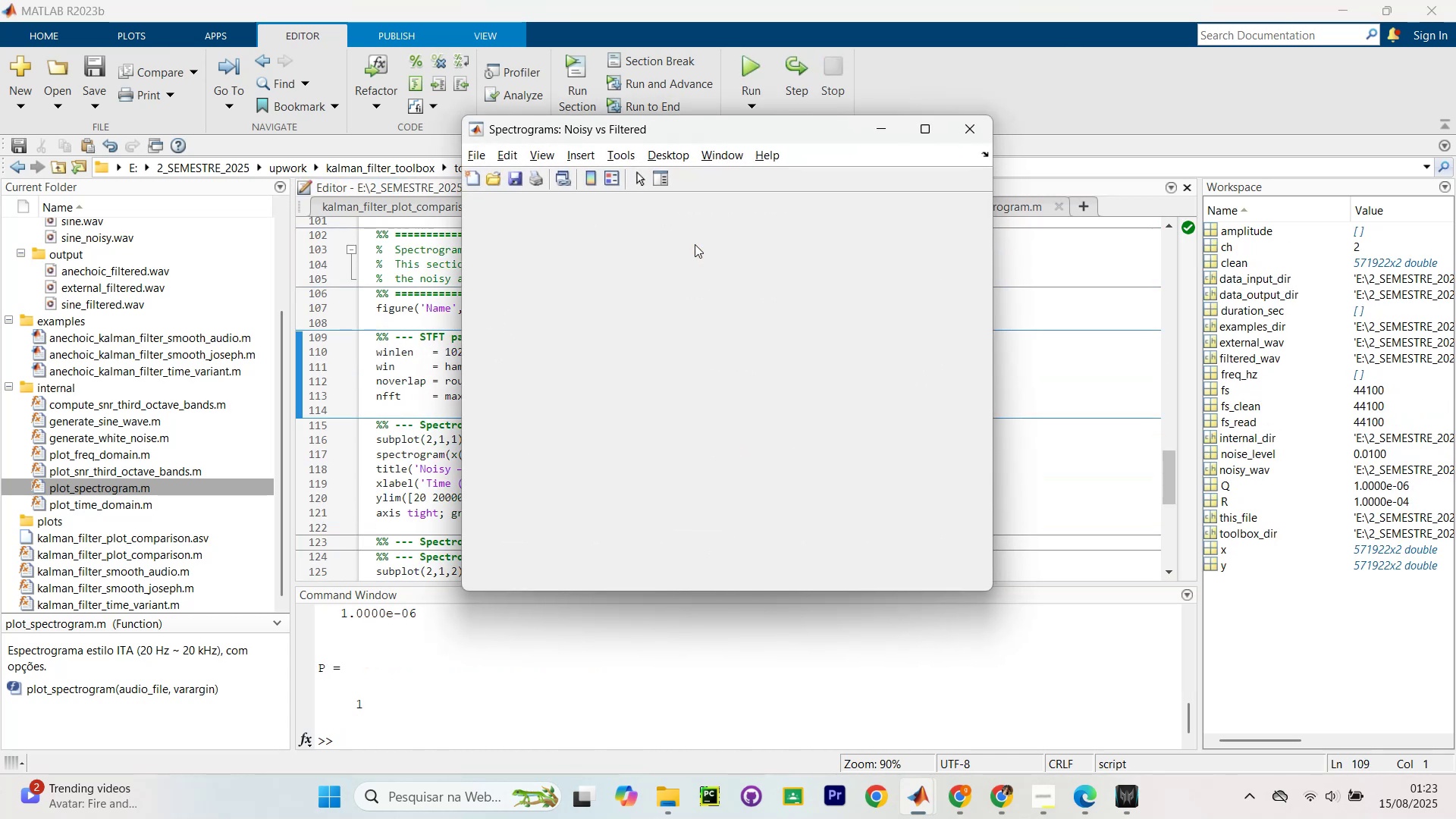 
key(Control+Shift+NumpadEnter)
 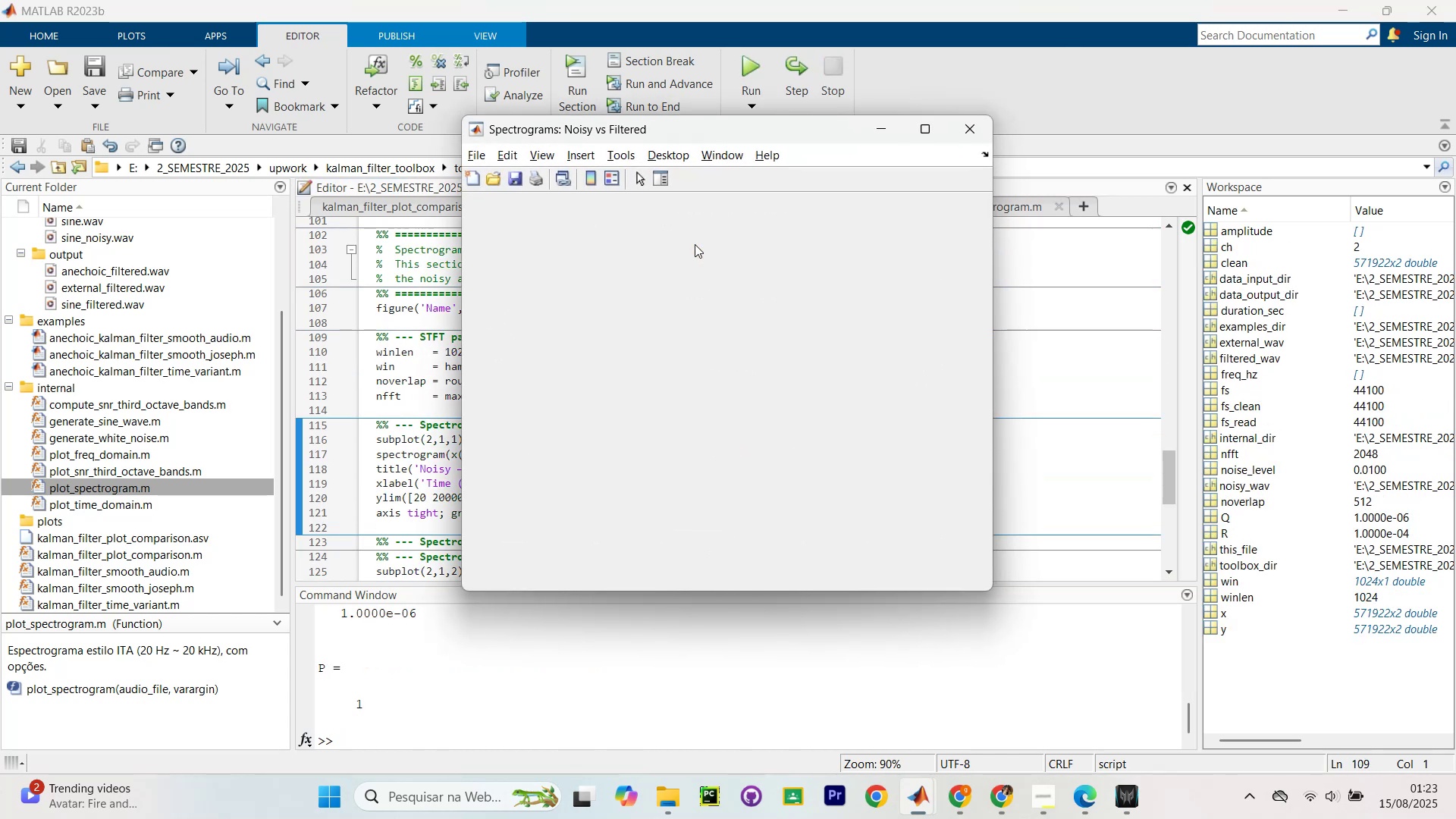 
key(Control+Shift+NumpadEnter)
 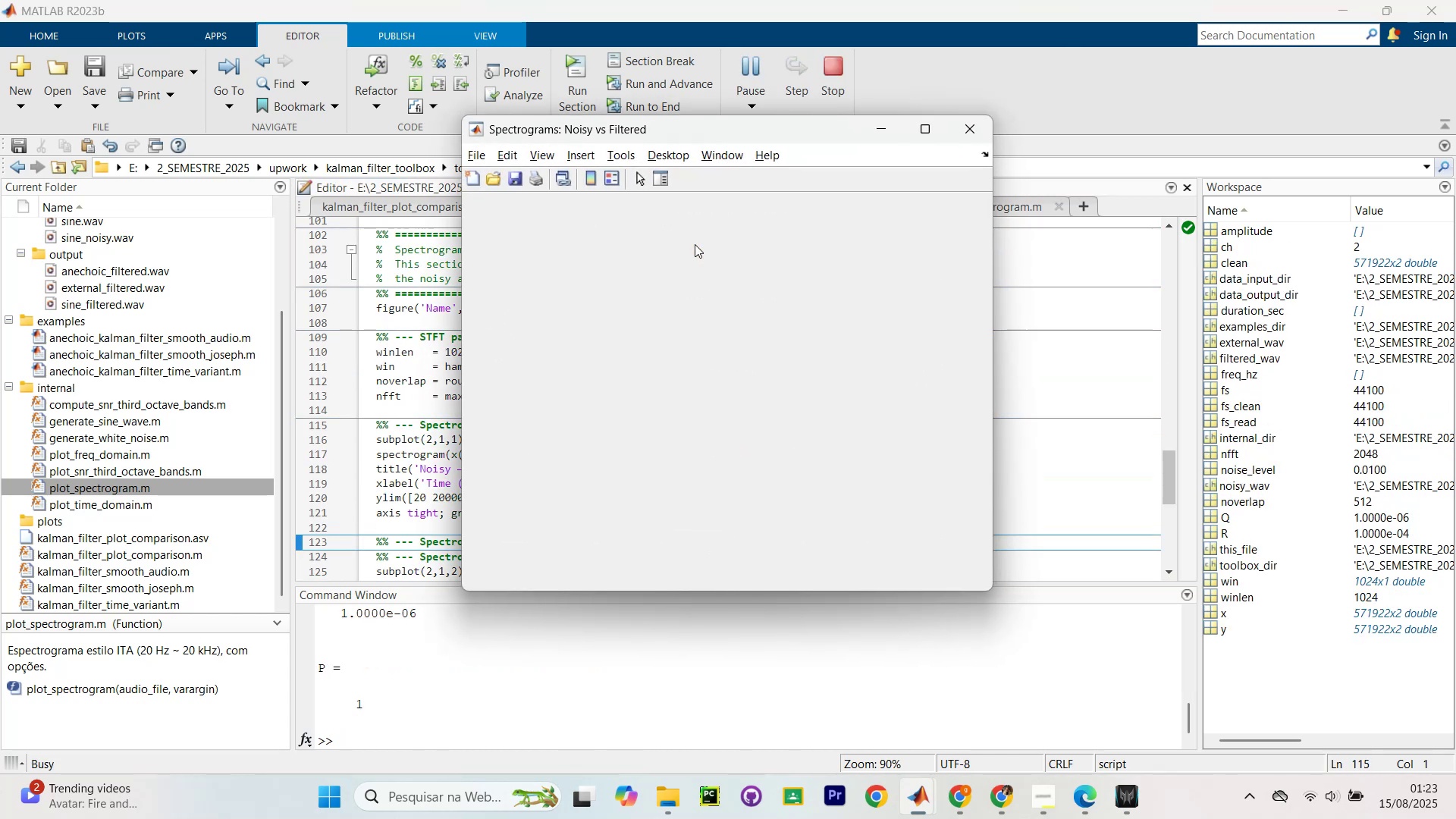 
key(Control+Shift+NumpadEnter)
 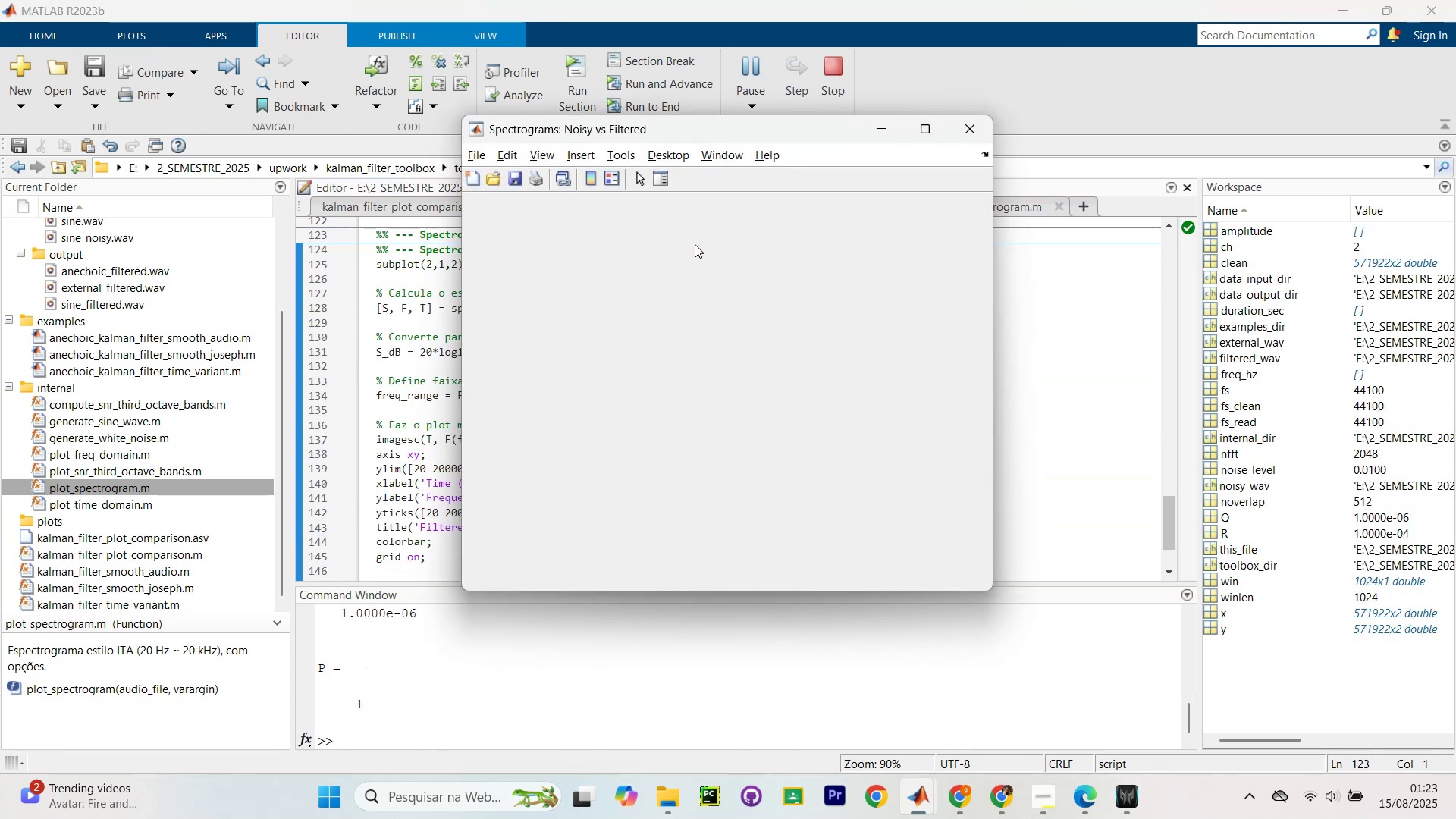 
key(Control+Shift+NumpadEnter)
 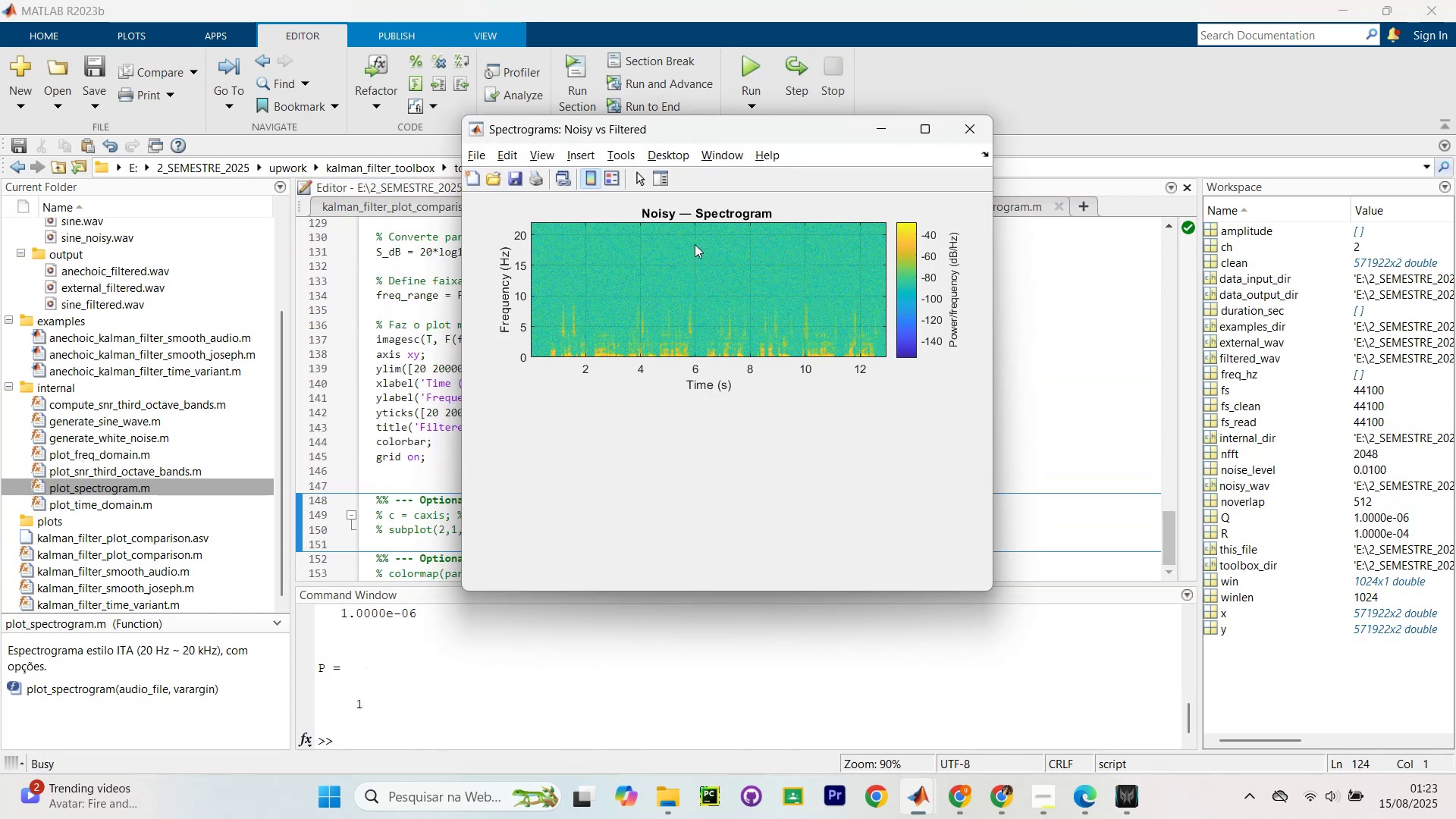 
key(Control+Shift+NumpadEnter)
 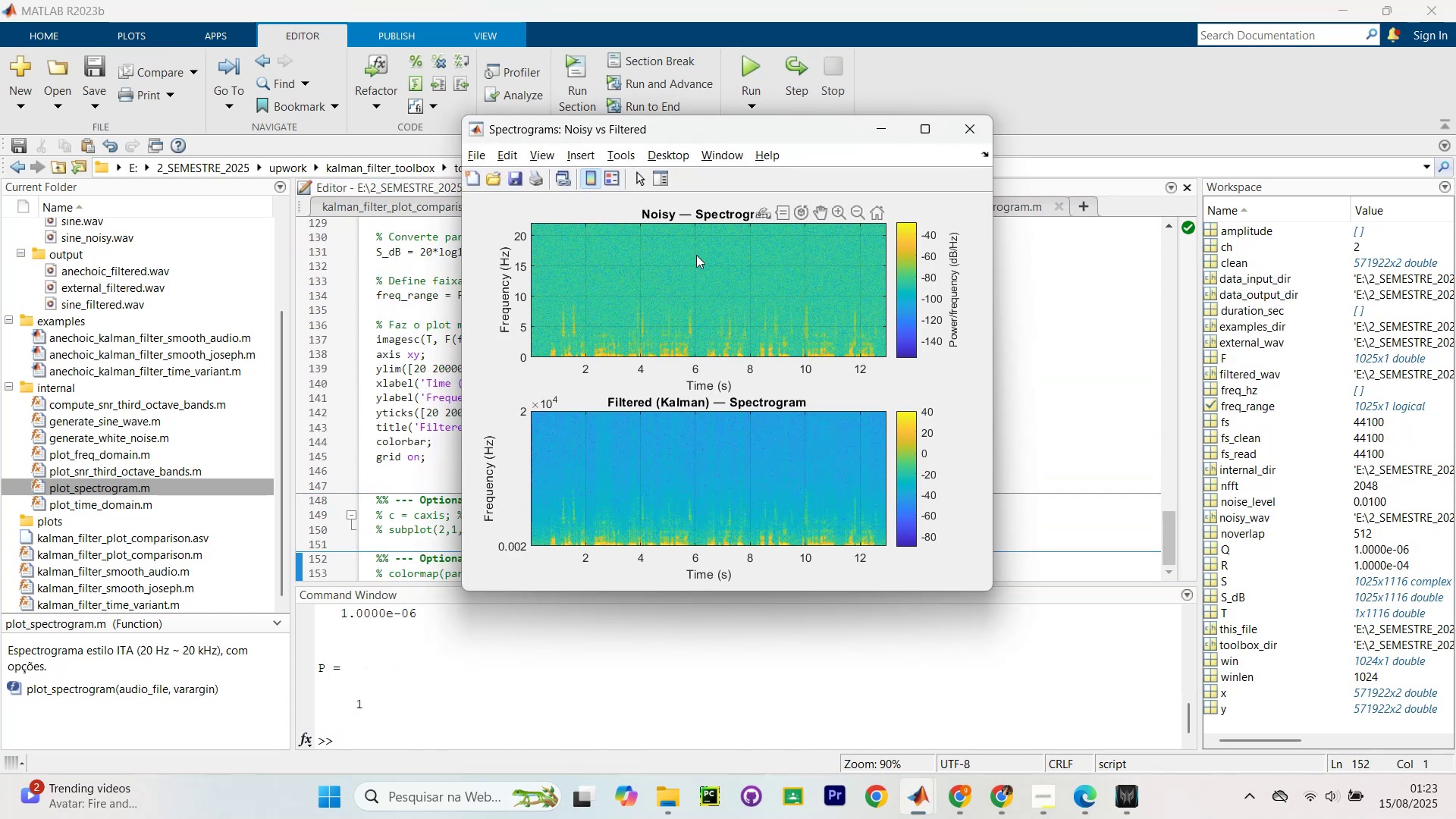 
scroll: coordinate [720, 411], scroll_direction: down, amount: 6.0
 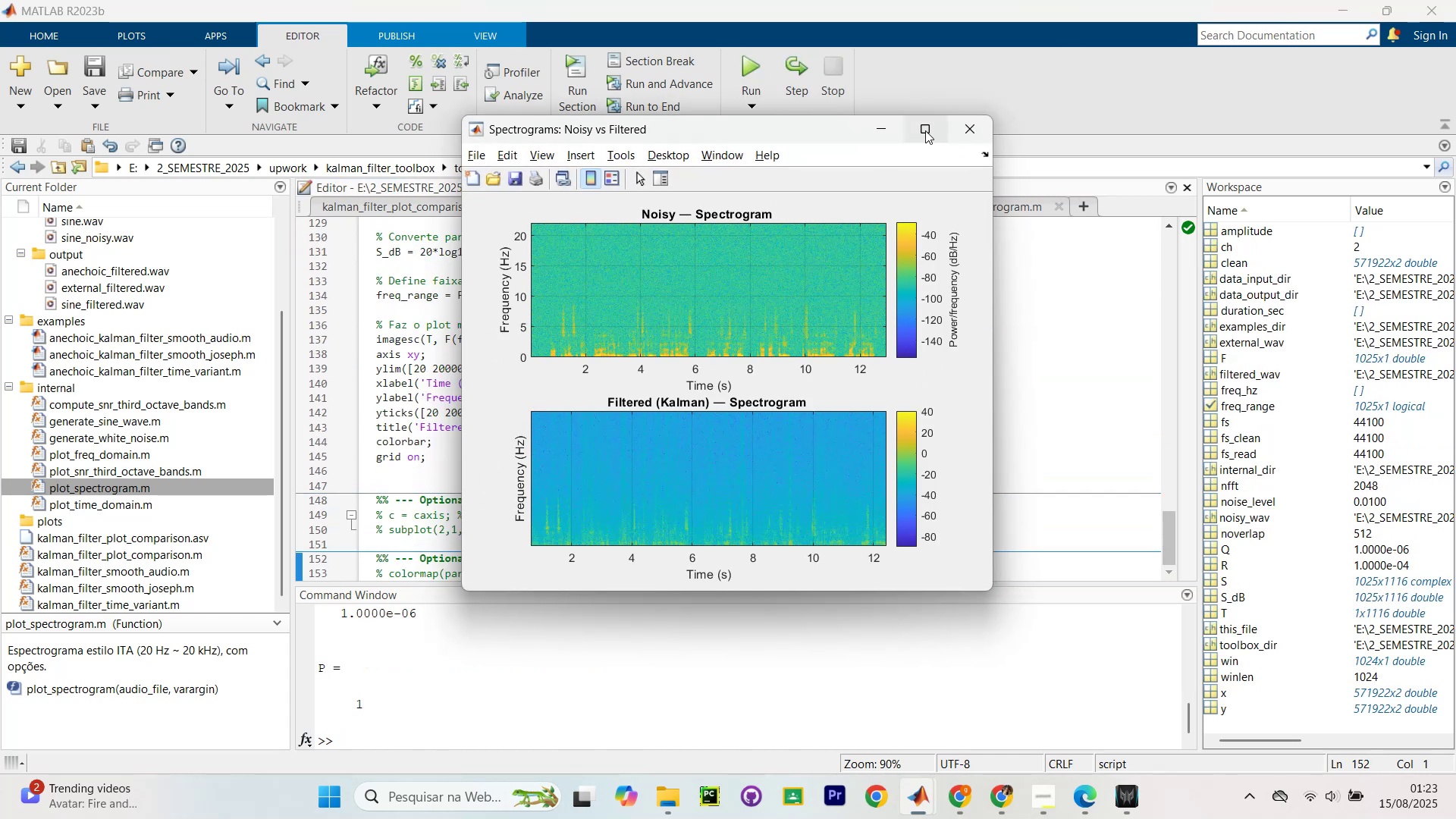 
left_click([974, 117])
 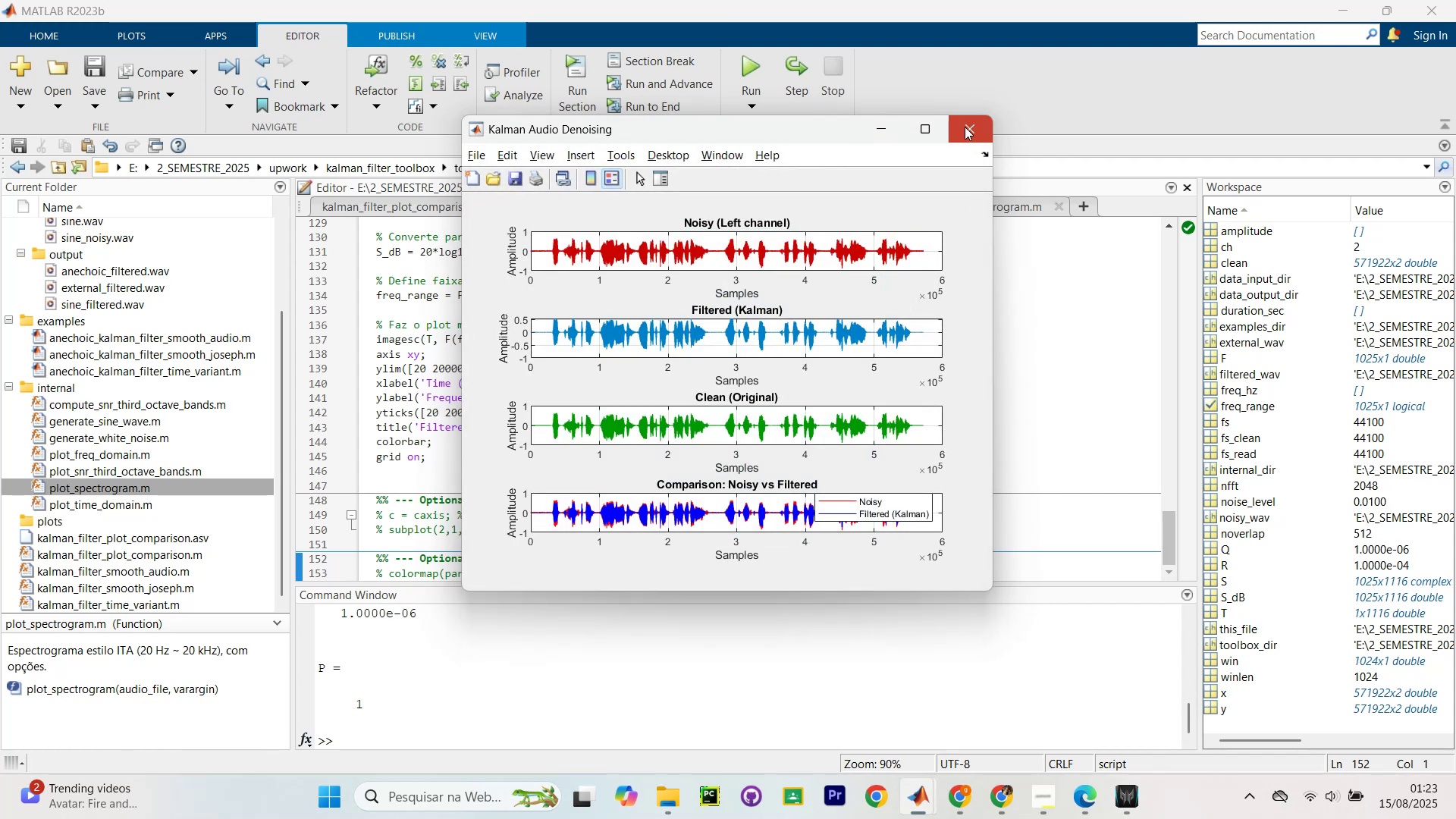 
scroll: coordinate [589, 435], scroll_direction: down, amount: 7.0
 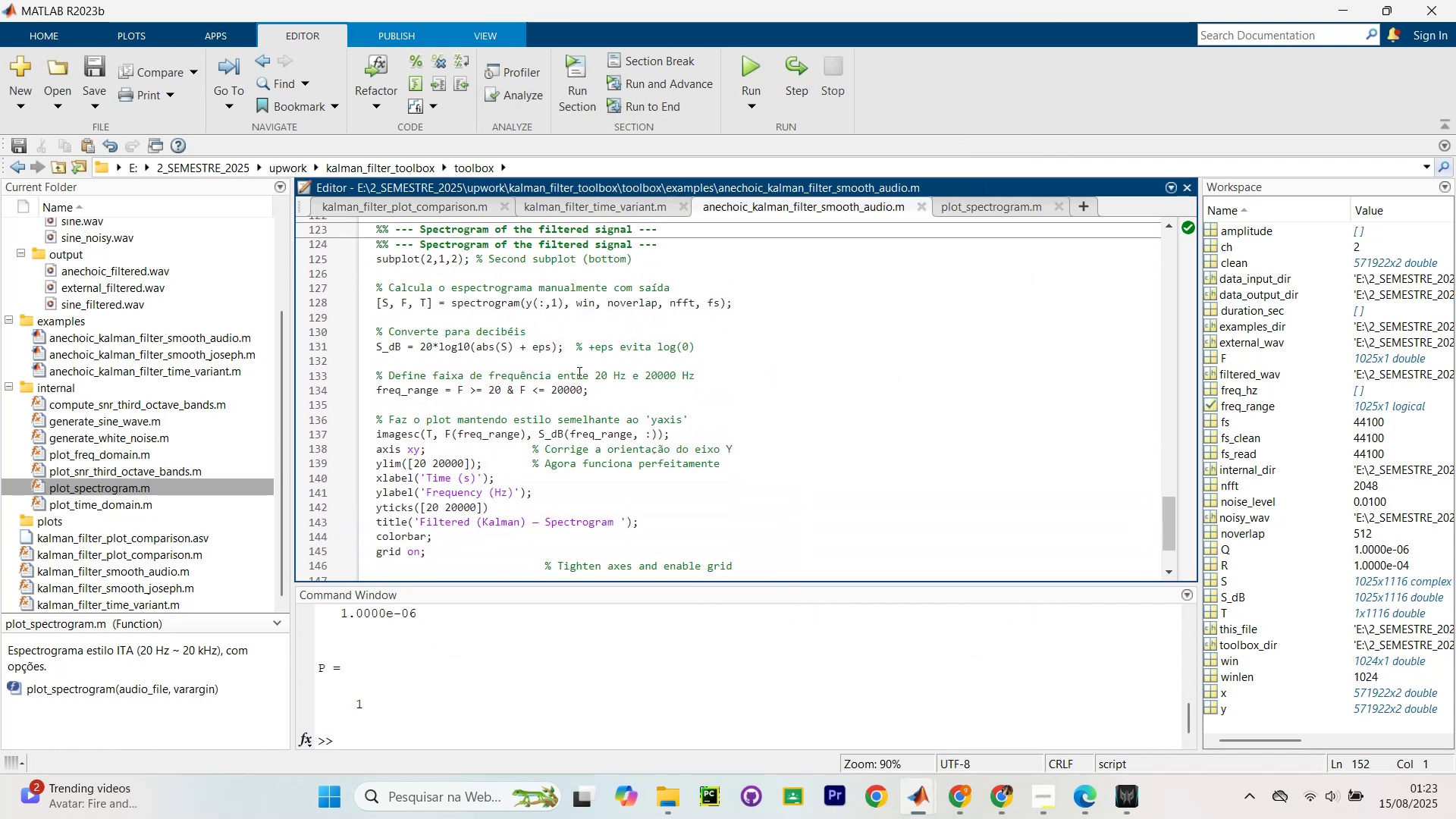 
wait(9.39)
 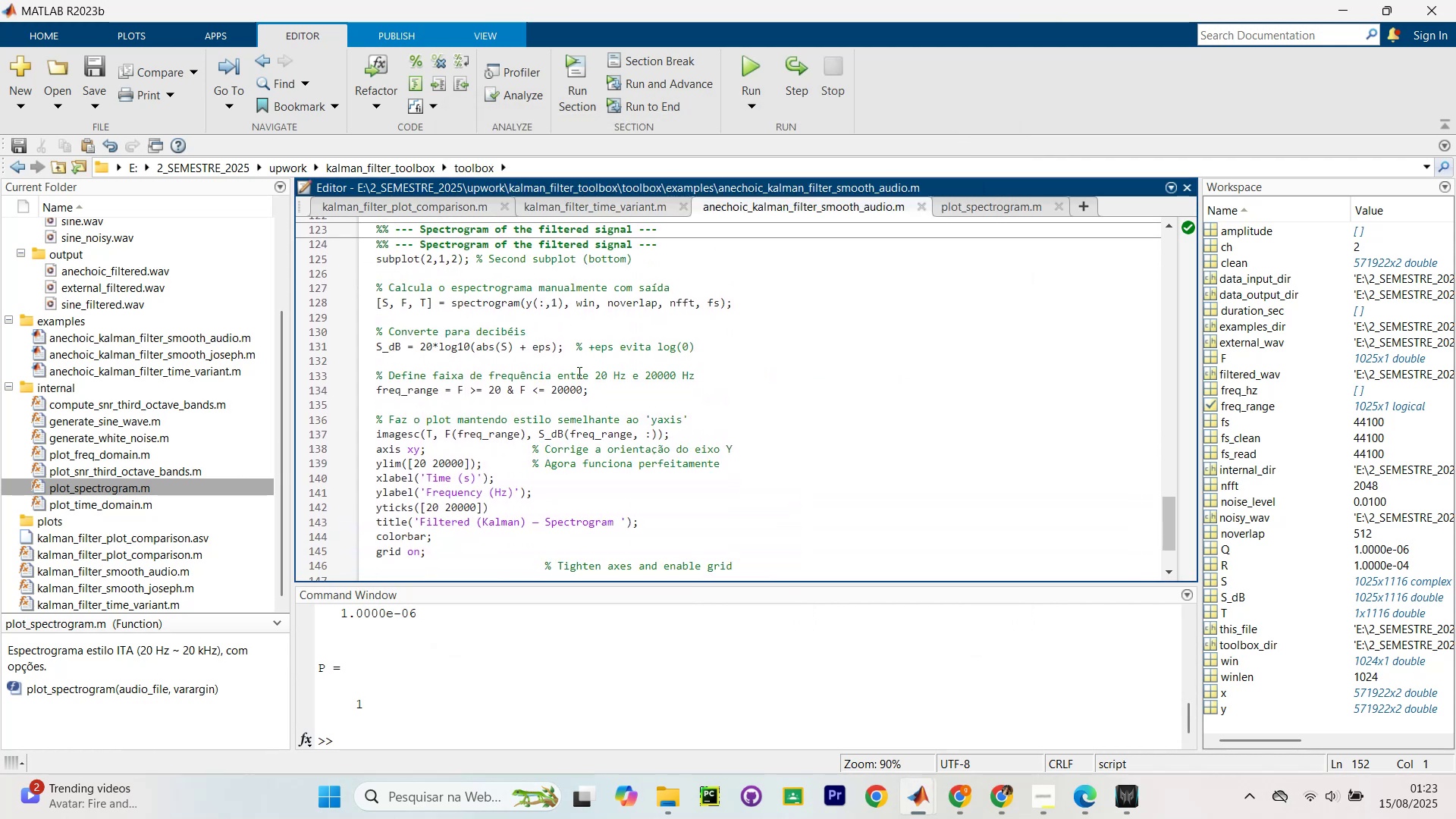 
scroll: coordinate [517, 485], scroll_direction: down, amount: 2.0
 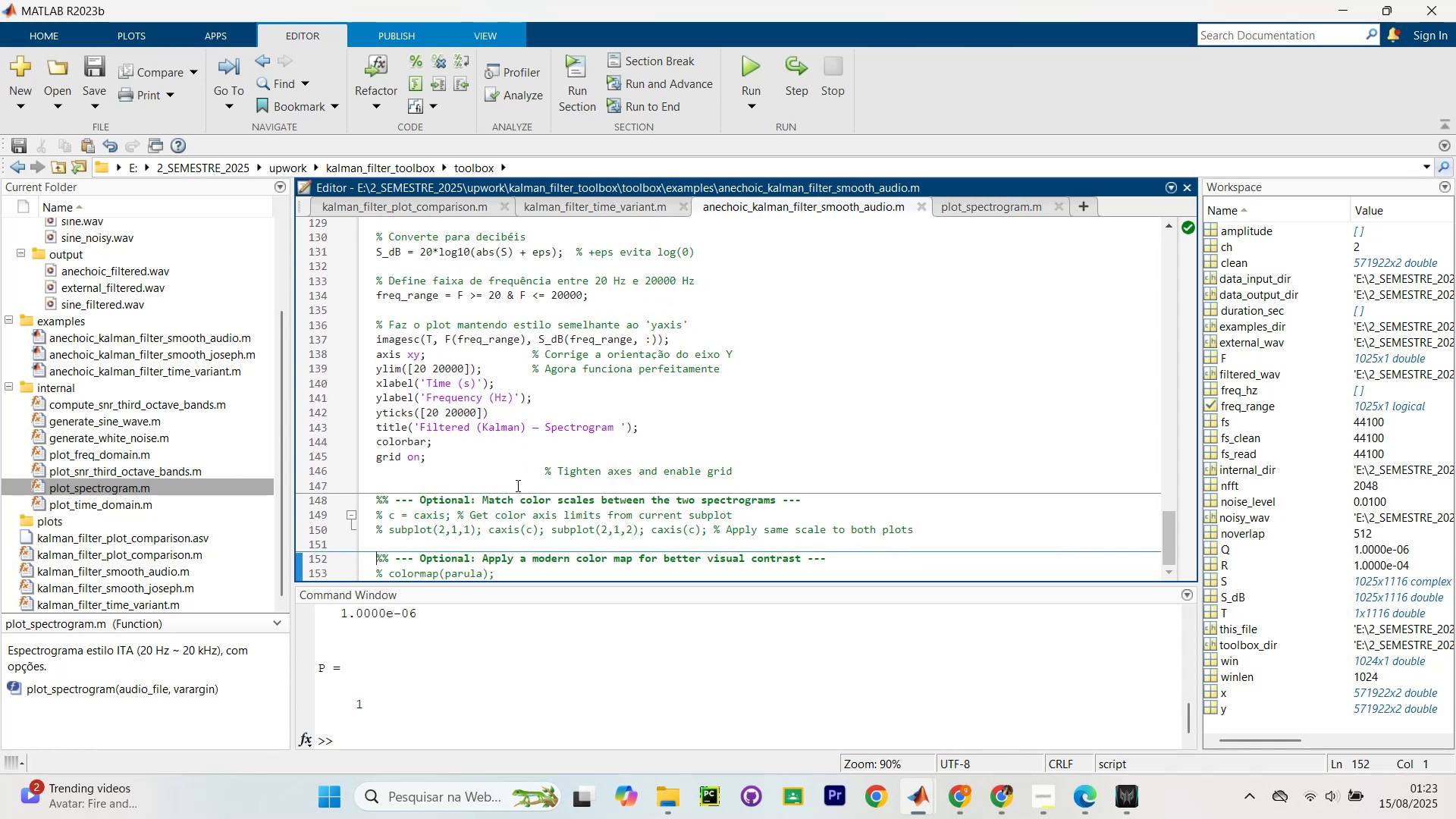 
scroll: coordinate [516, 484], scroll_direction: up, amount: 1.0
 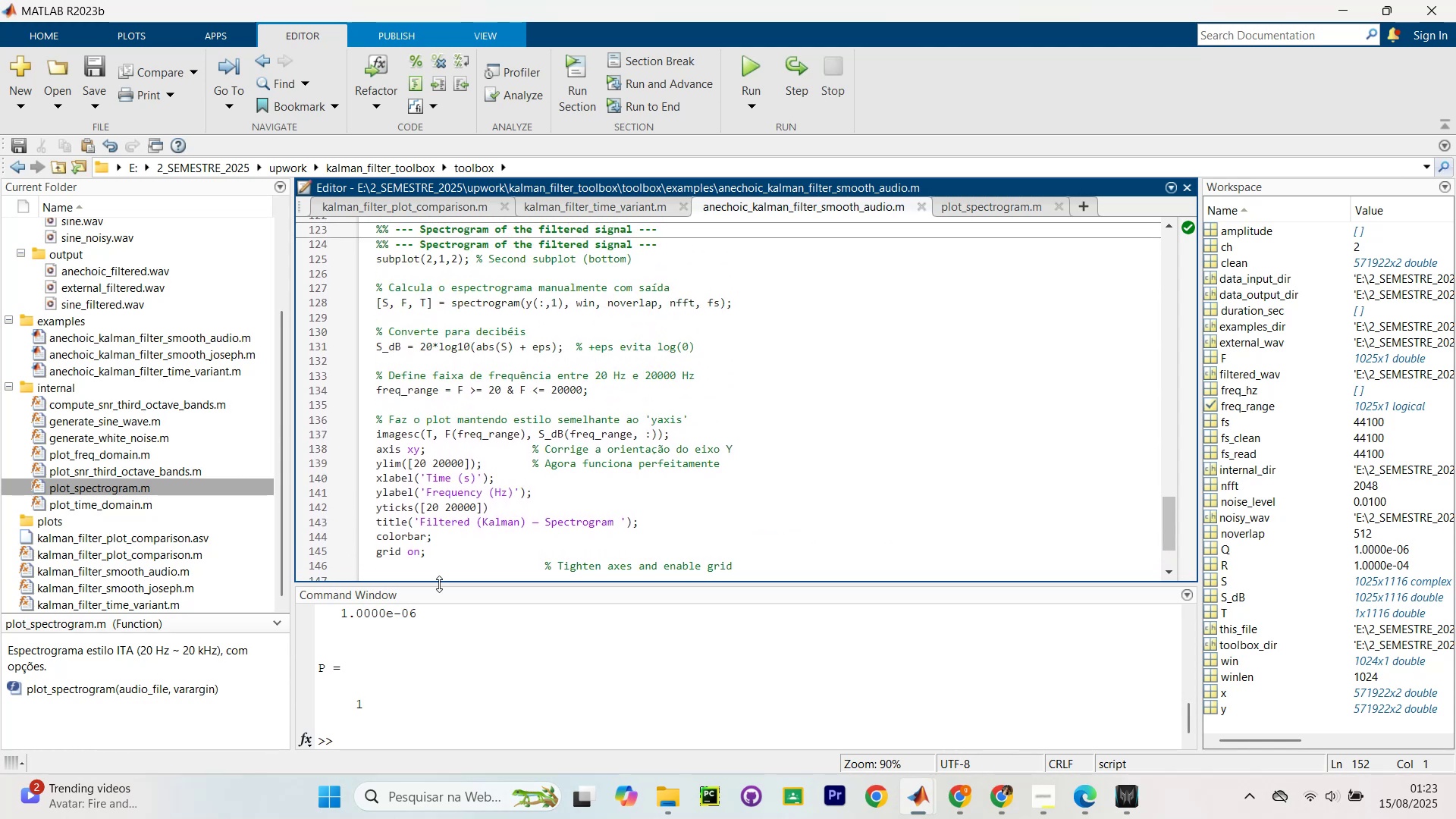 
left_click_drag(start_coordinate=[451, 552], to_coordinate=[354, 348])
 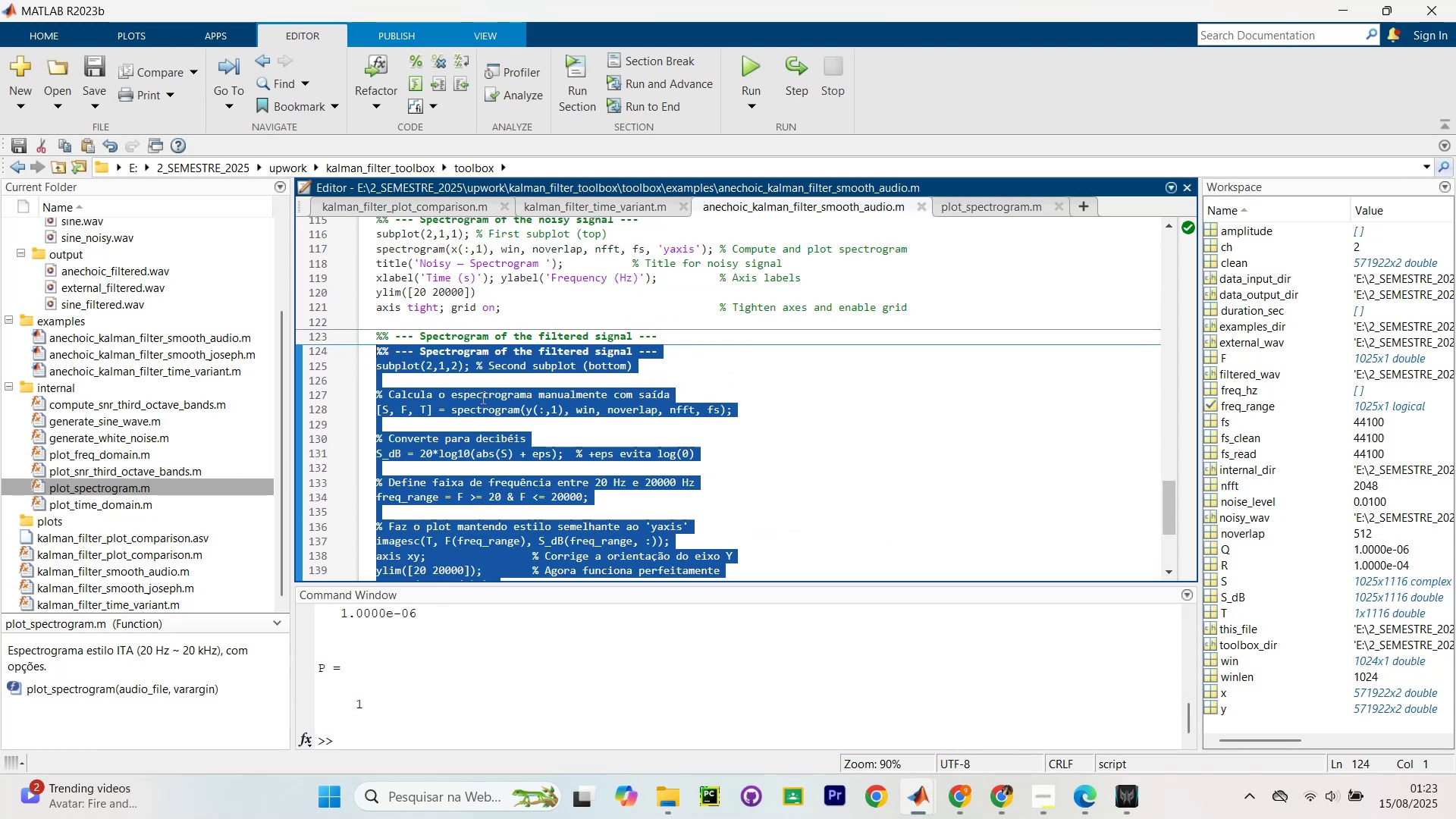 
scroll: coordinate [353, 372], scroll_direction: up, amount: 1.0
 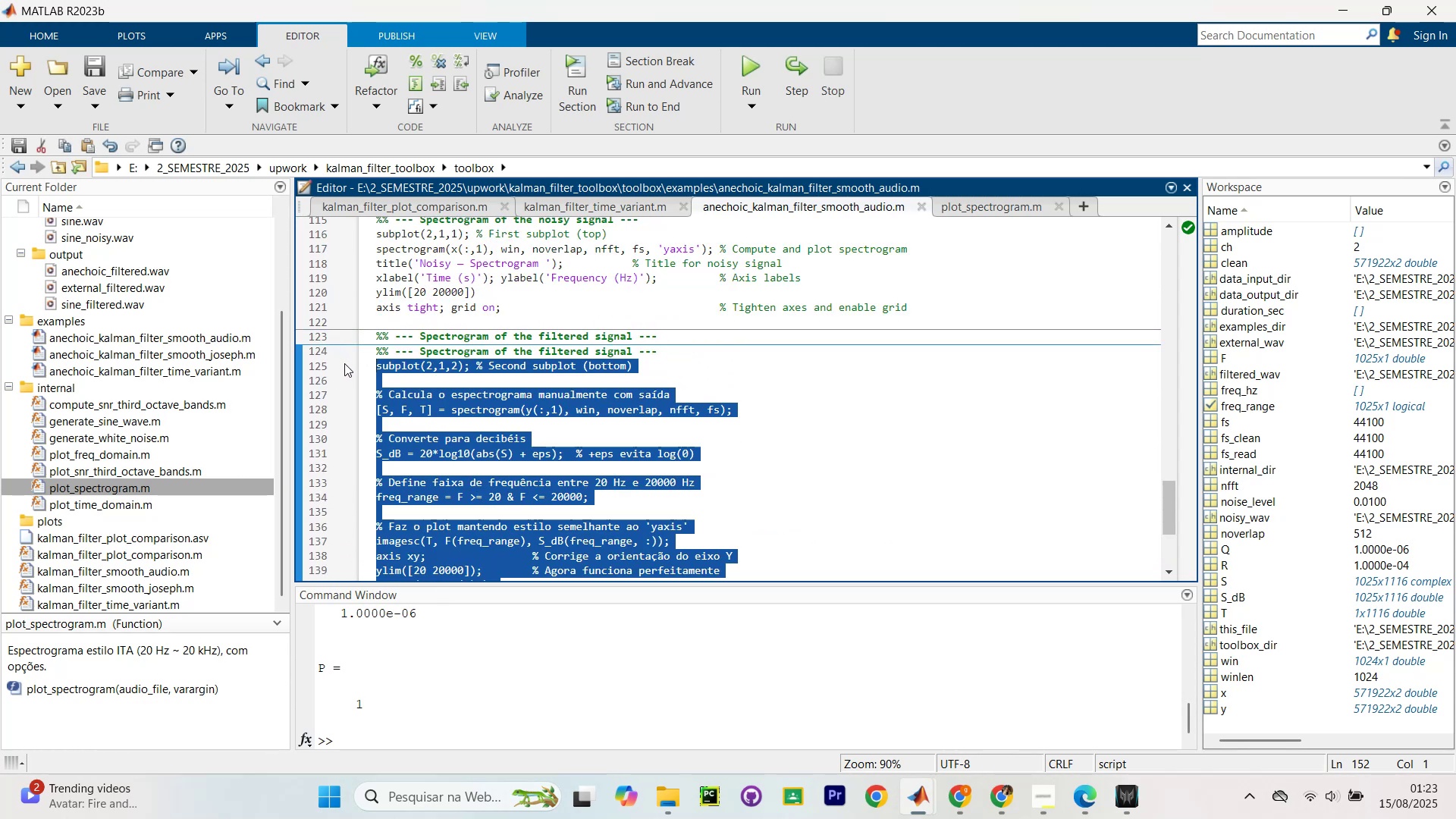 
key(Control+C)
 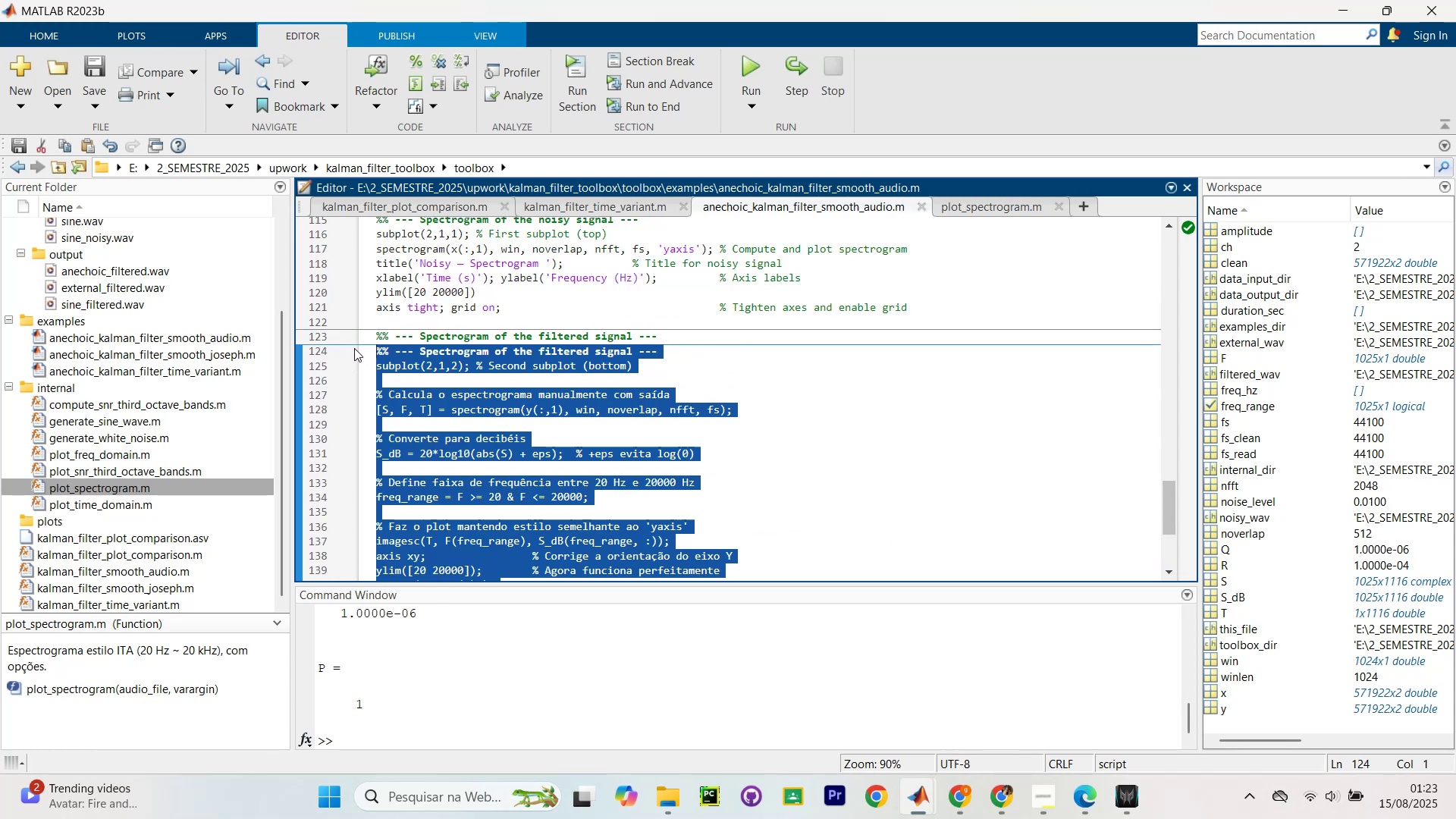 
key(Control+C)
 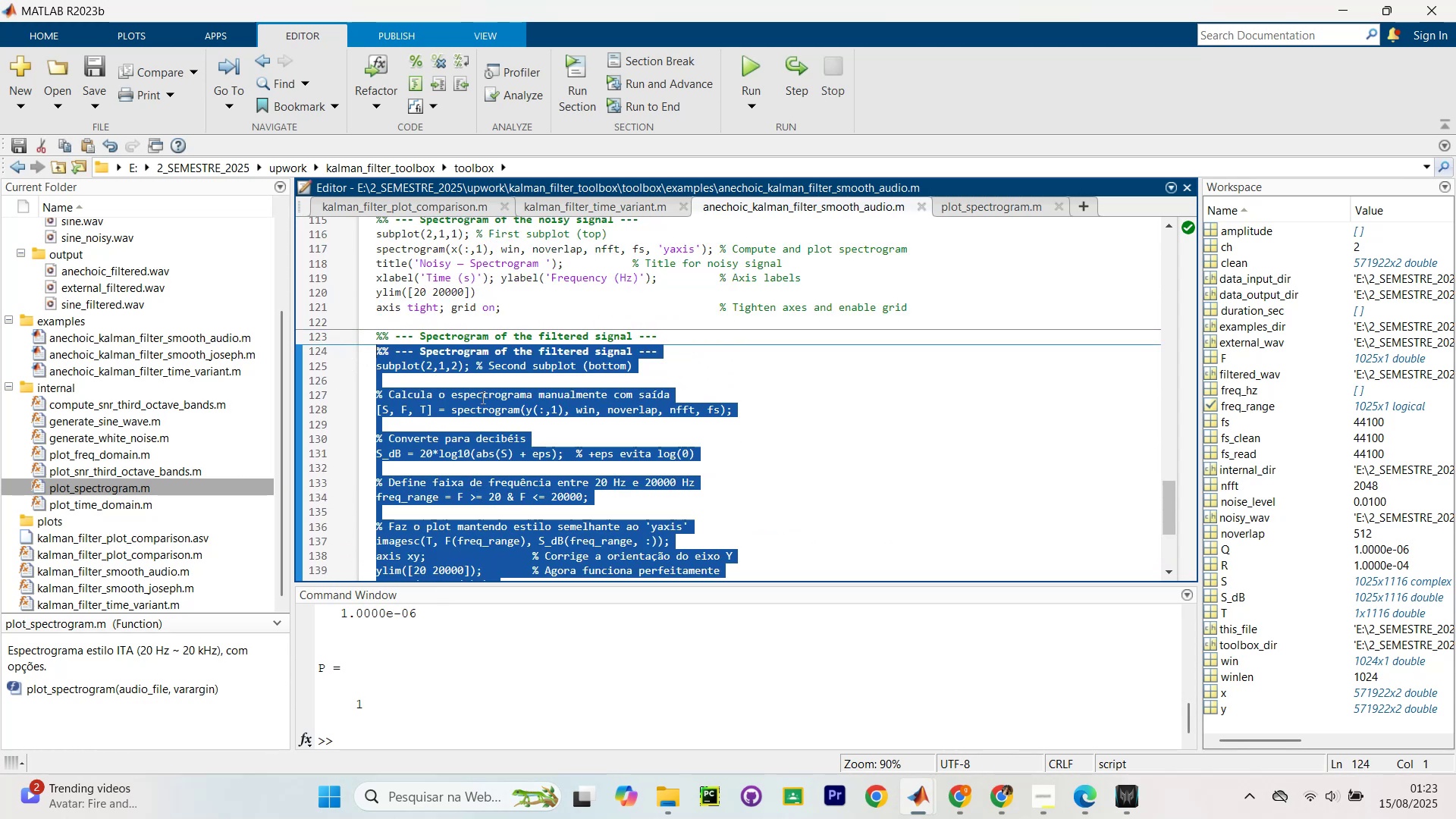 
scroll: coordinate [570, 437], scroll_direction: up, amount: 3.0
 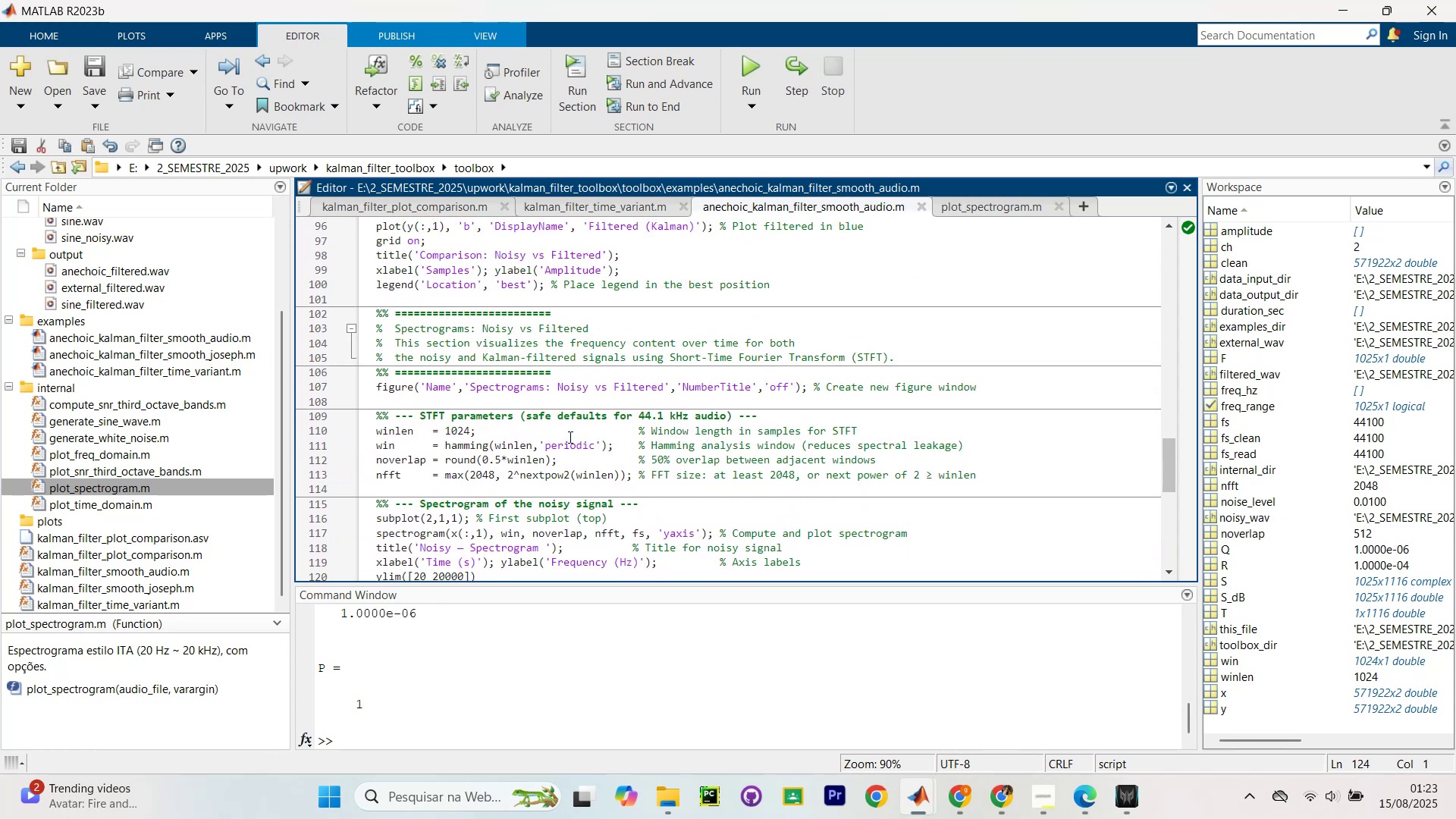 
scroll: coordinate [554, 439], scroll_direction: down, amount: 2.0
 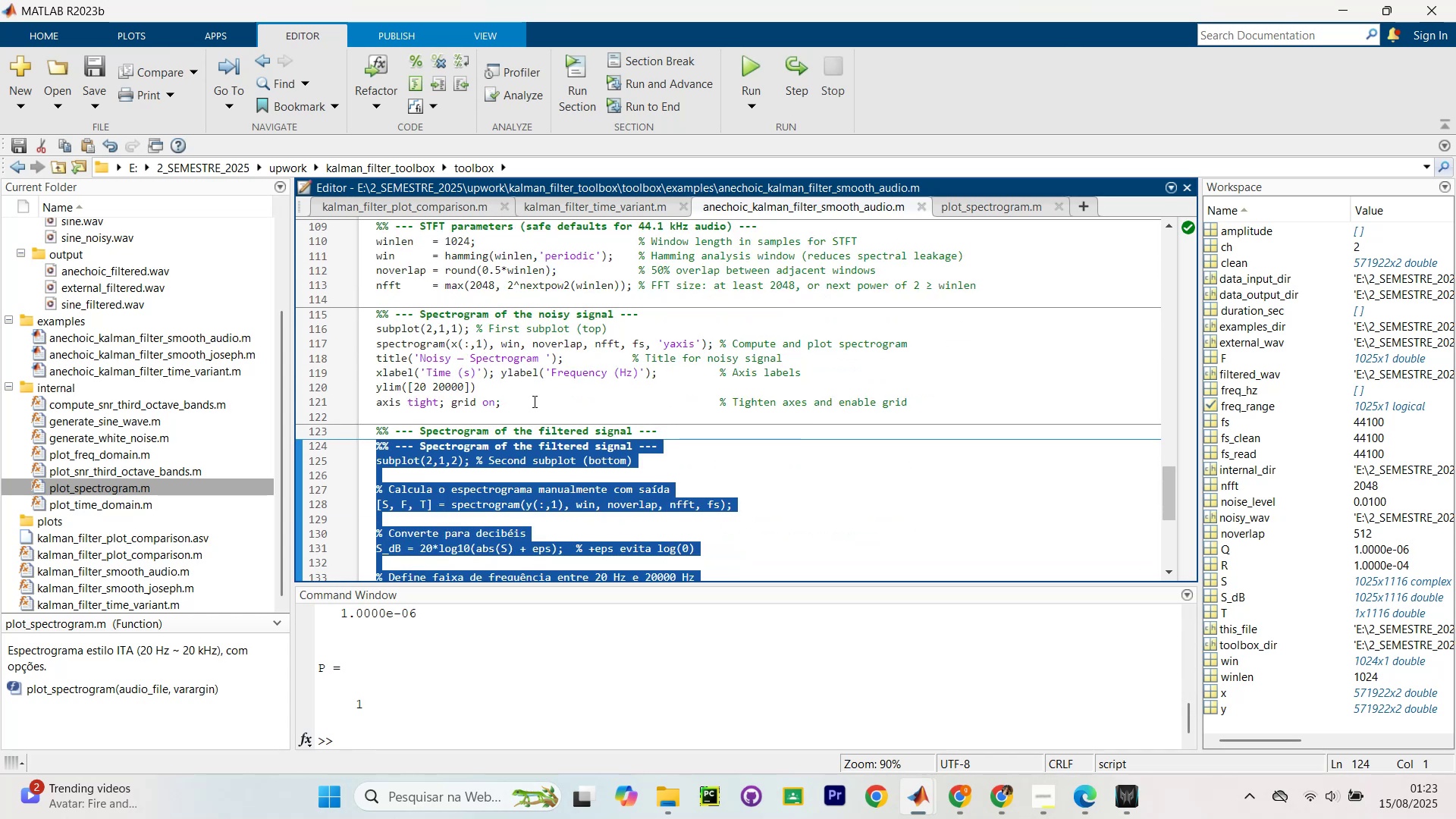 
left_click([544, 405])
 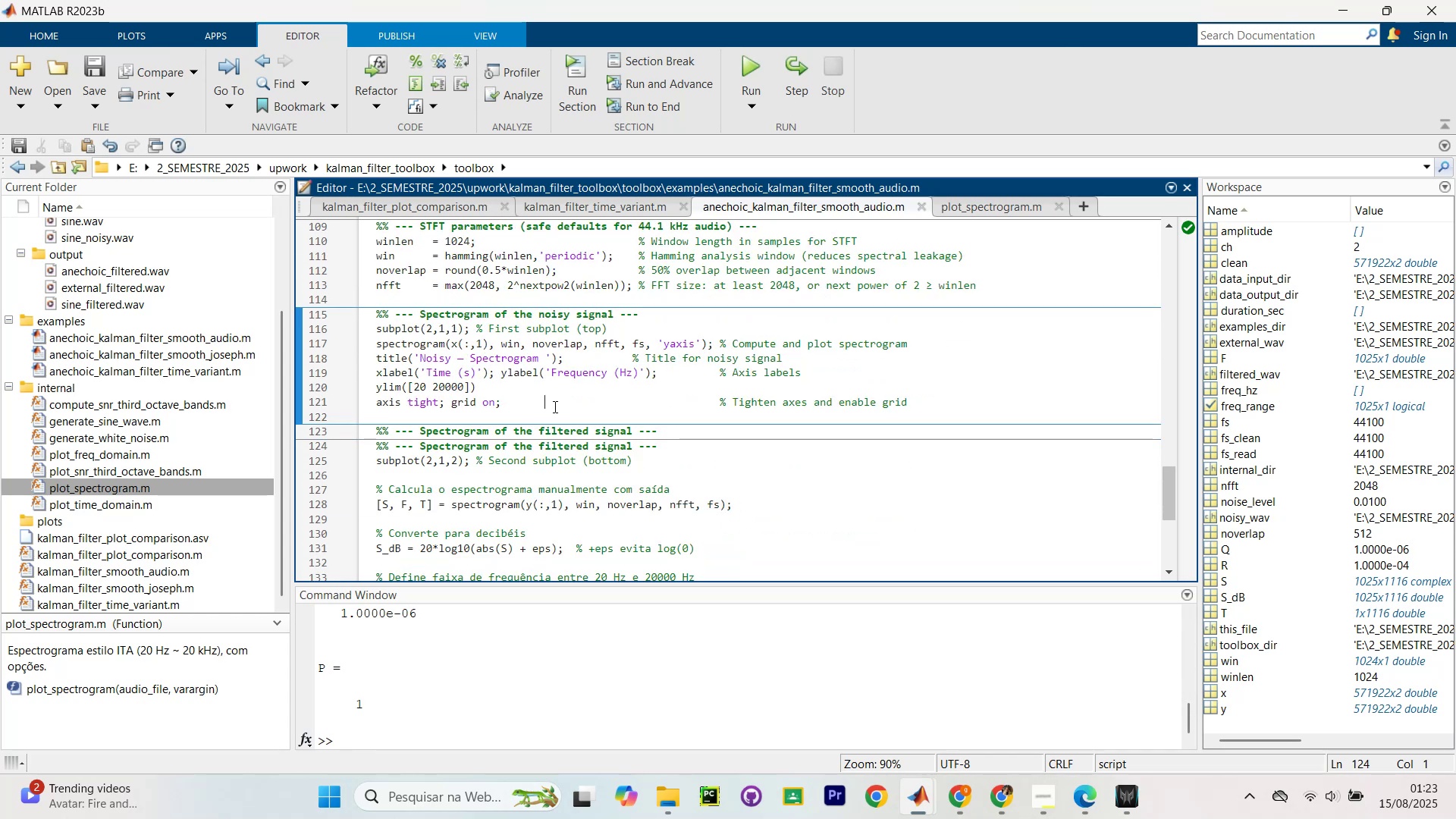 
left_click_drag(start_coordinate=[580, 413], to_coordinate=[314, 317])
 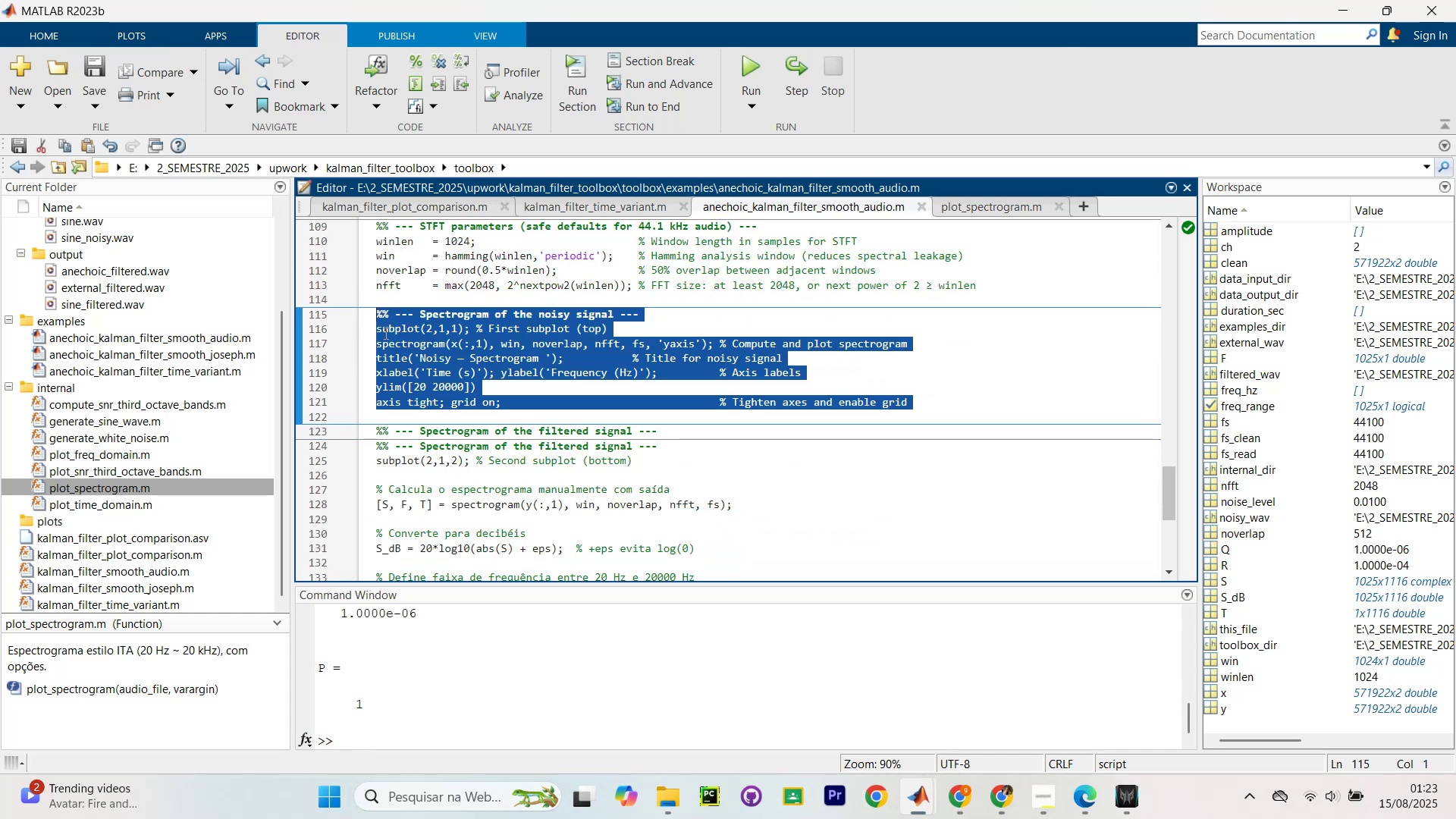 
key(Control+C)
 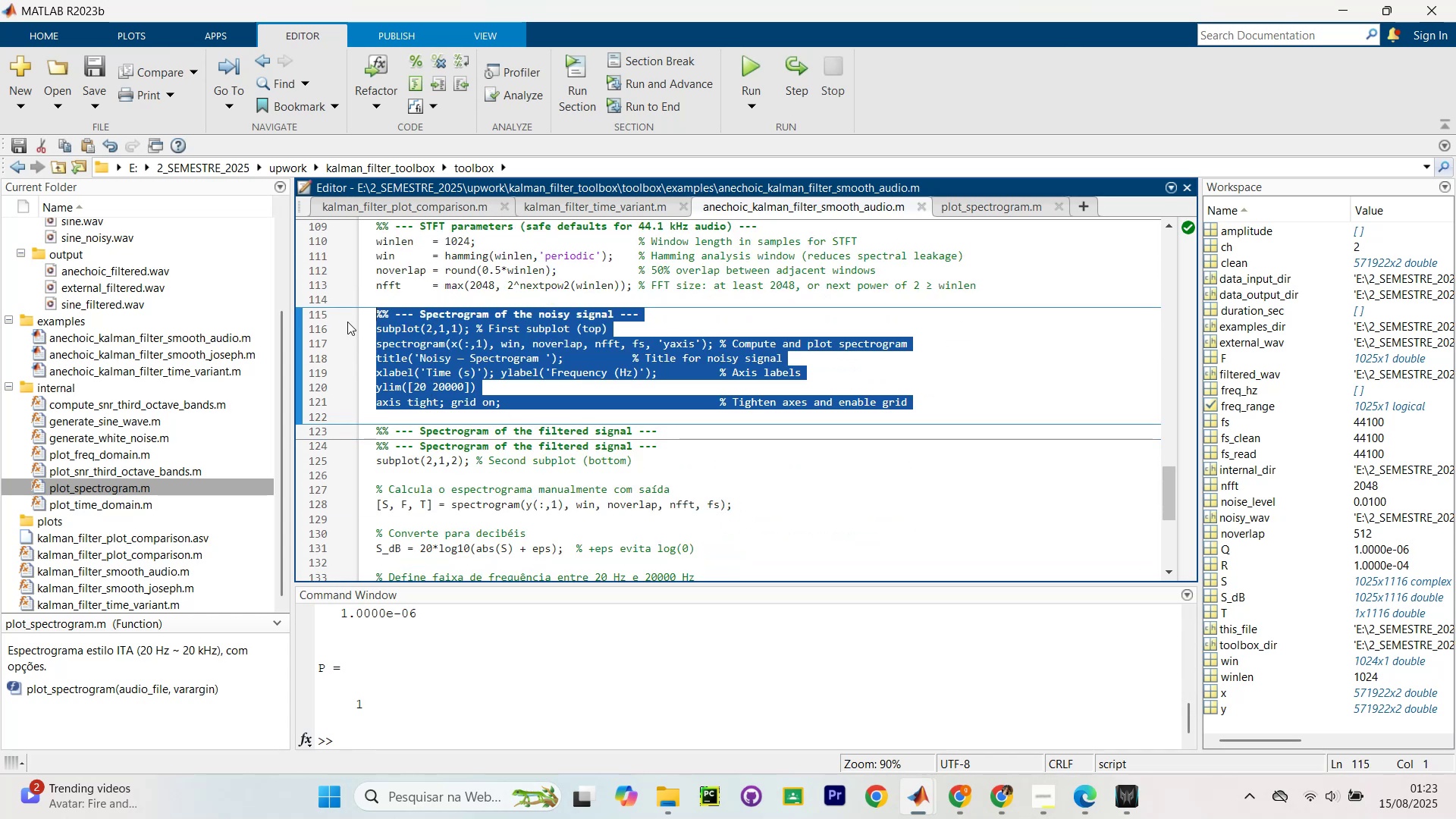 
key(Control+C)
 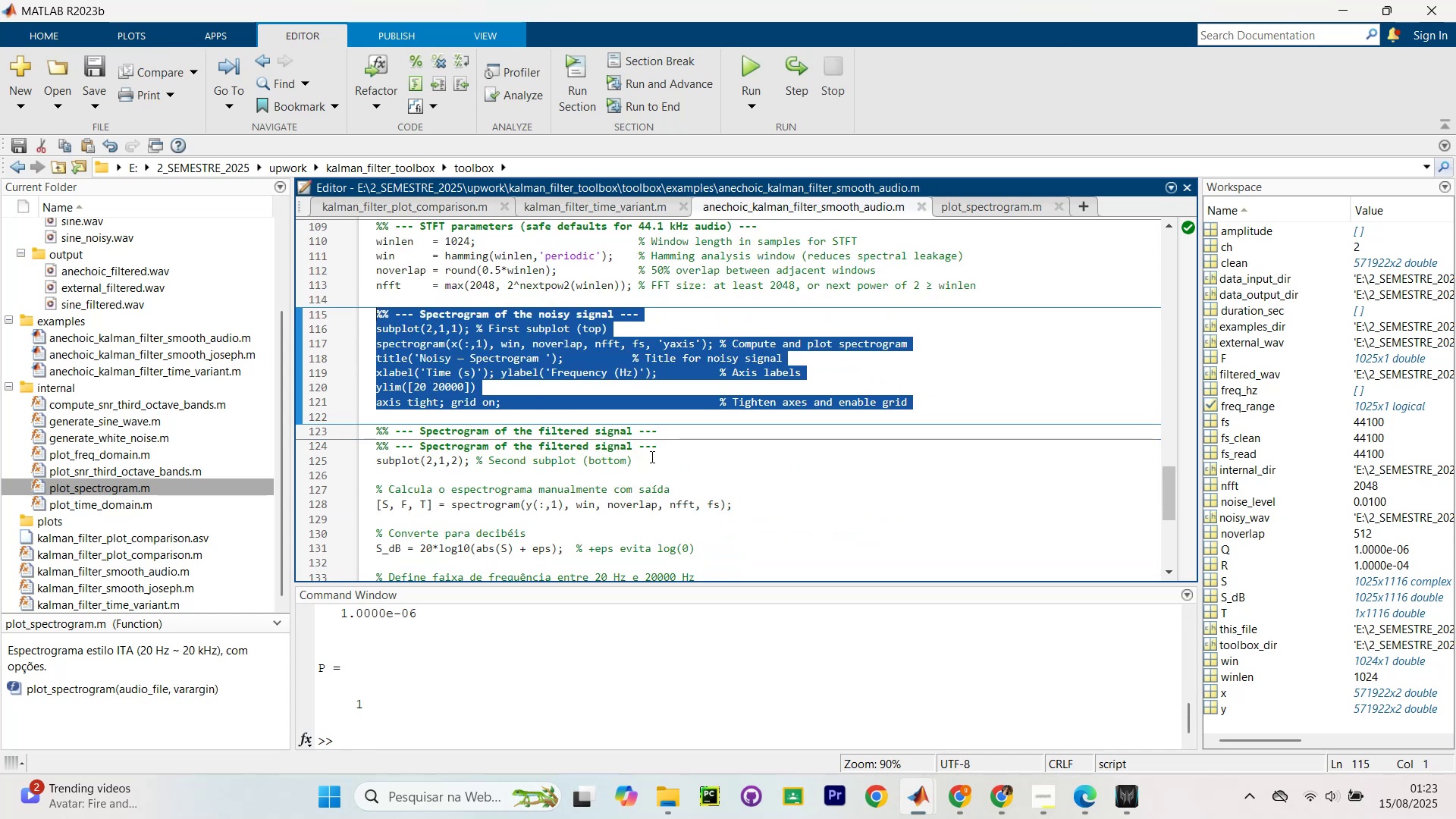 
key(Alt+AltLeft)
 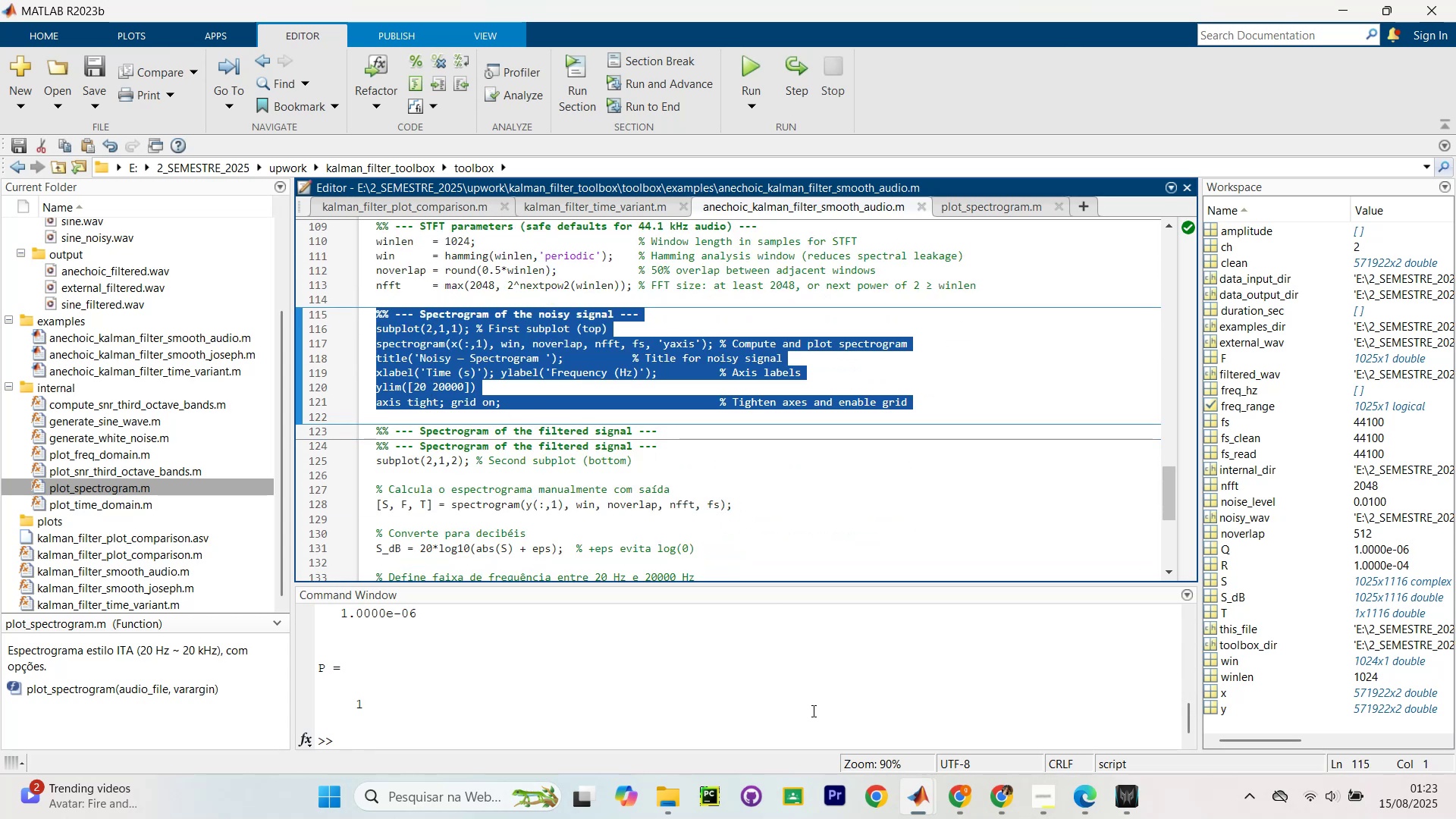 
key(Alt+AltLeft)
 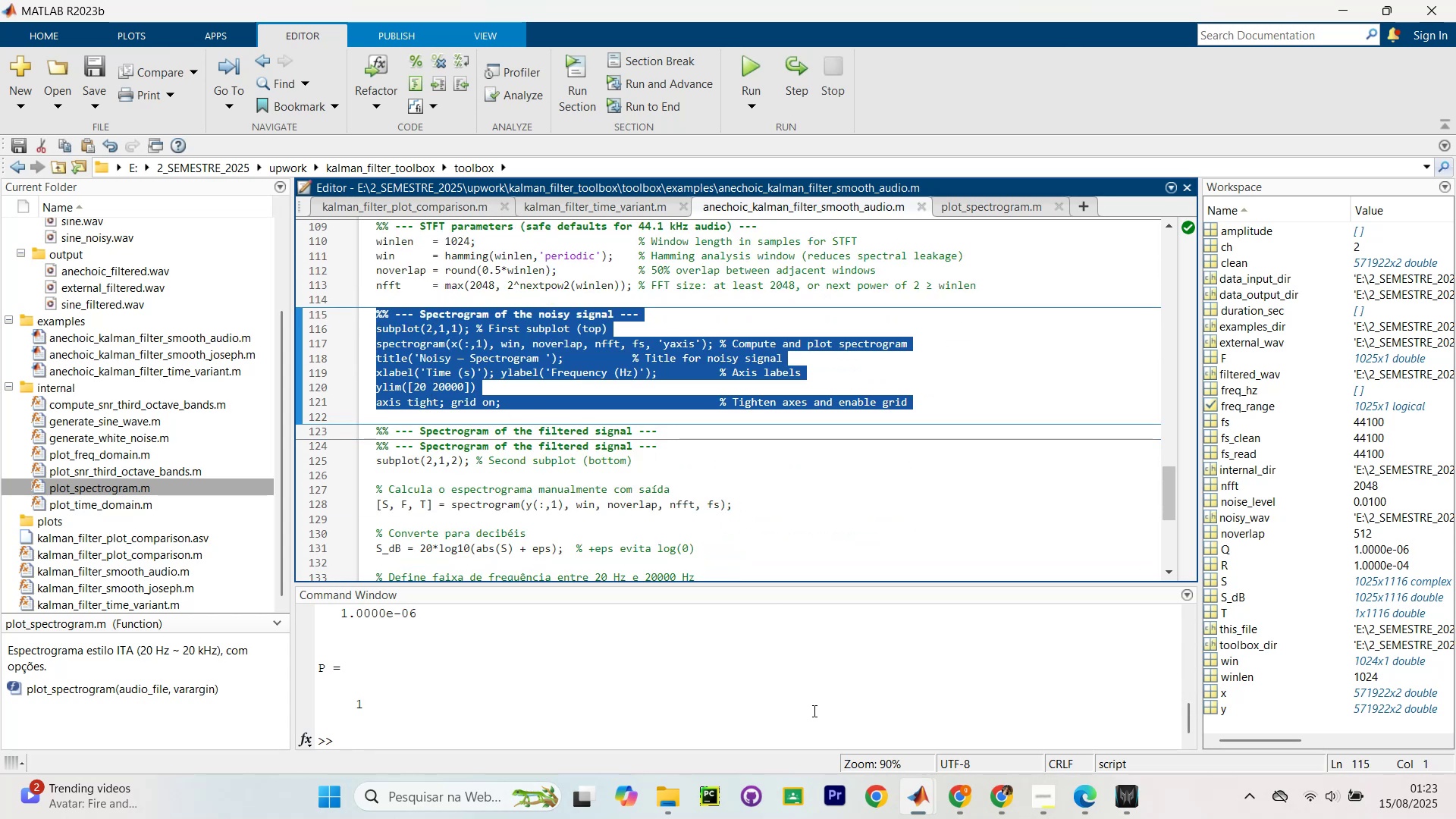 
key(Tab)
type(agora fa;a esse plot? )
 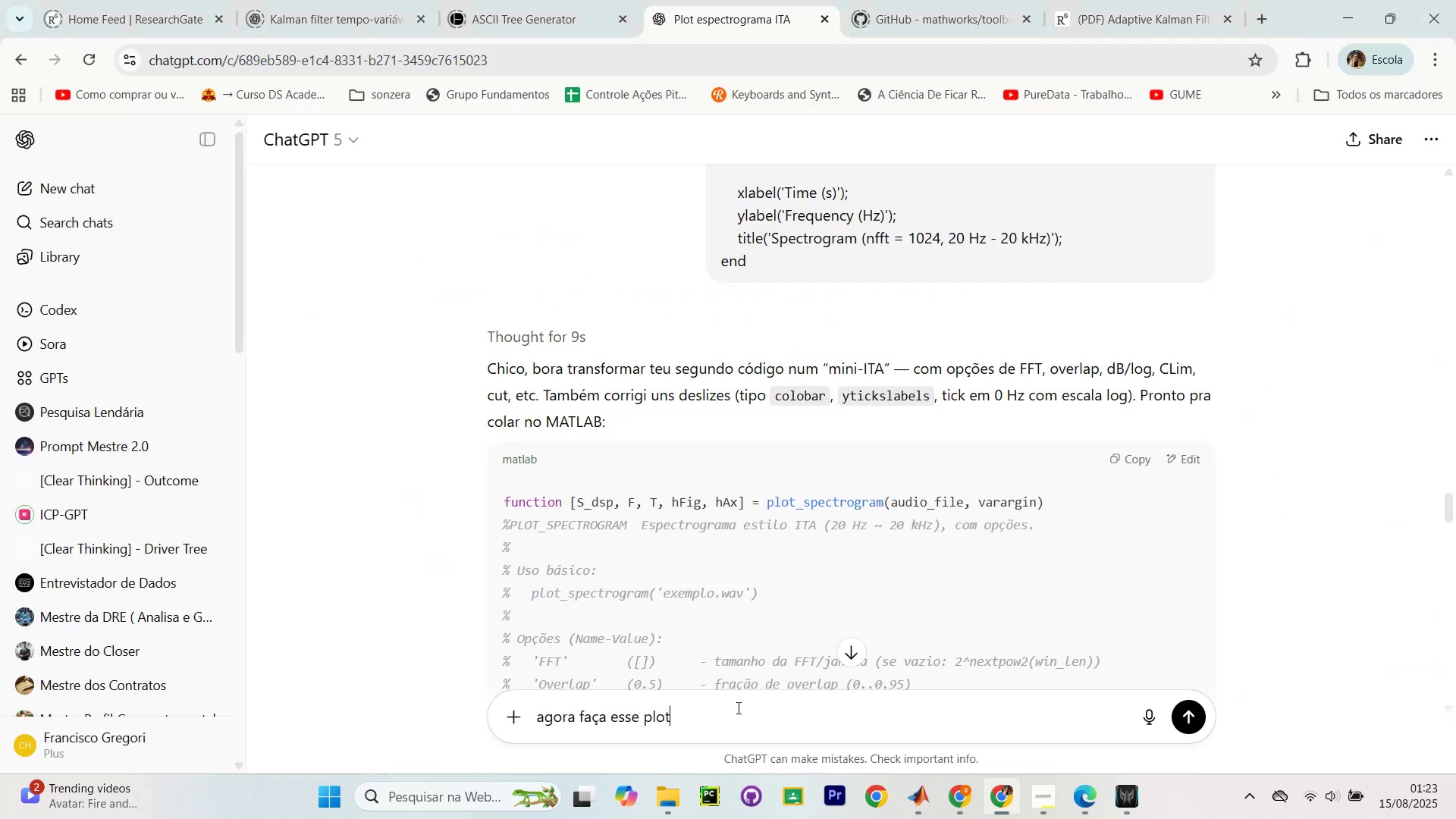 
key(Shift+Enter)
 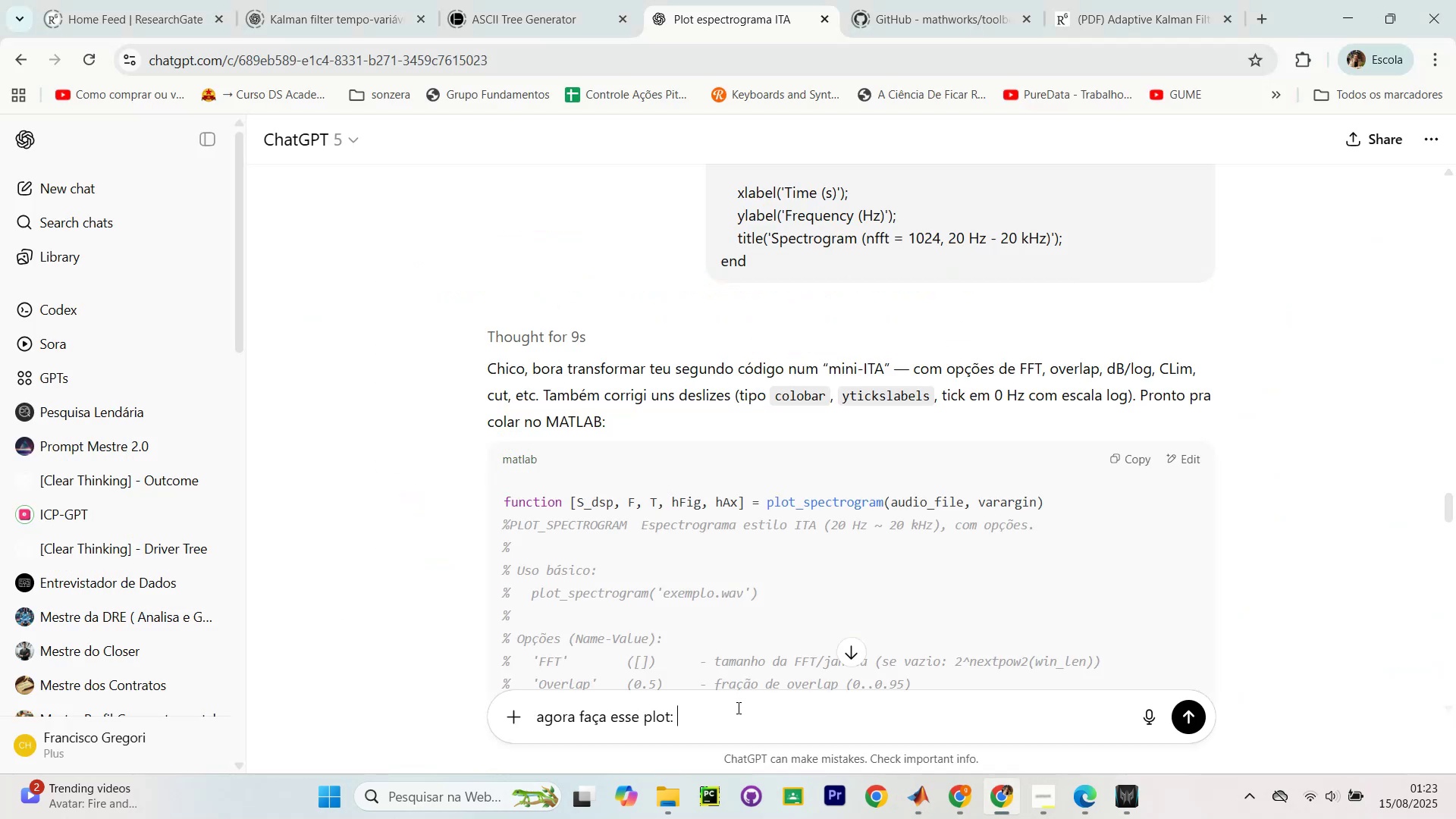 
key(Shift+Enter)
 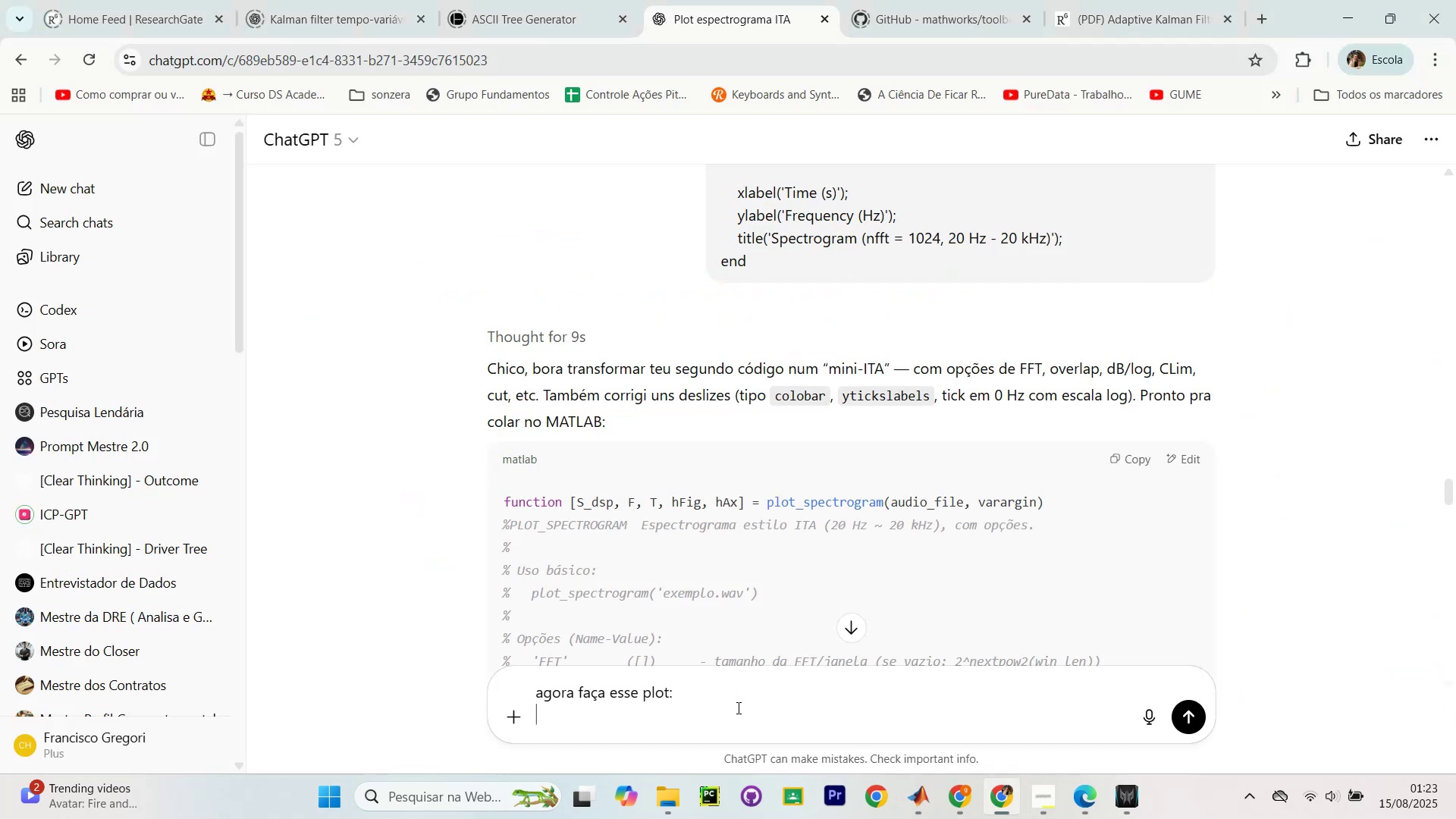 
key(Control+V)
 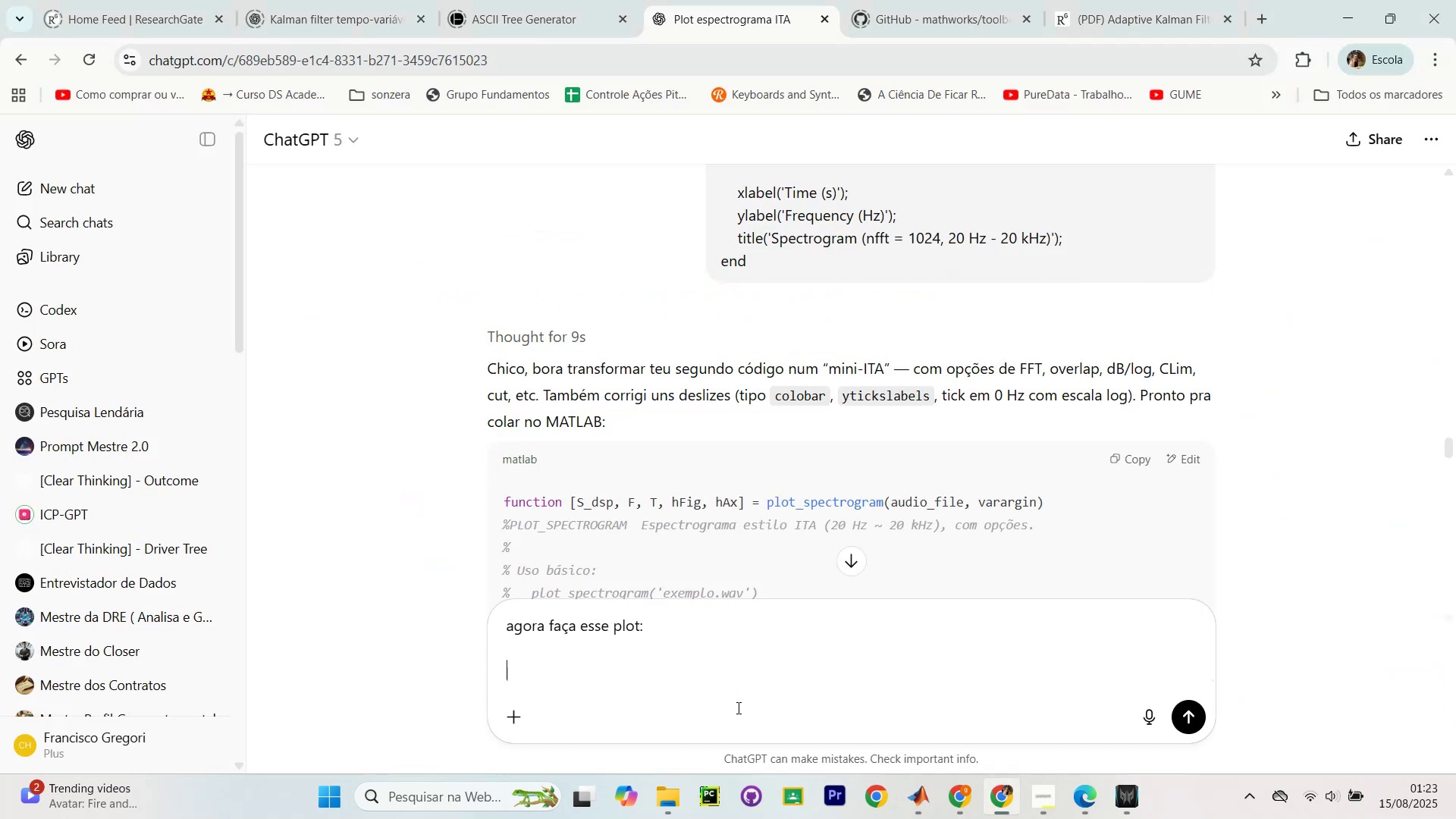 
key(Shift+Enter)
 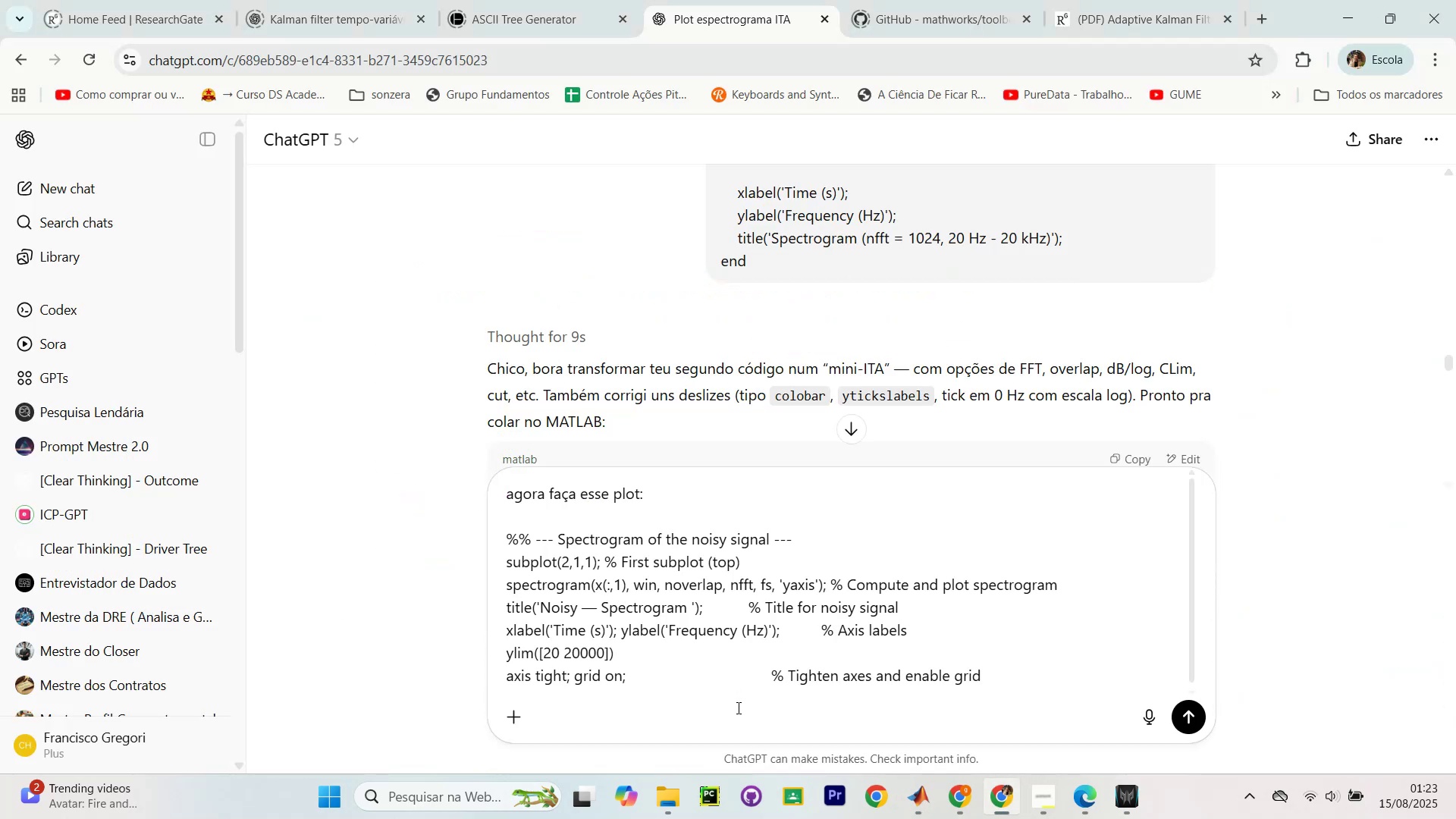 
key(Shift+Enter)
 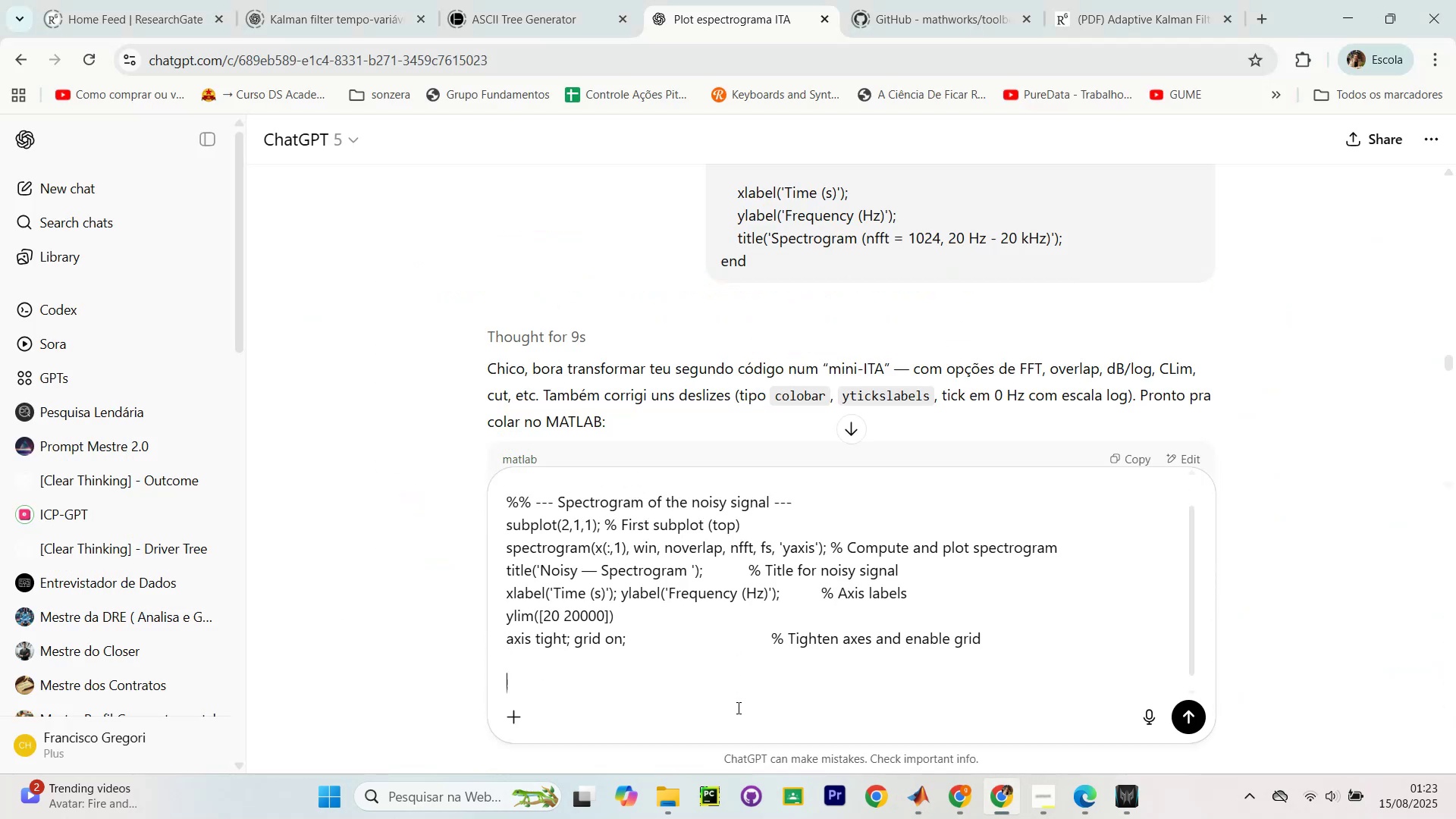 
type(utilizando a nossa funl)
key(Backspace)
type(;'ao criada agora)
 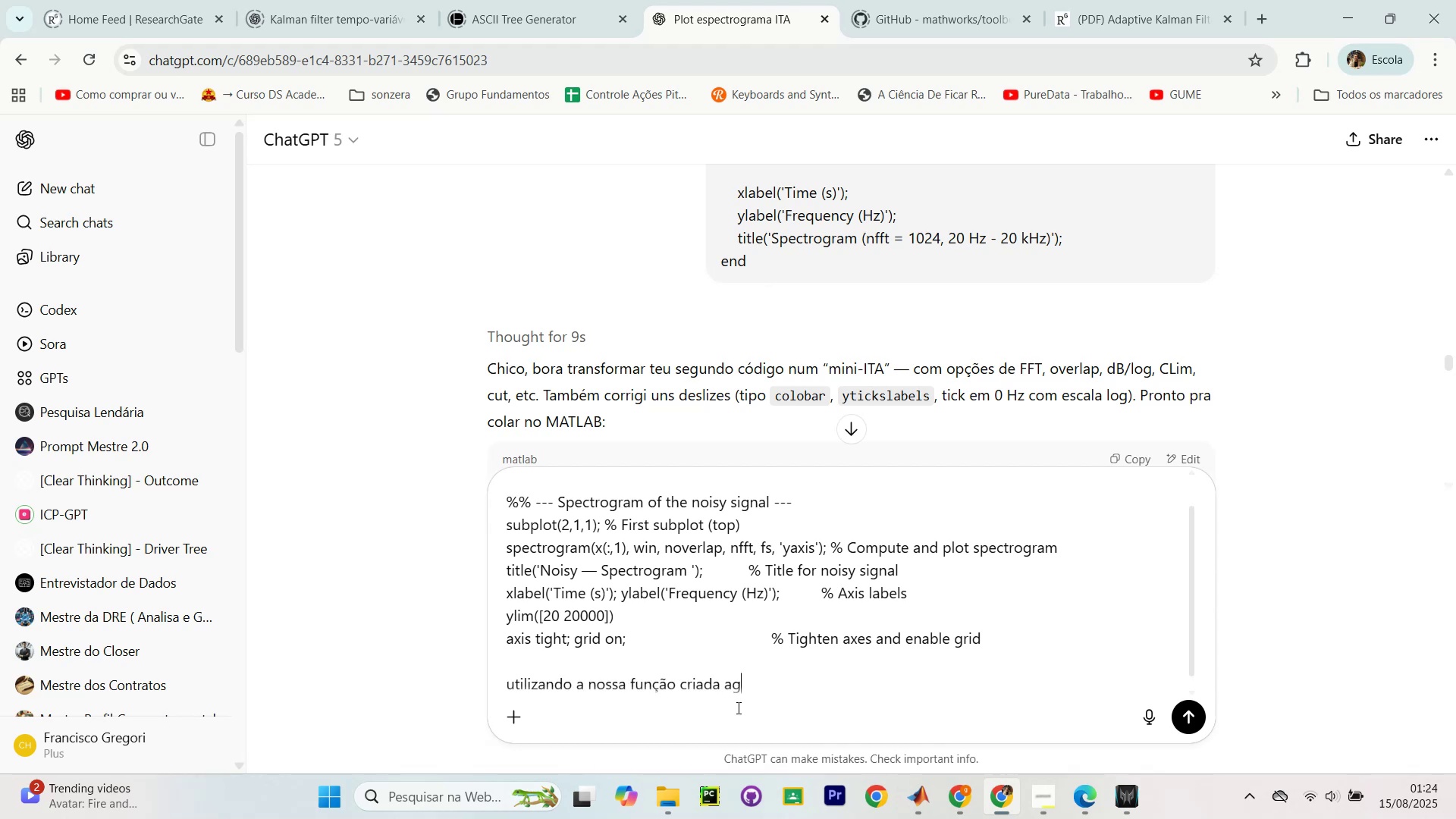 
key(Enter)
 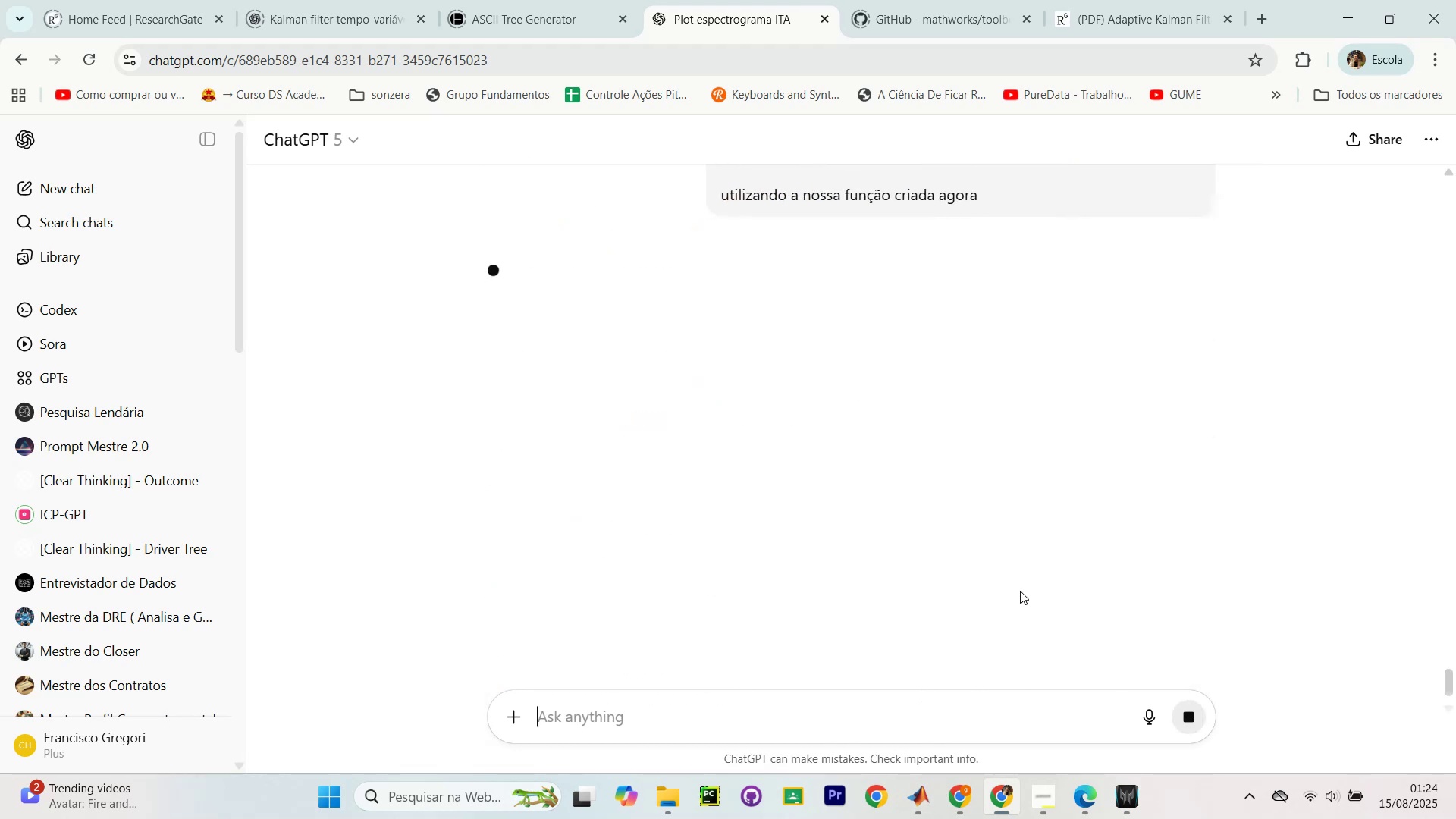 
mouse_move([1128, 237])
 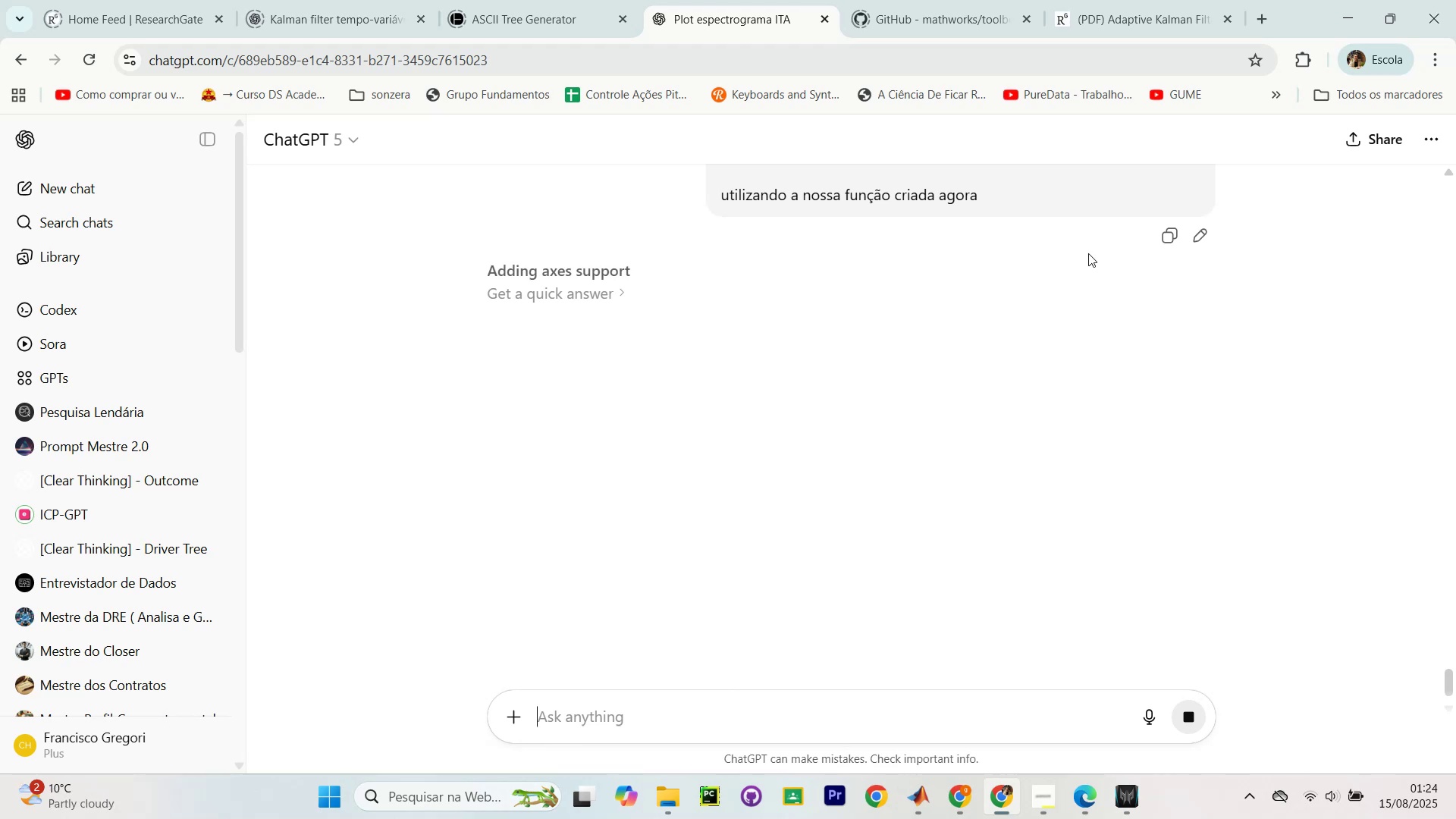 
wait(14.86)
 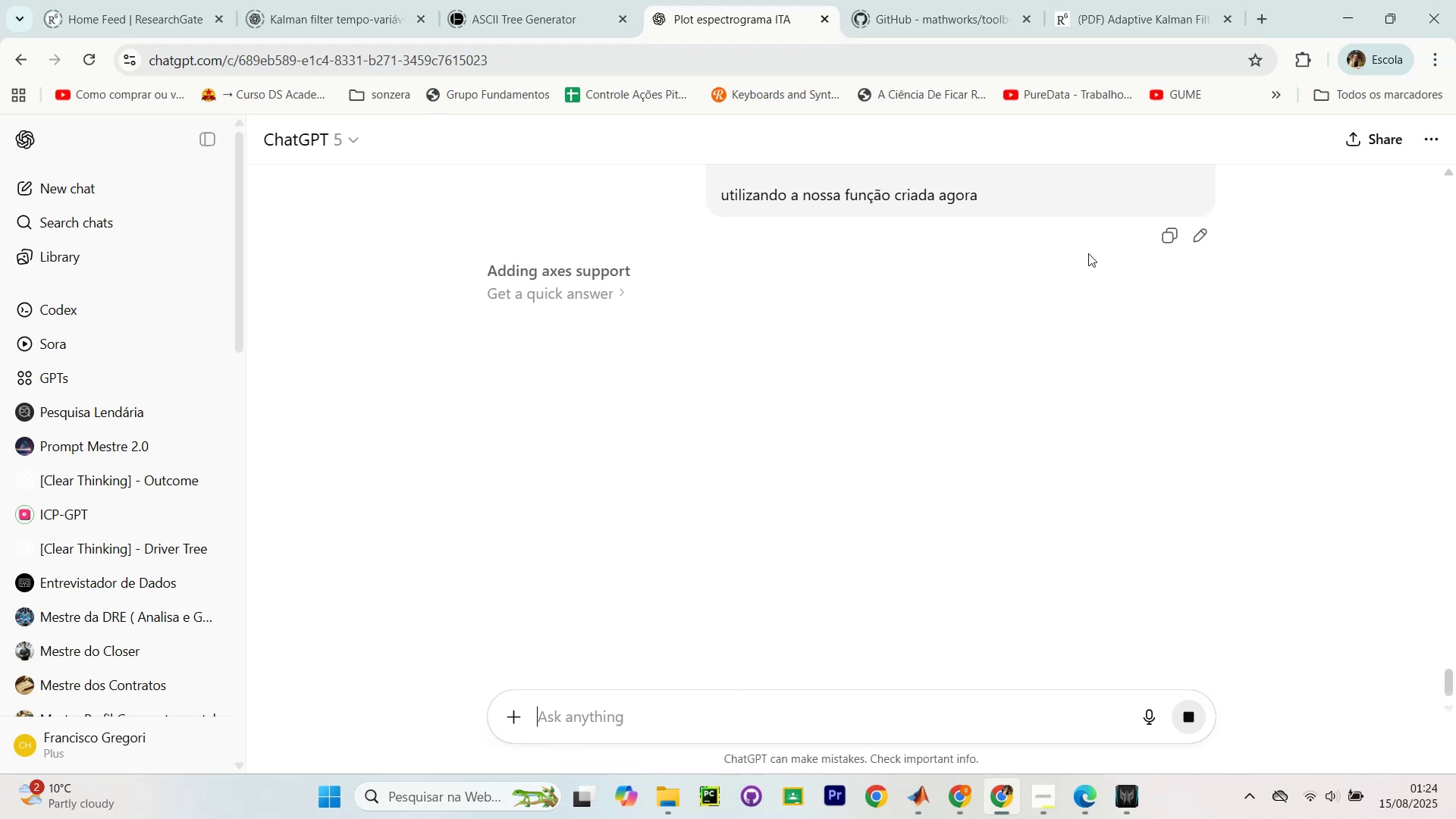 
mouse_move([916, 270])
 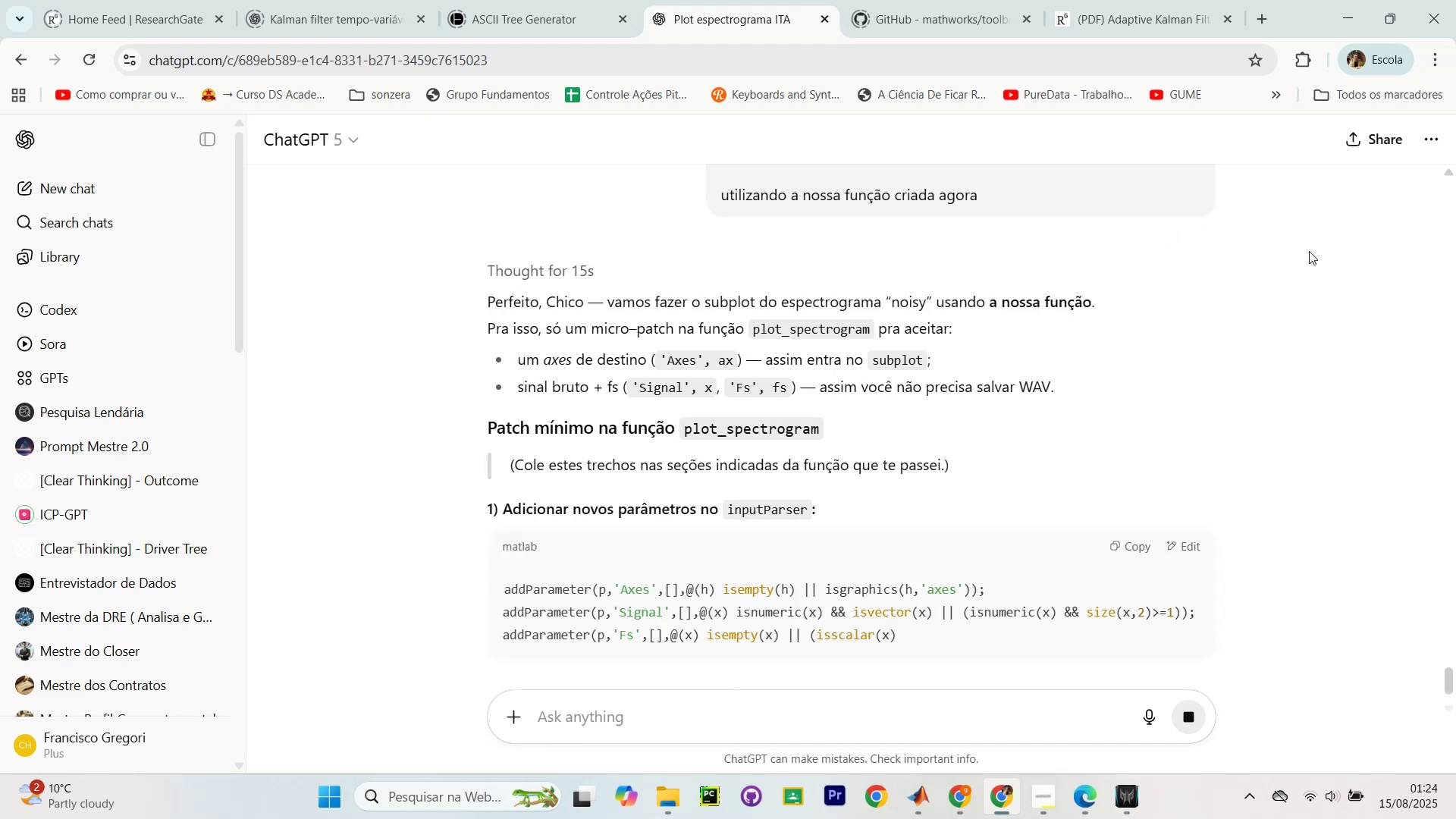 
scroll: coordinate [1262, 275], scroll_direction: down, amount: 1.0
 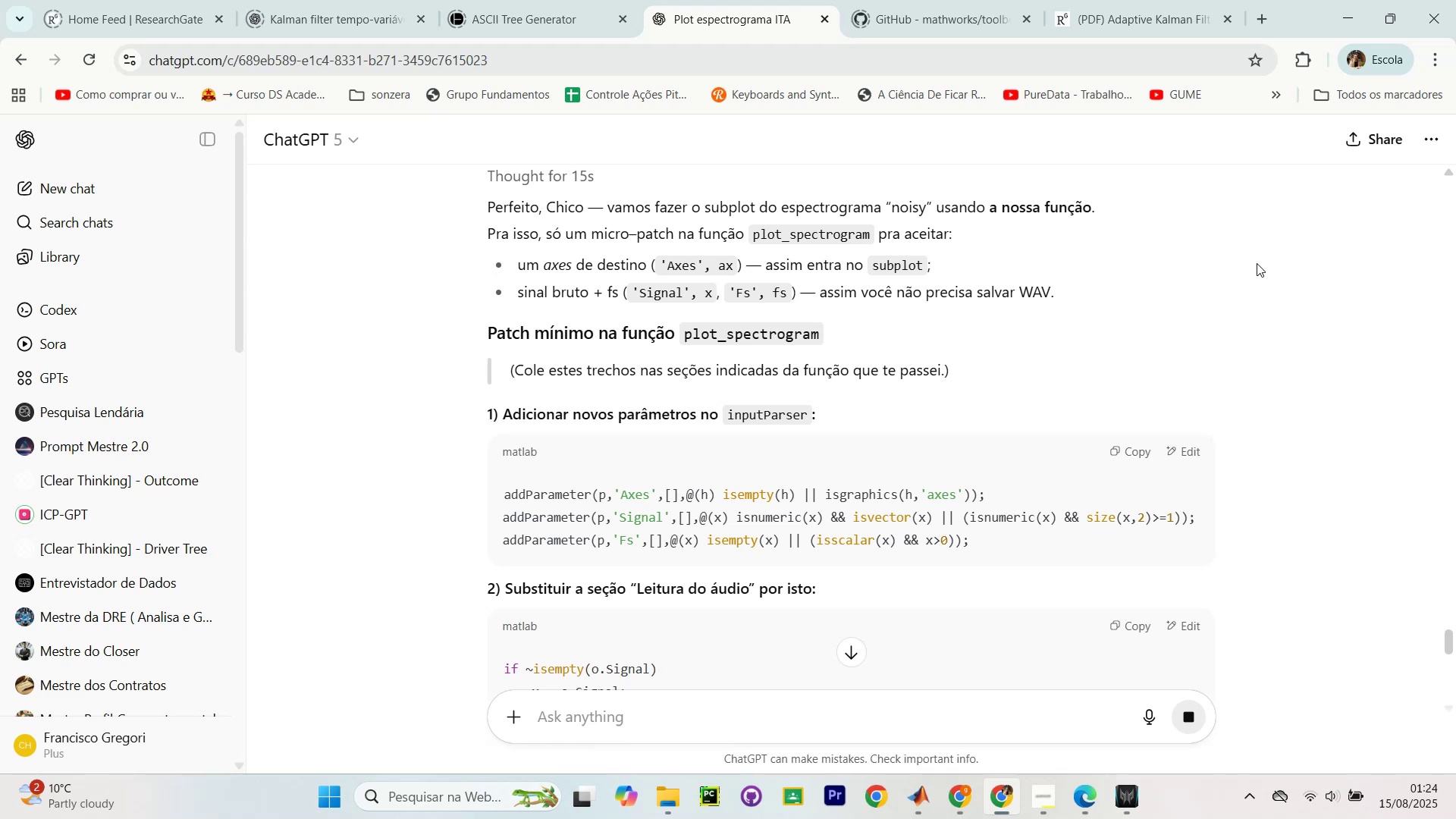 
wait(6.5)
 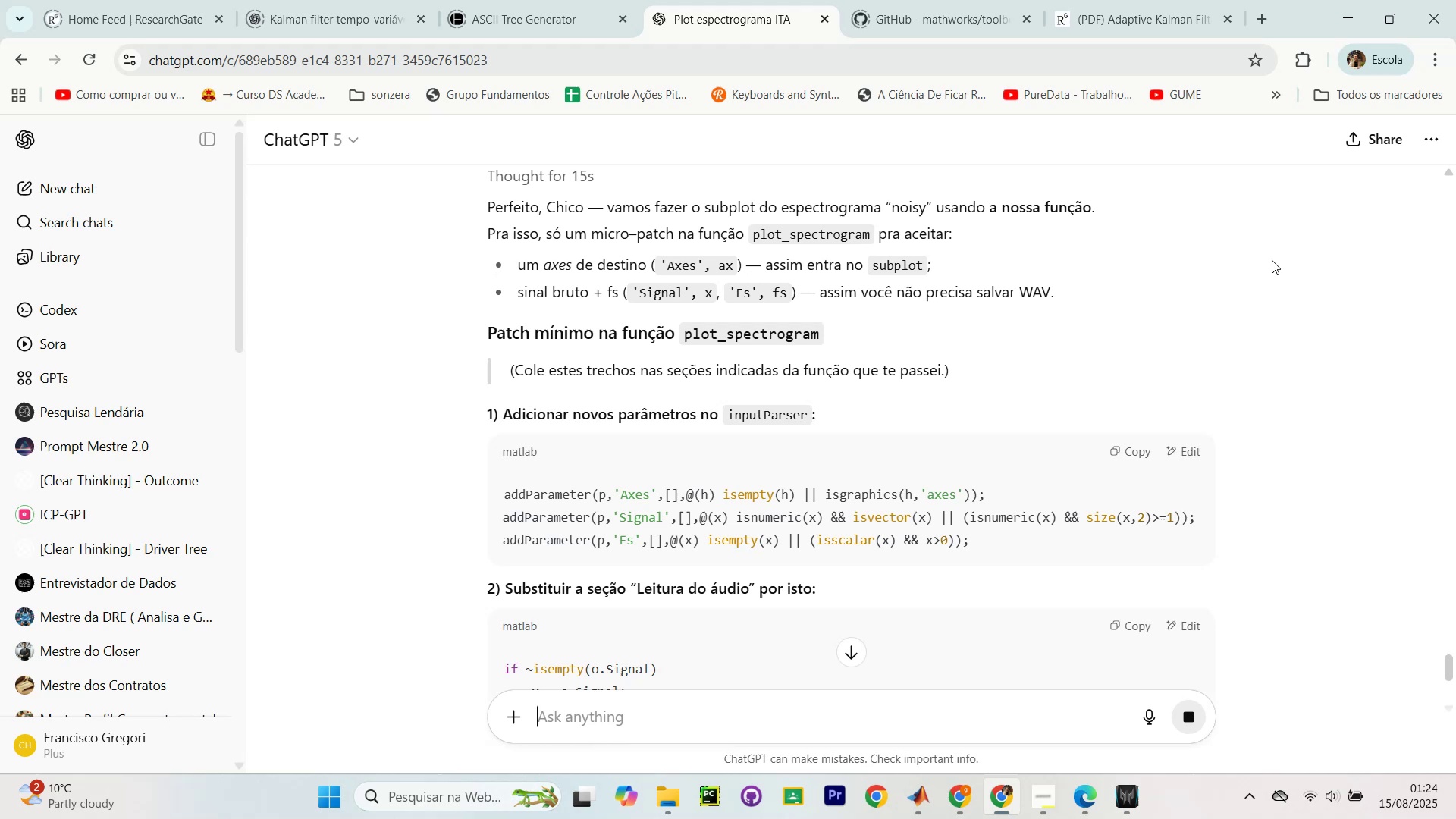 
scroll: coordinate [1258, 262], scroll_direction: down, amount: 1.0
 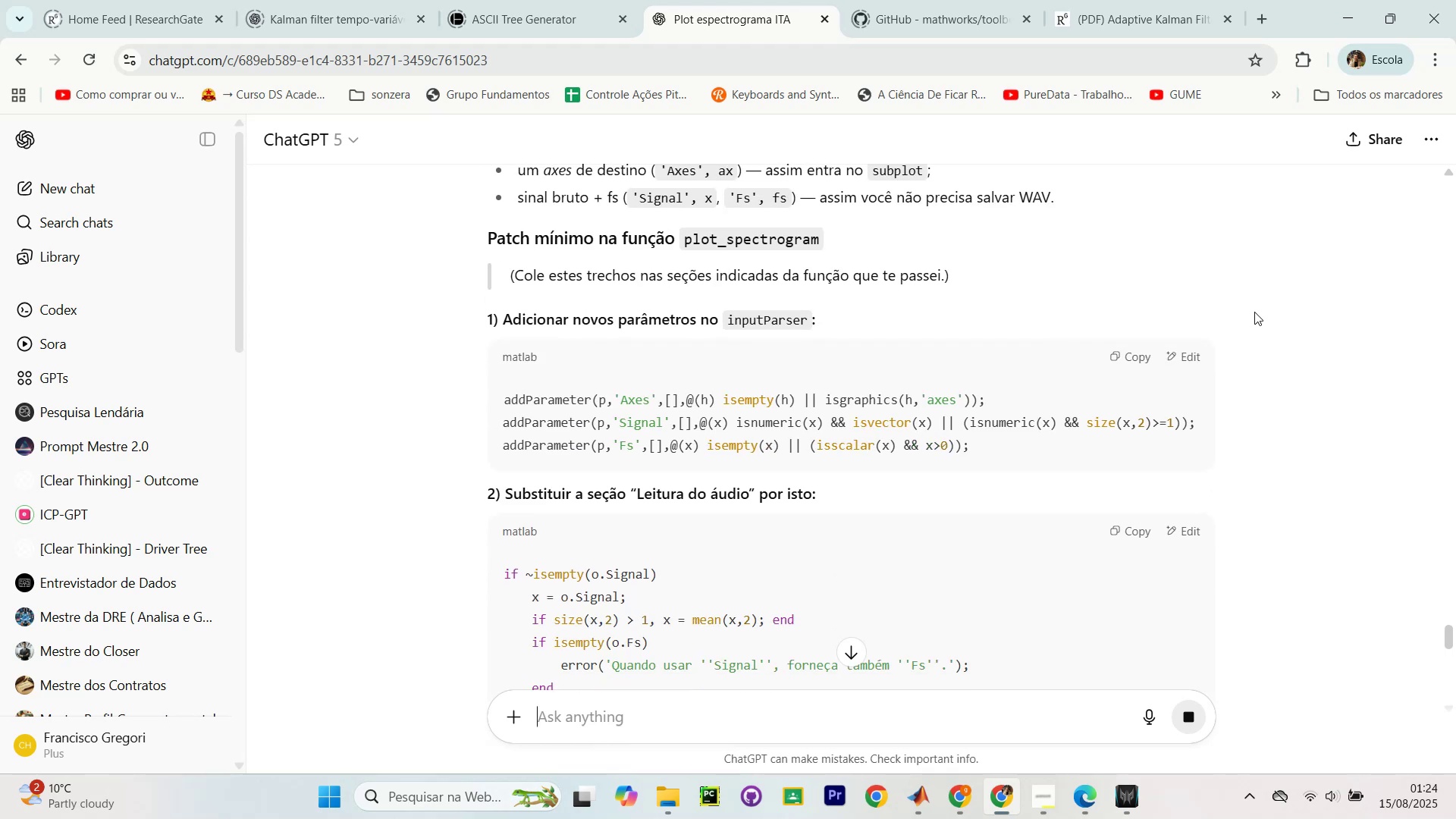 
scroll: coordinate [1272, 294], scroll_direction: up, amount: 3.0
 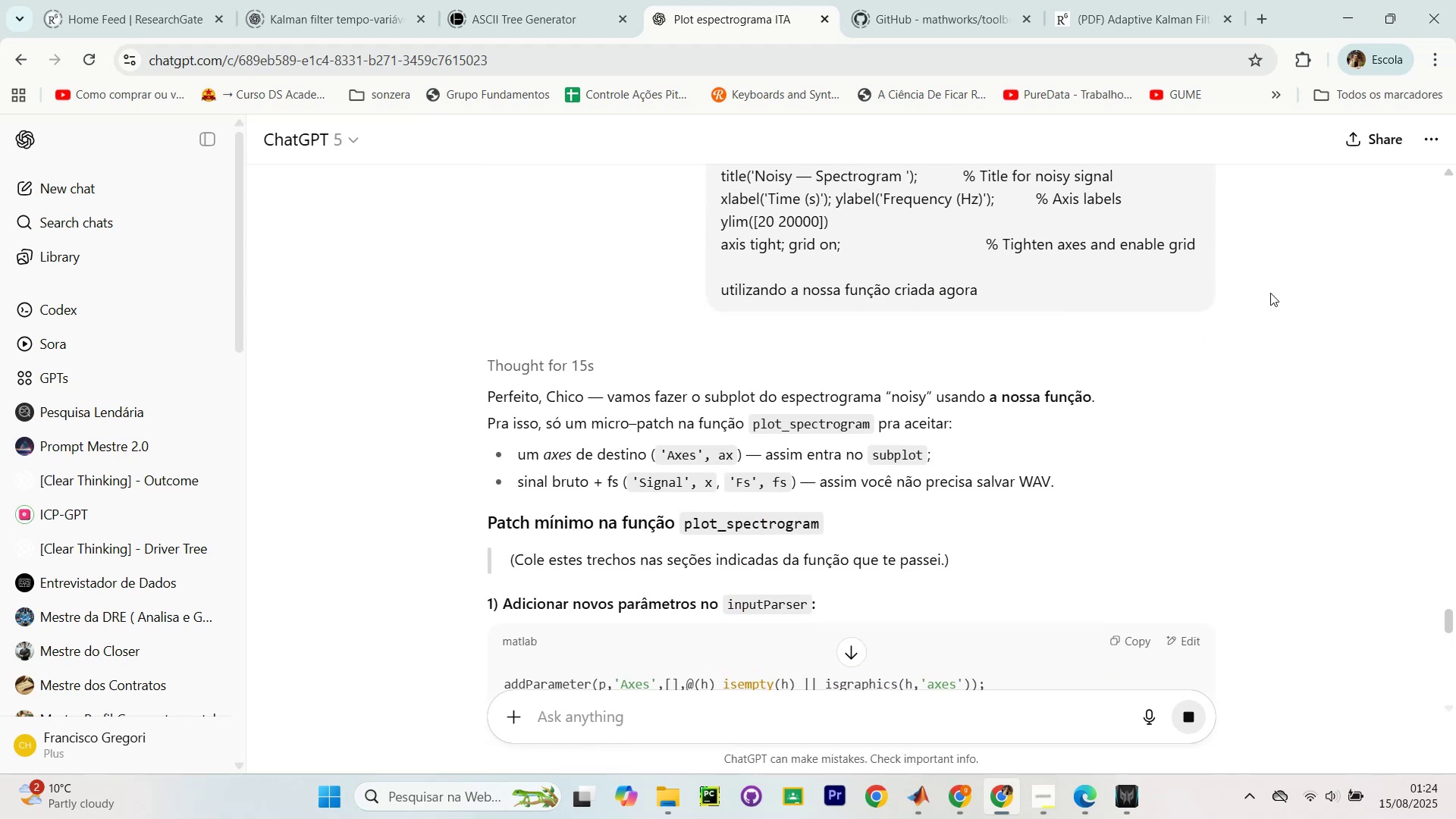 
scroll: coordinate [1268, 291], scroll_direction: down, amount: 3.0
 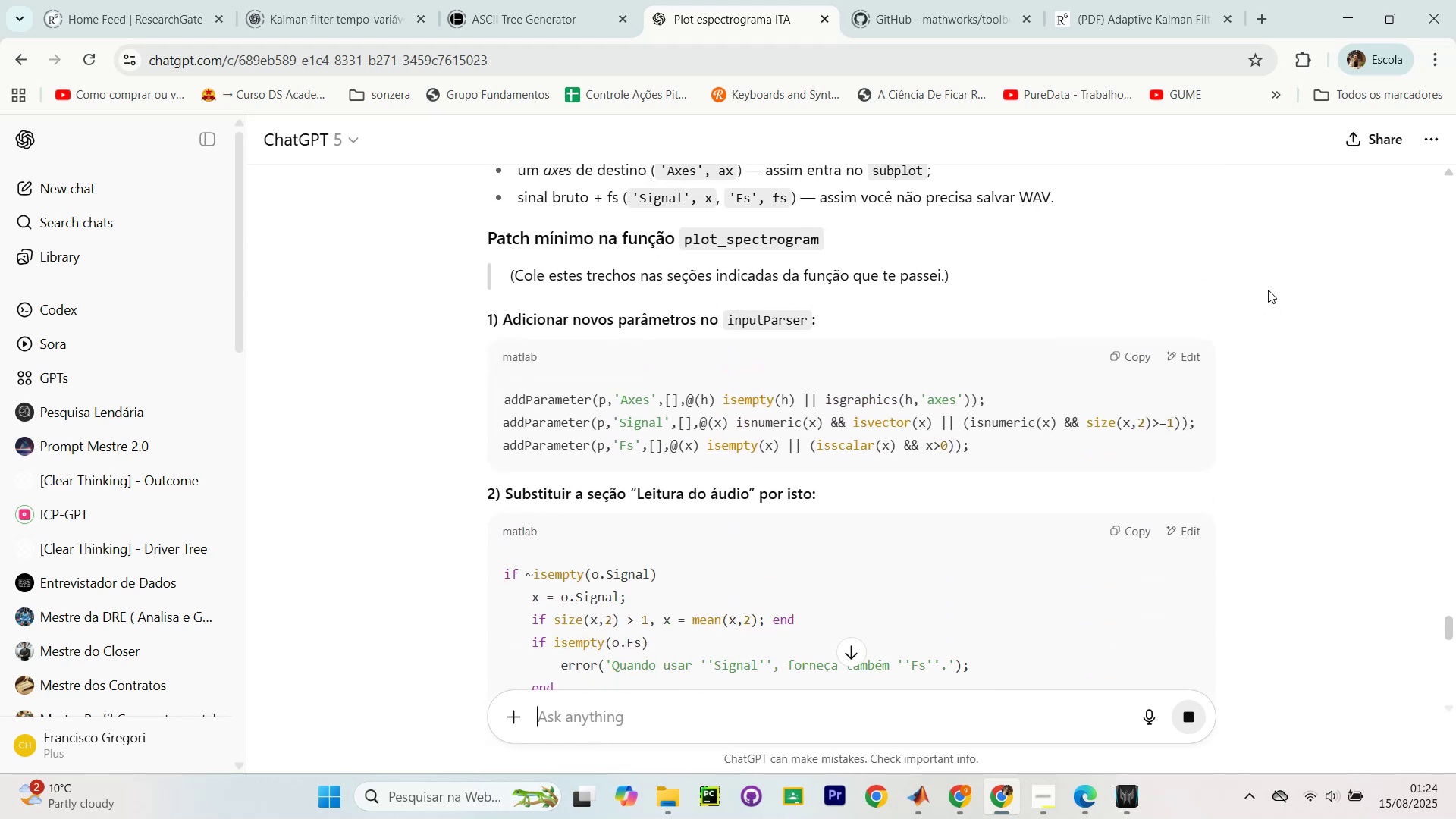 
scroll: coordinate [1268, 288], scroll_direction: up, amount: 1.0
 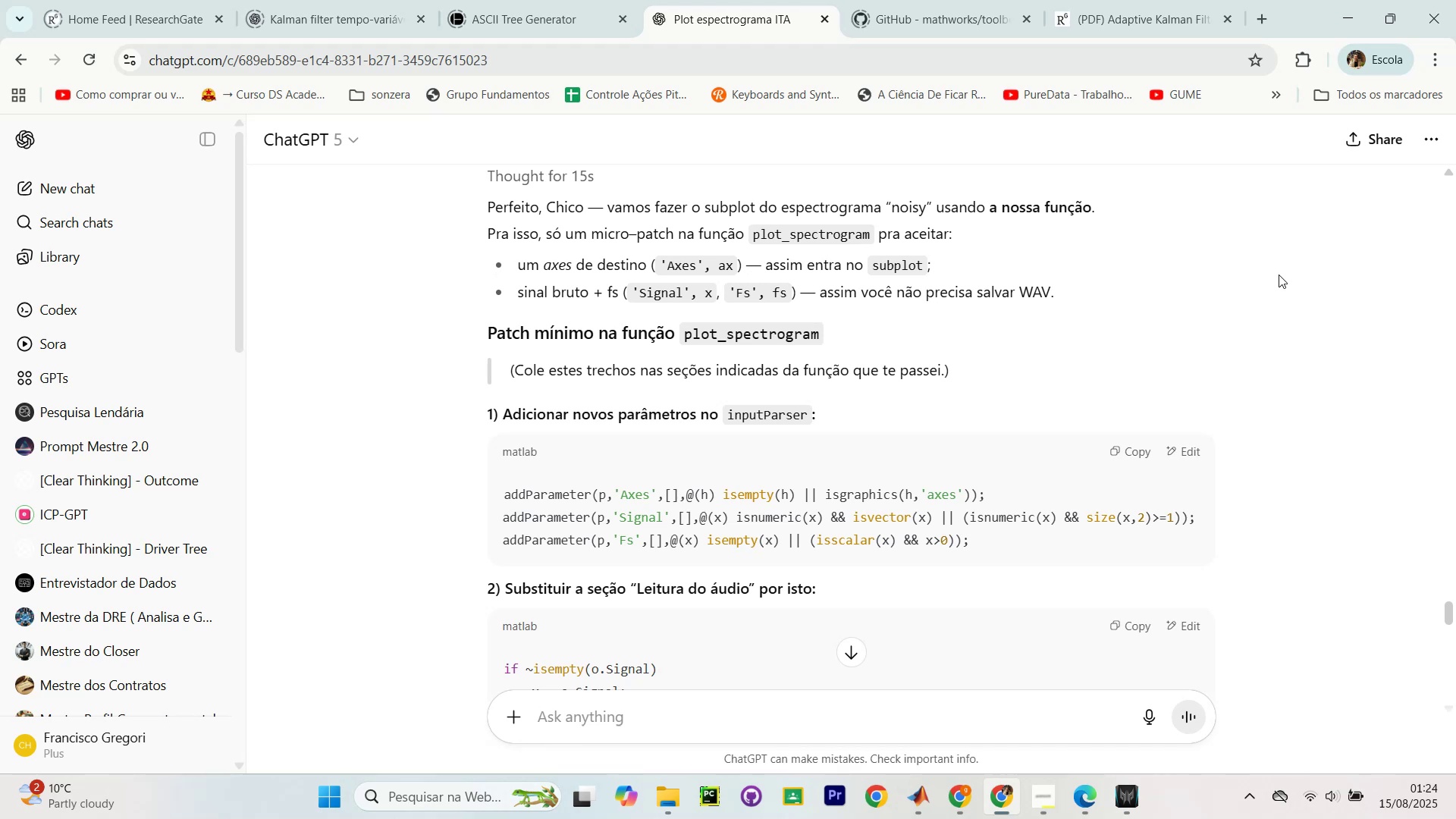 
scroll: coordinate [1279, 275], scroll_direction: down, amount: 12.0
 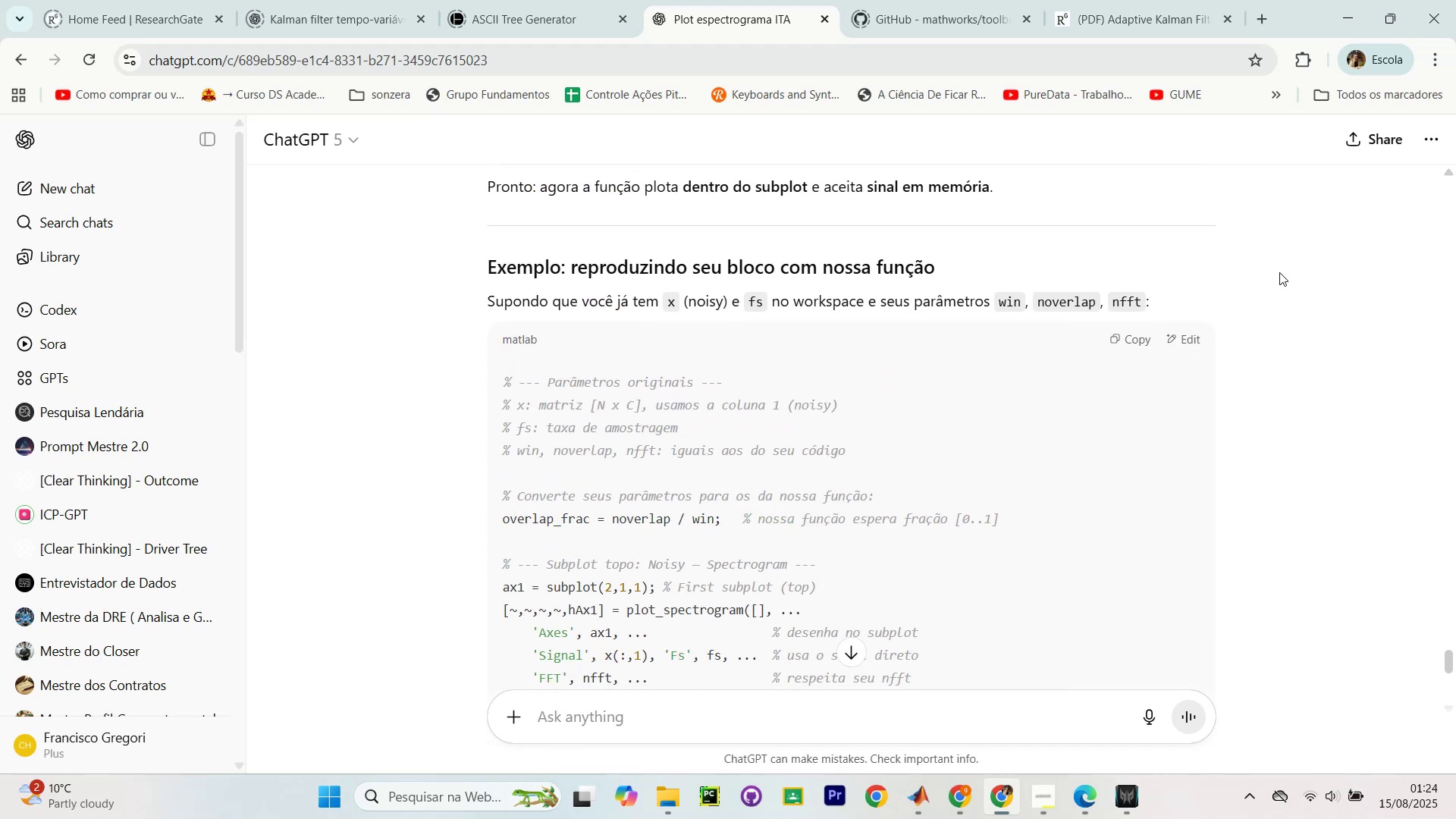 
scroll: coordinate [826, 215], scroll_direction: down, amount: 5.0
 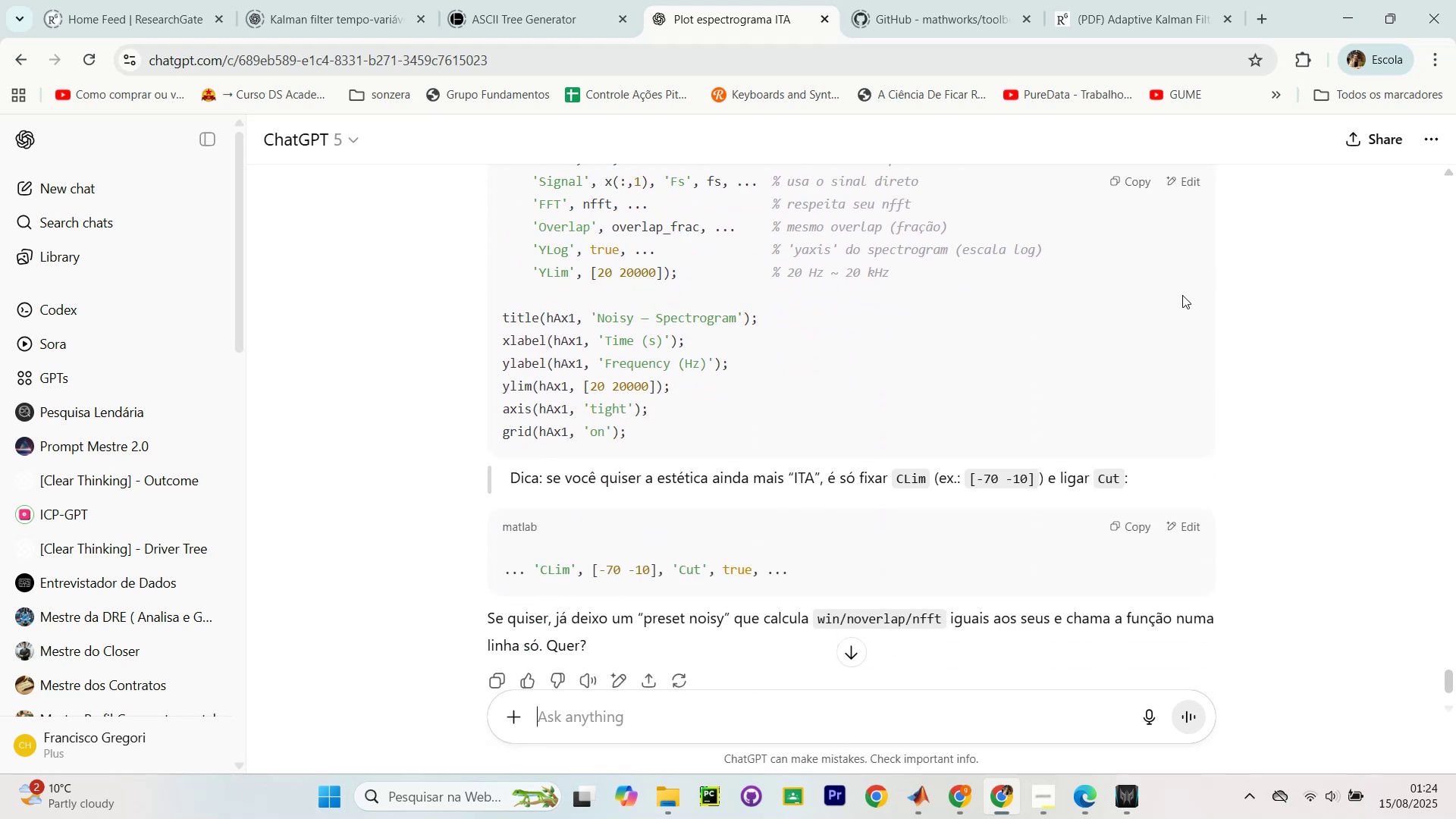 
scroll: coordinate [1320, 347], scroll_direction: up, amount: 1.0
 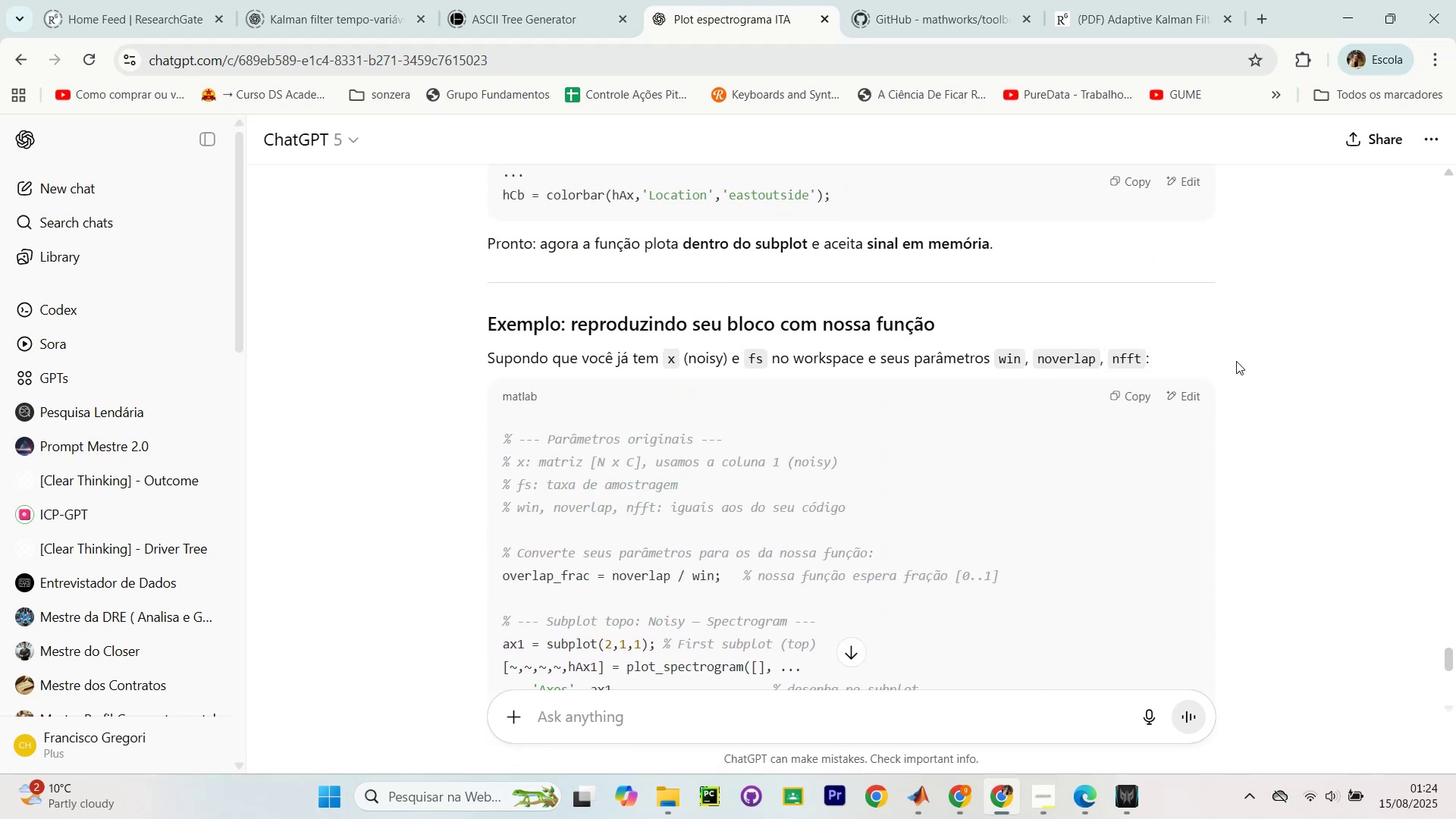 
scroll: coordinate [1222, 363], scroll_direction: down, amount: 2.0
 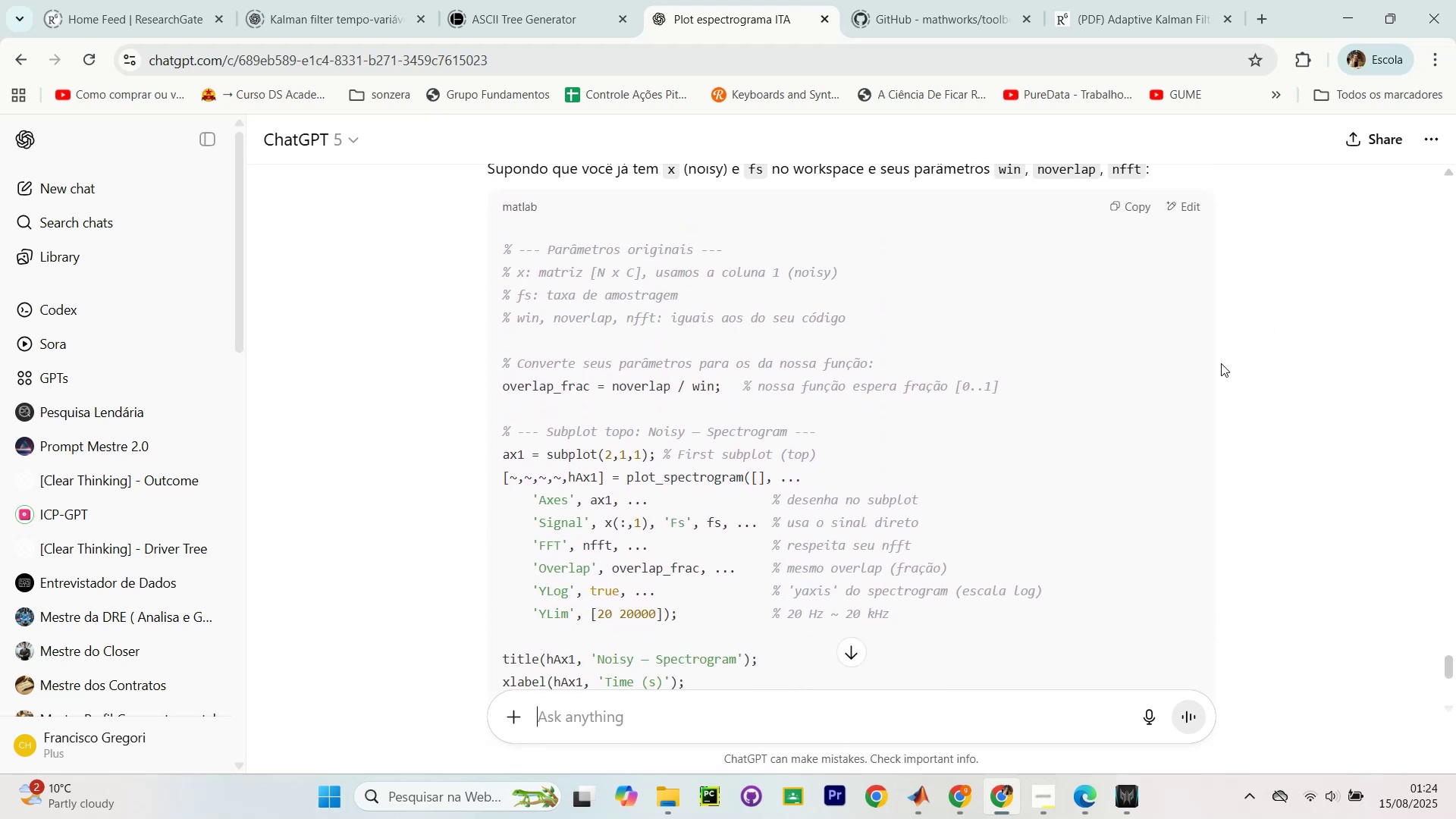 
key(Alt+AltLeft)
 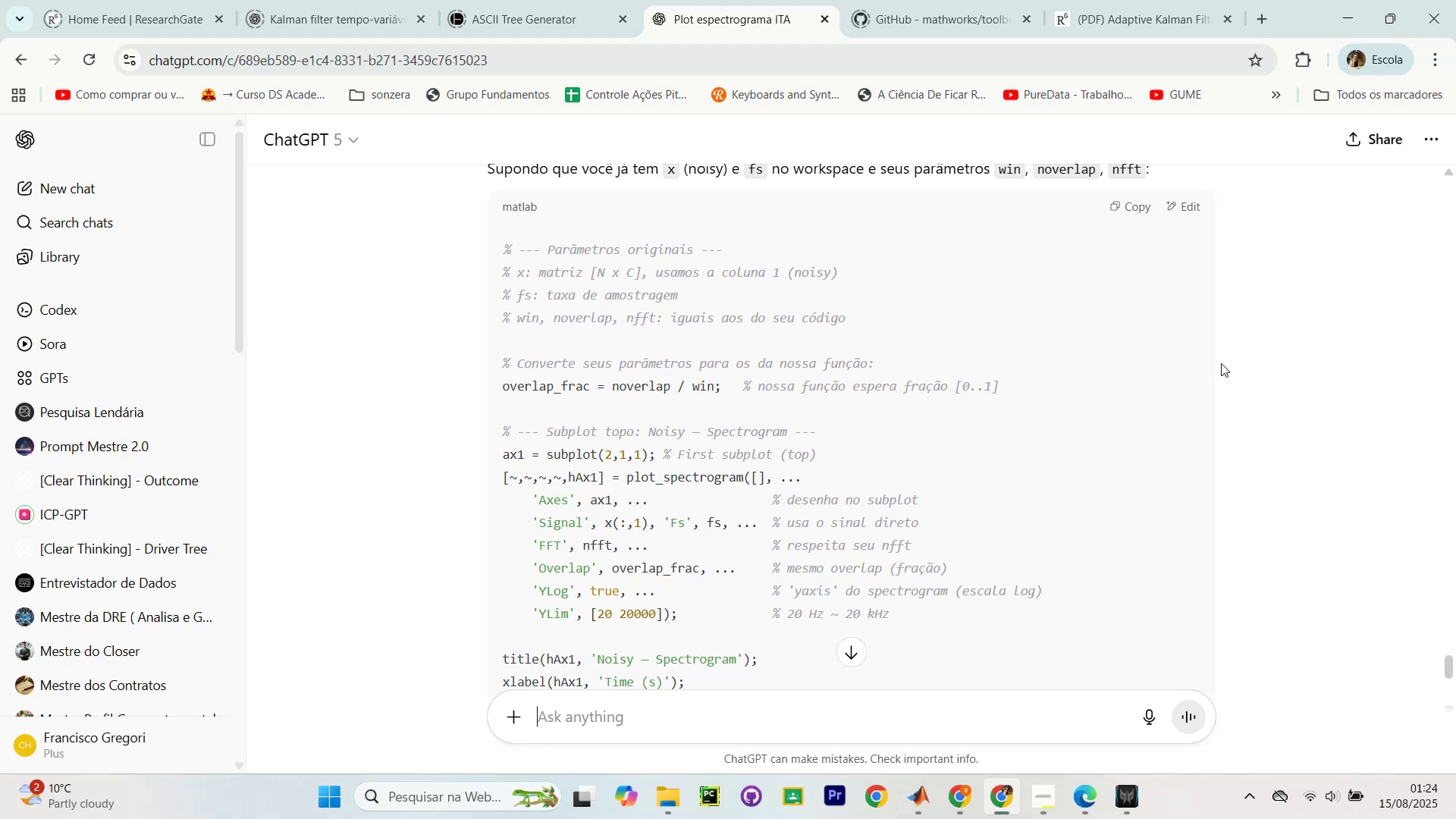 
key(Alt+Tab)
 